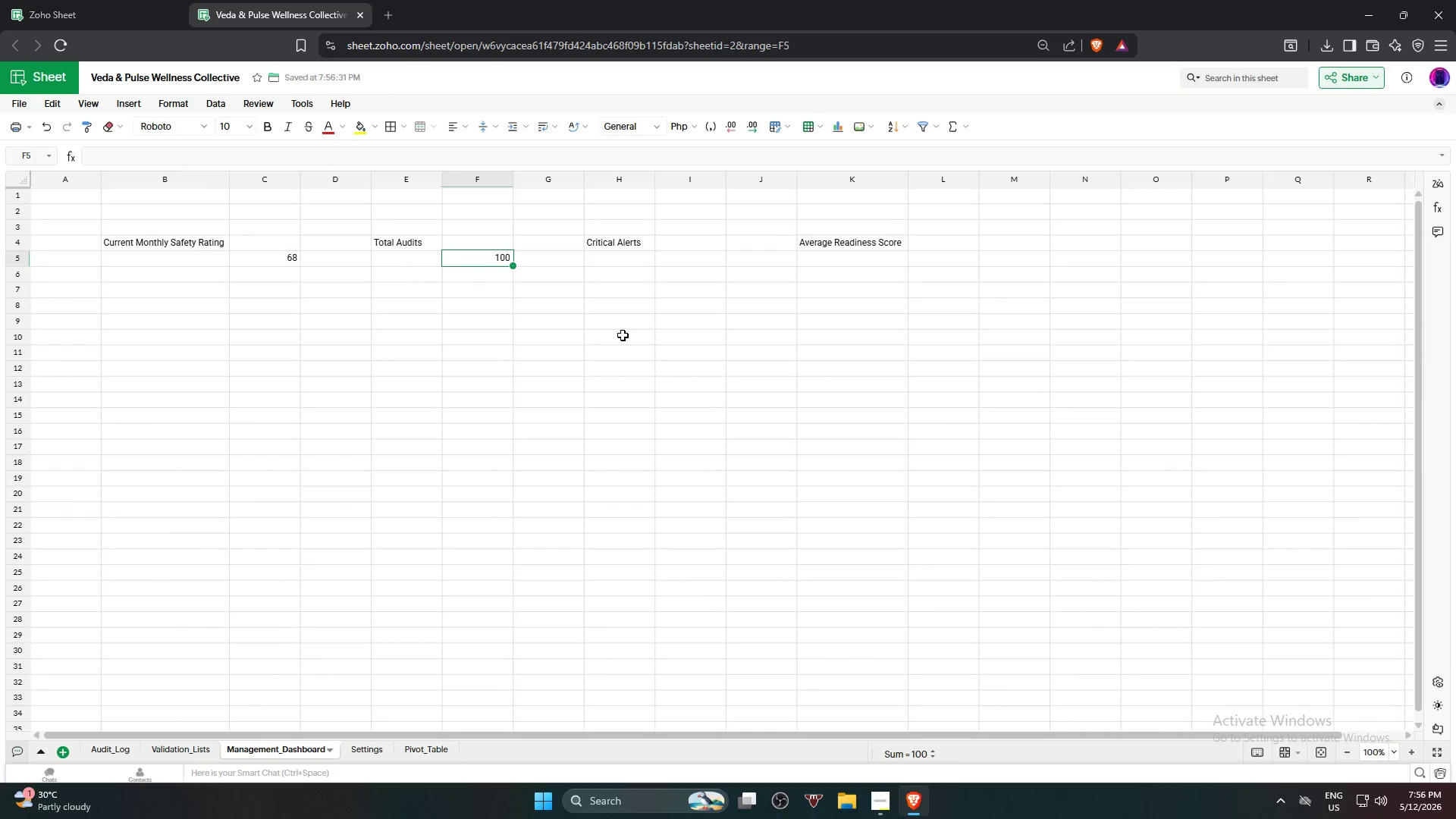 
left_click([687, 258])
 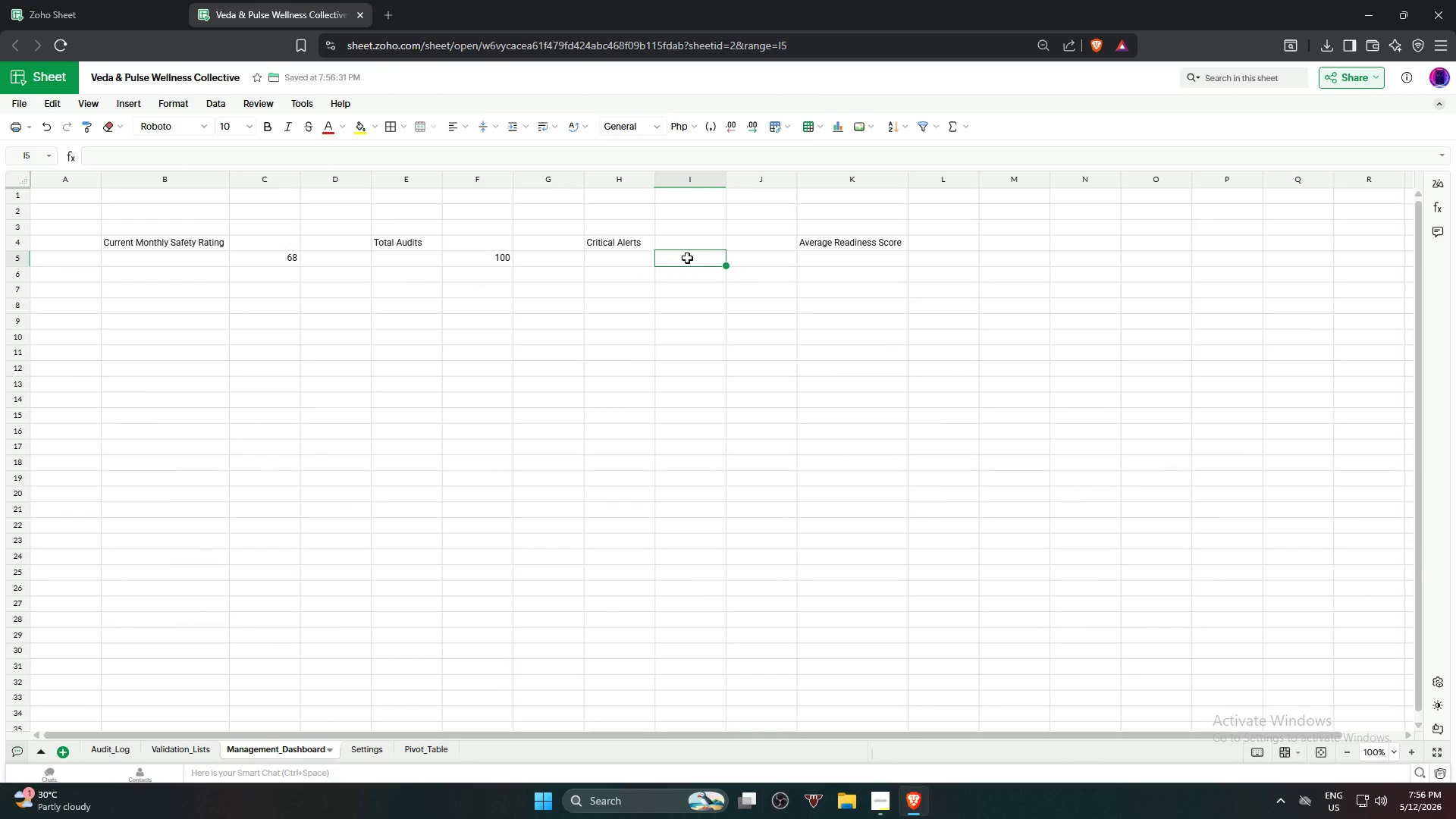 
type(=Count)
 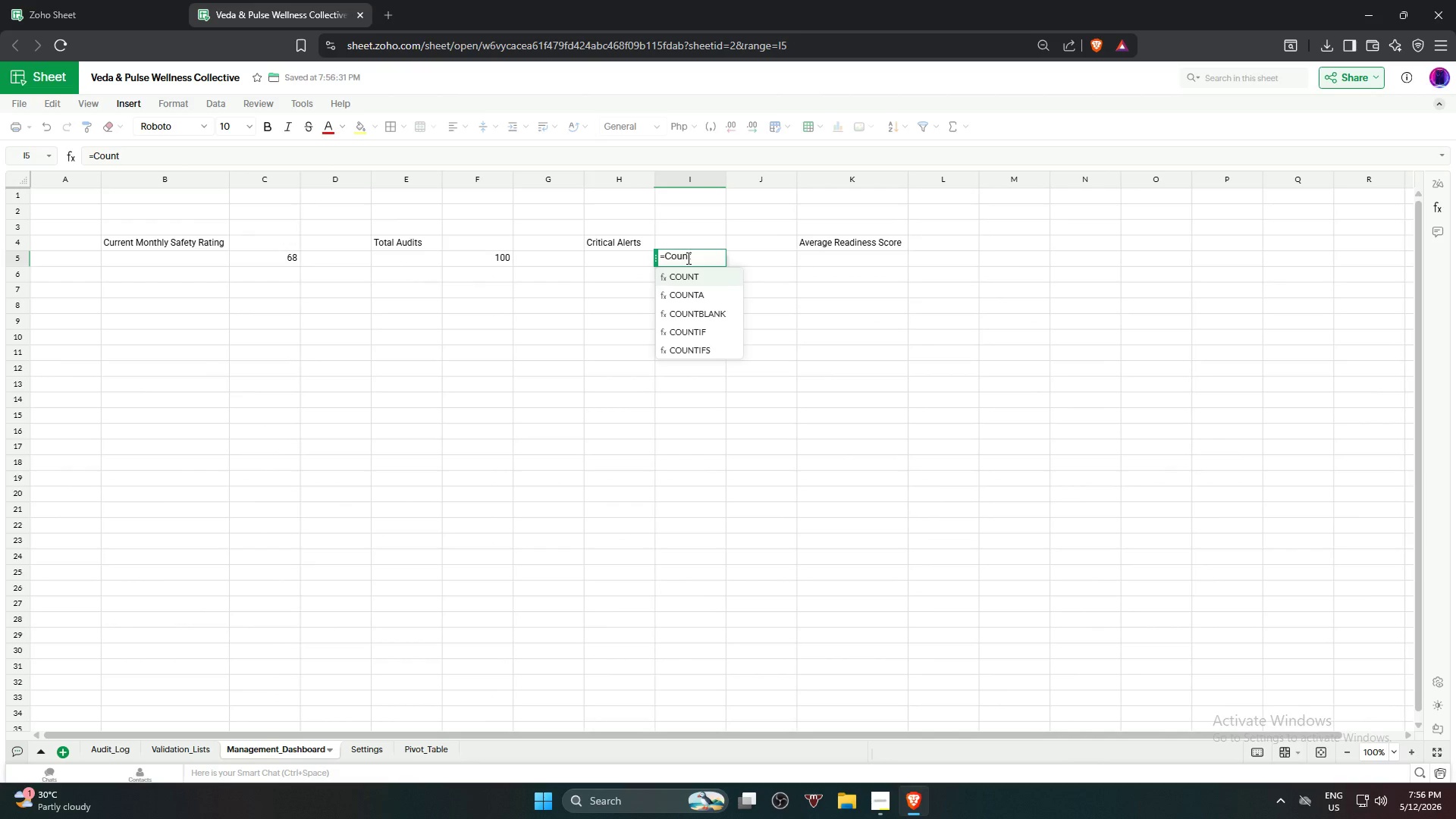 
left_click([715, 329])
 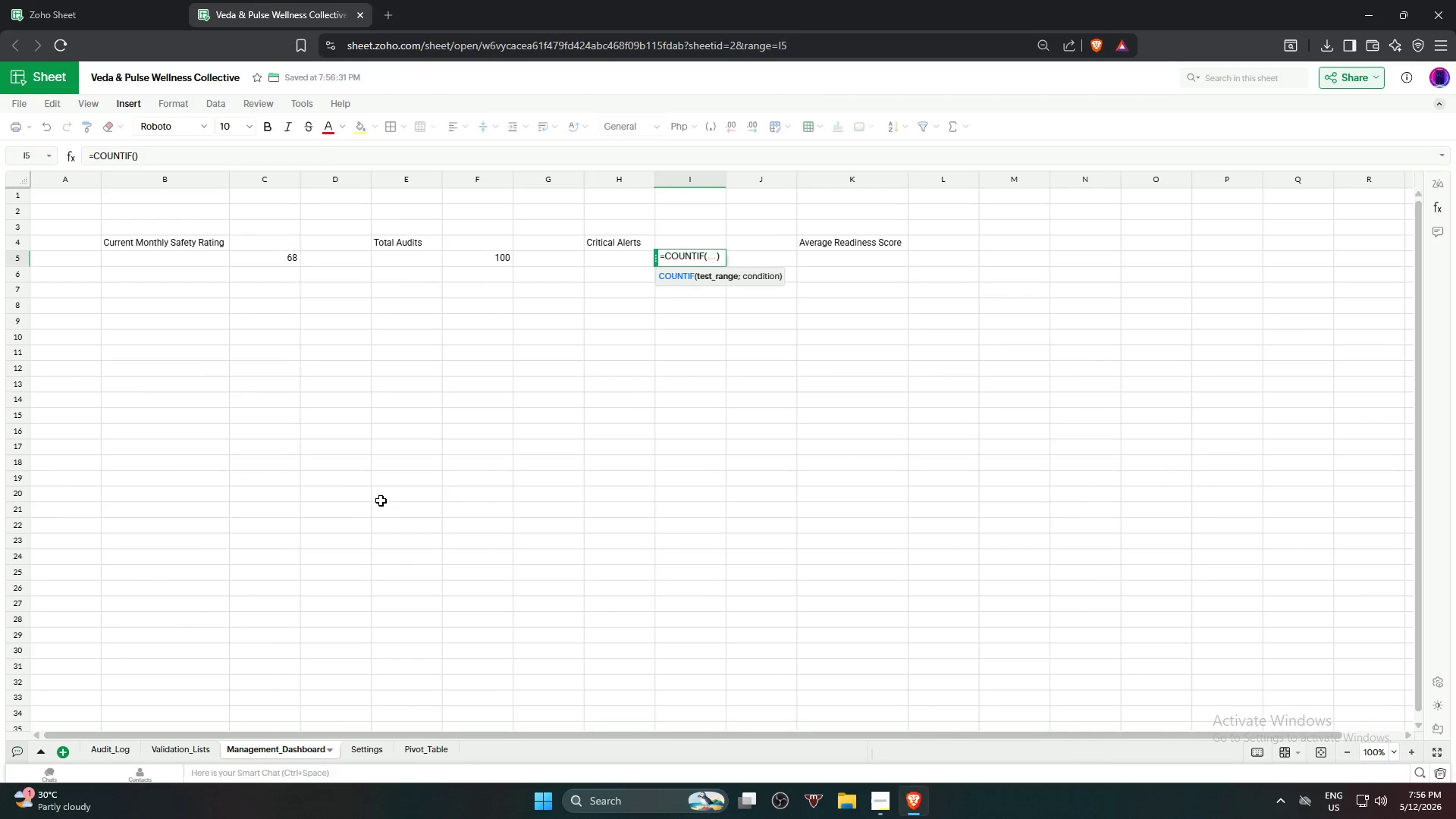 
mouse_move([129, 720])
 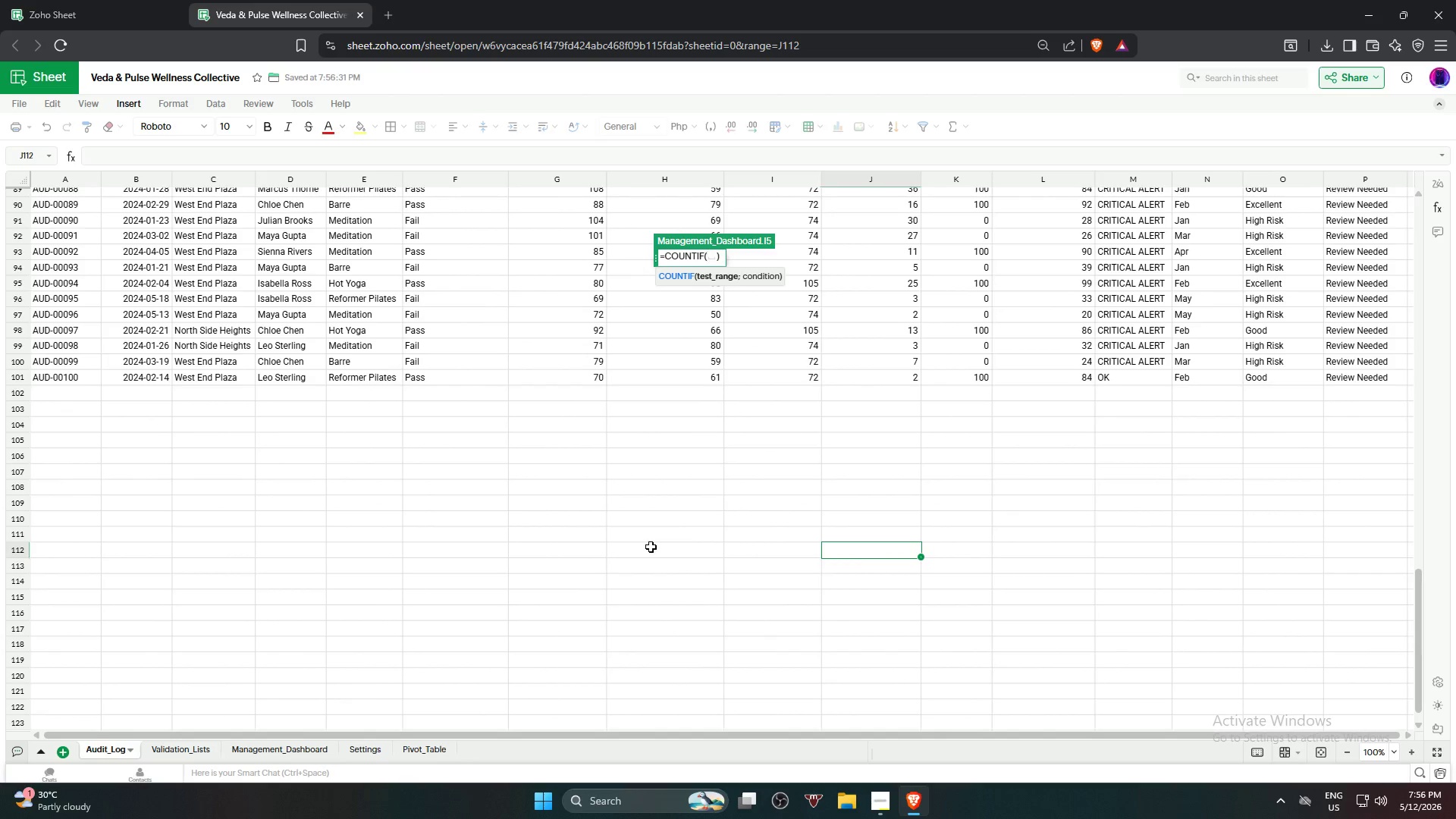 
scroll: coordinate [1119, 253], scroll_direction: up, amount: 23.0
 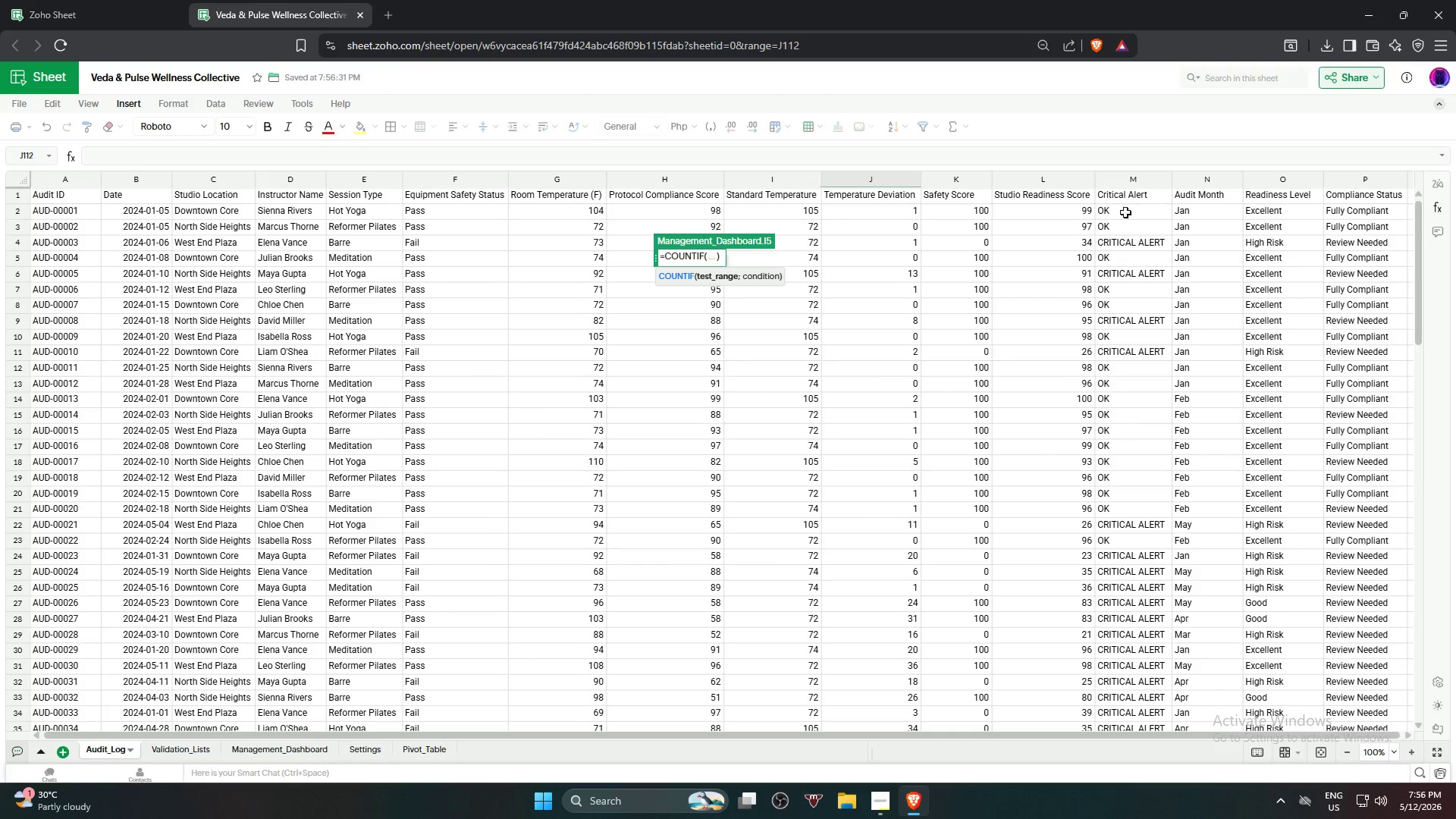 
left_click_drag(start_coordinate=[1128, 211], to_coordinate=[1128, 570])
 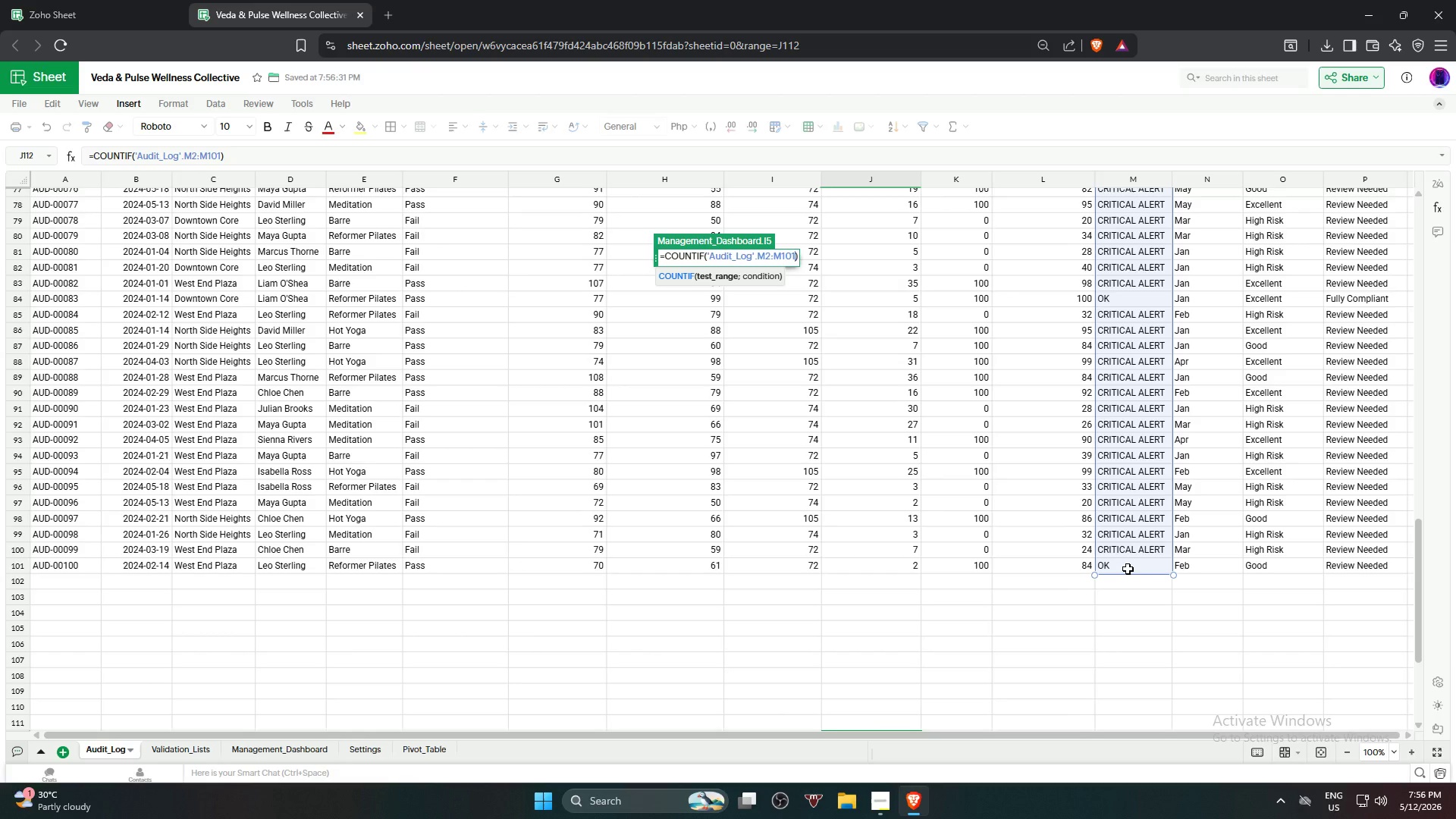 
type(,"critical A)
key(Backspace)
type(alert")
 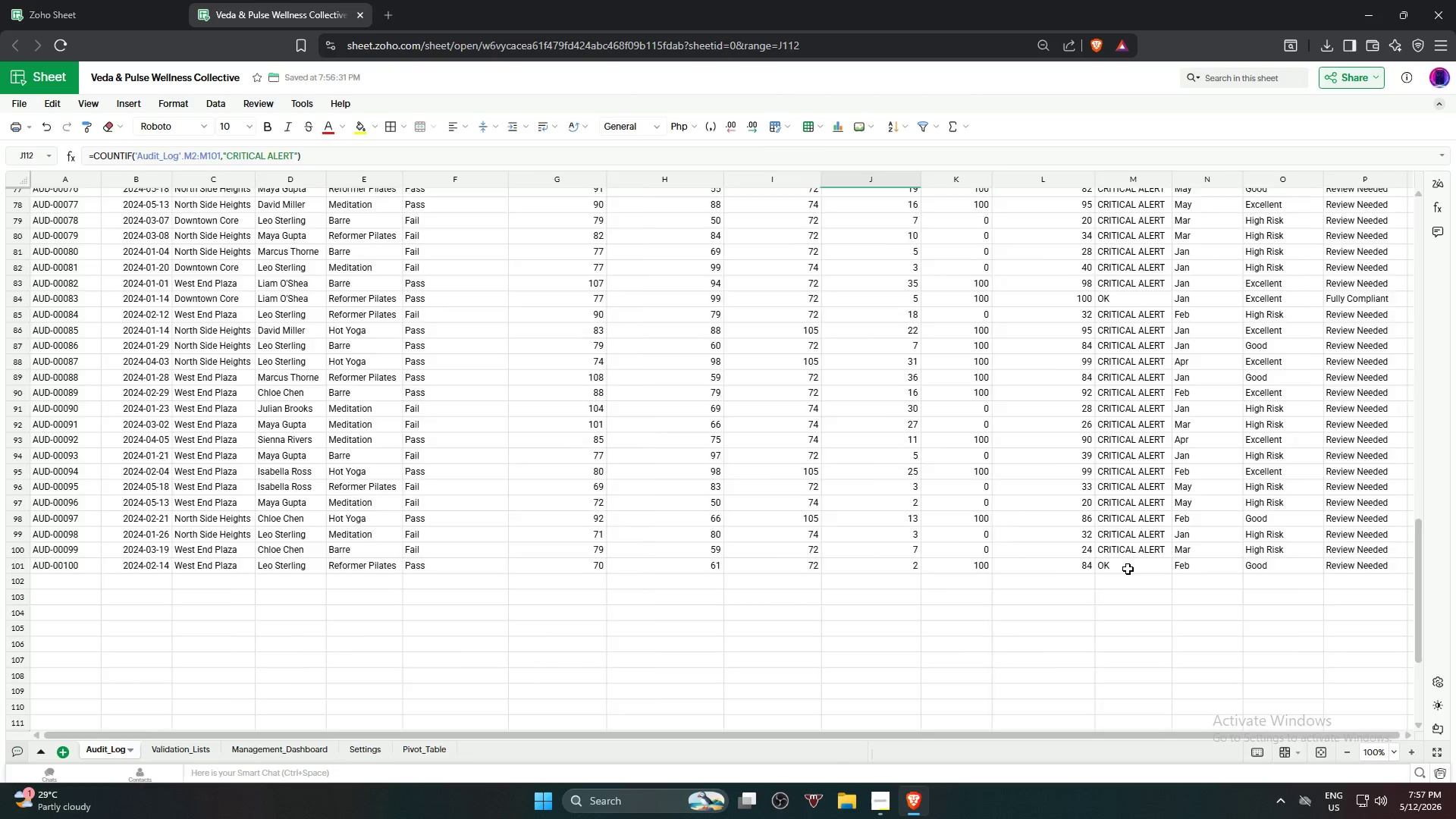 
 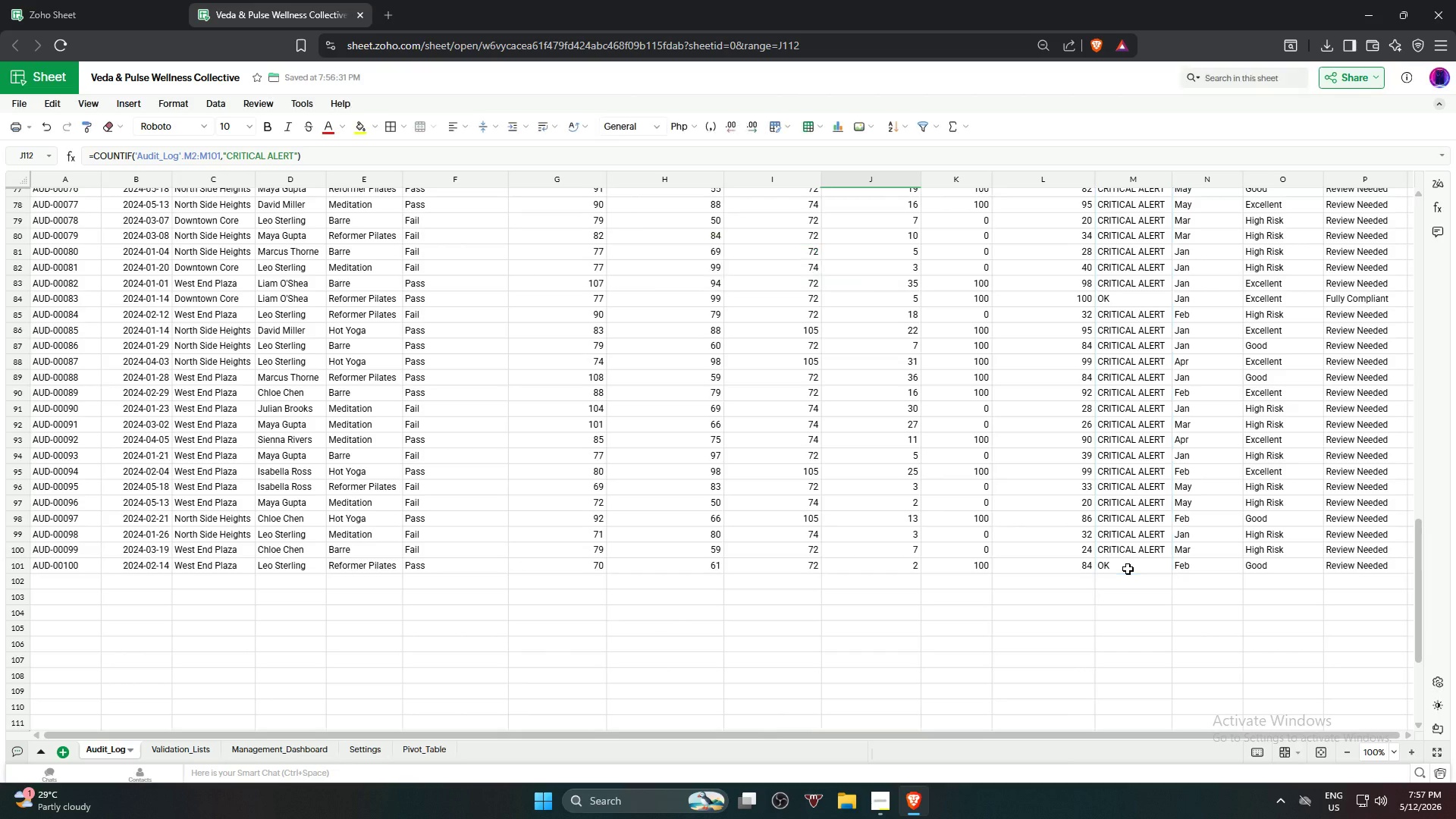 
key(Enter)
 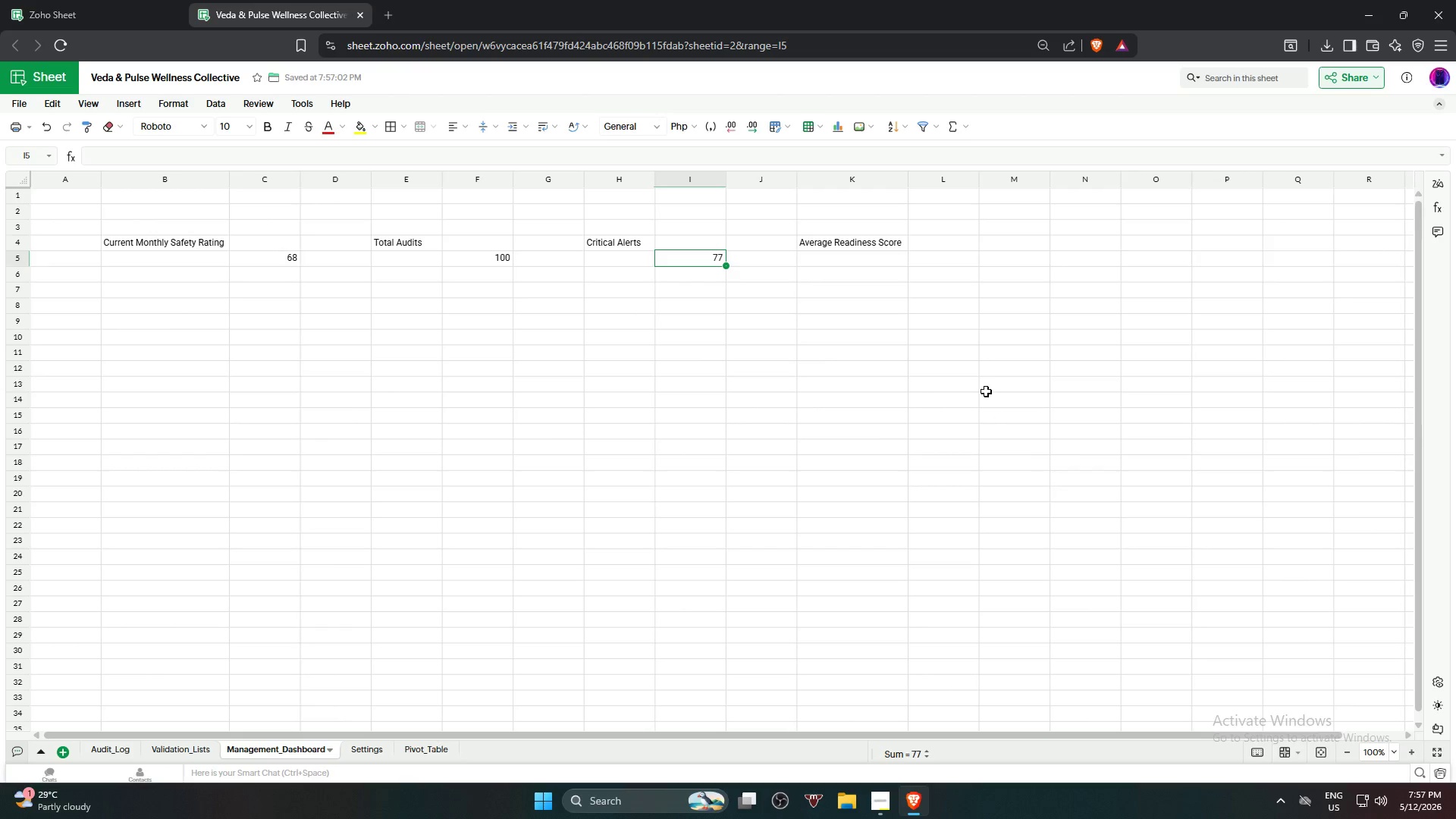 
left_click([960, 265])
 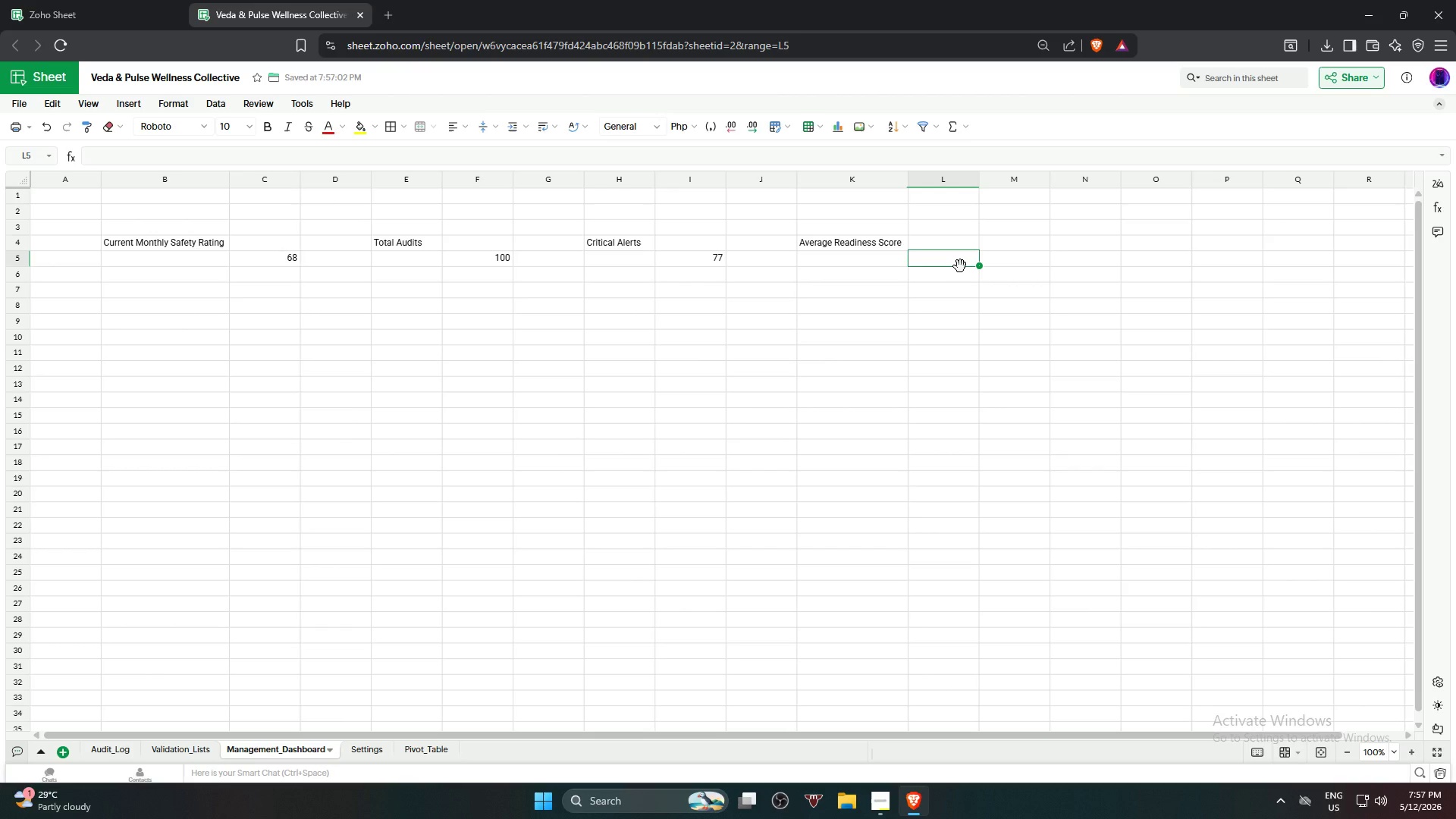 
type(=Rou)
 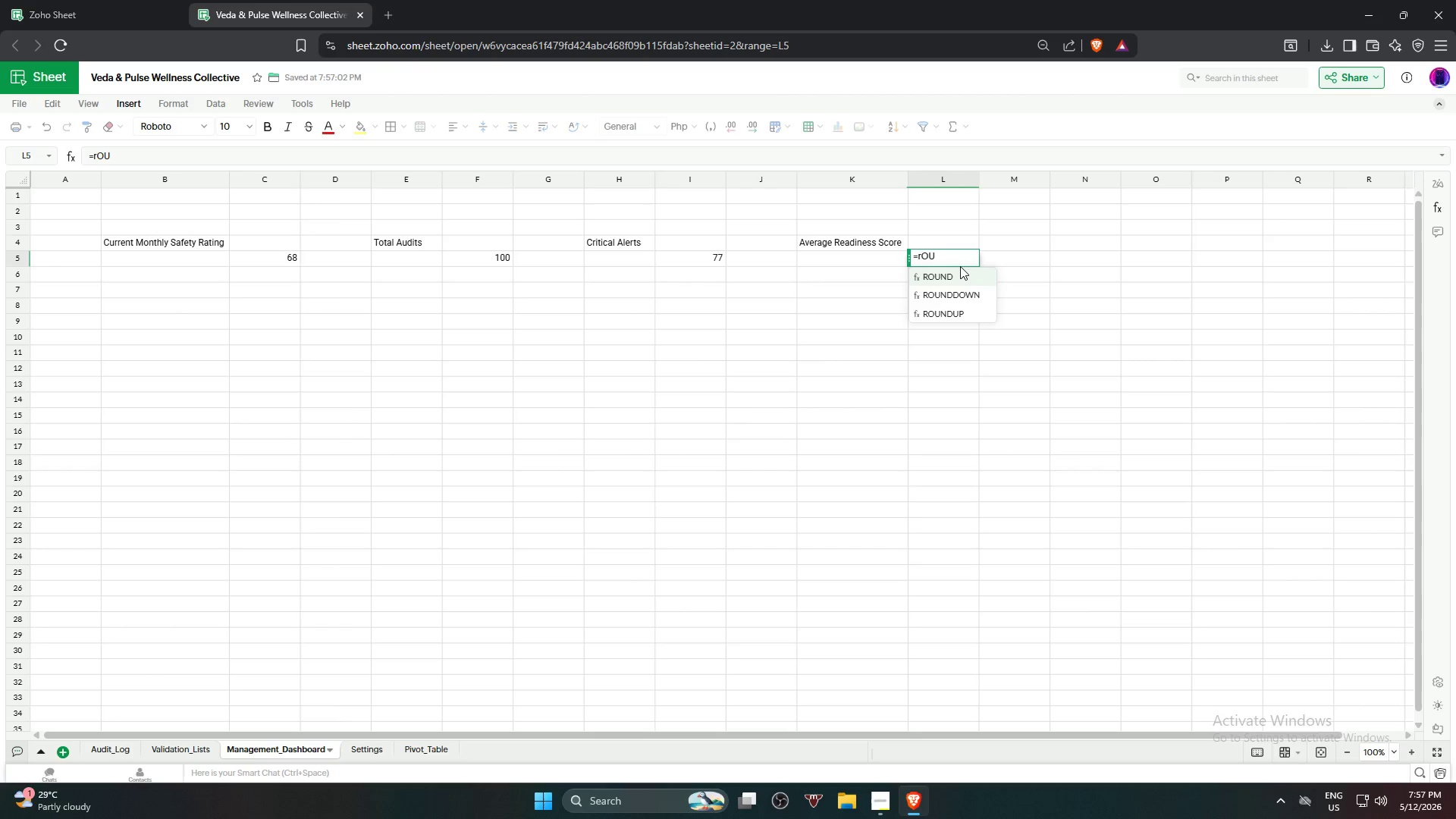 
left_click([959, 272])
 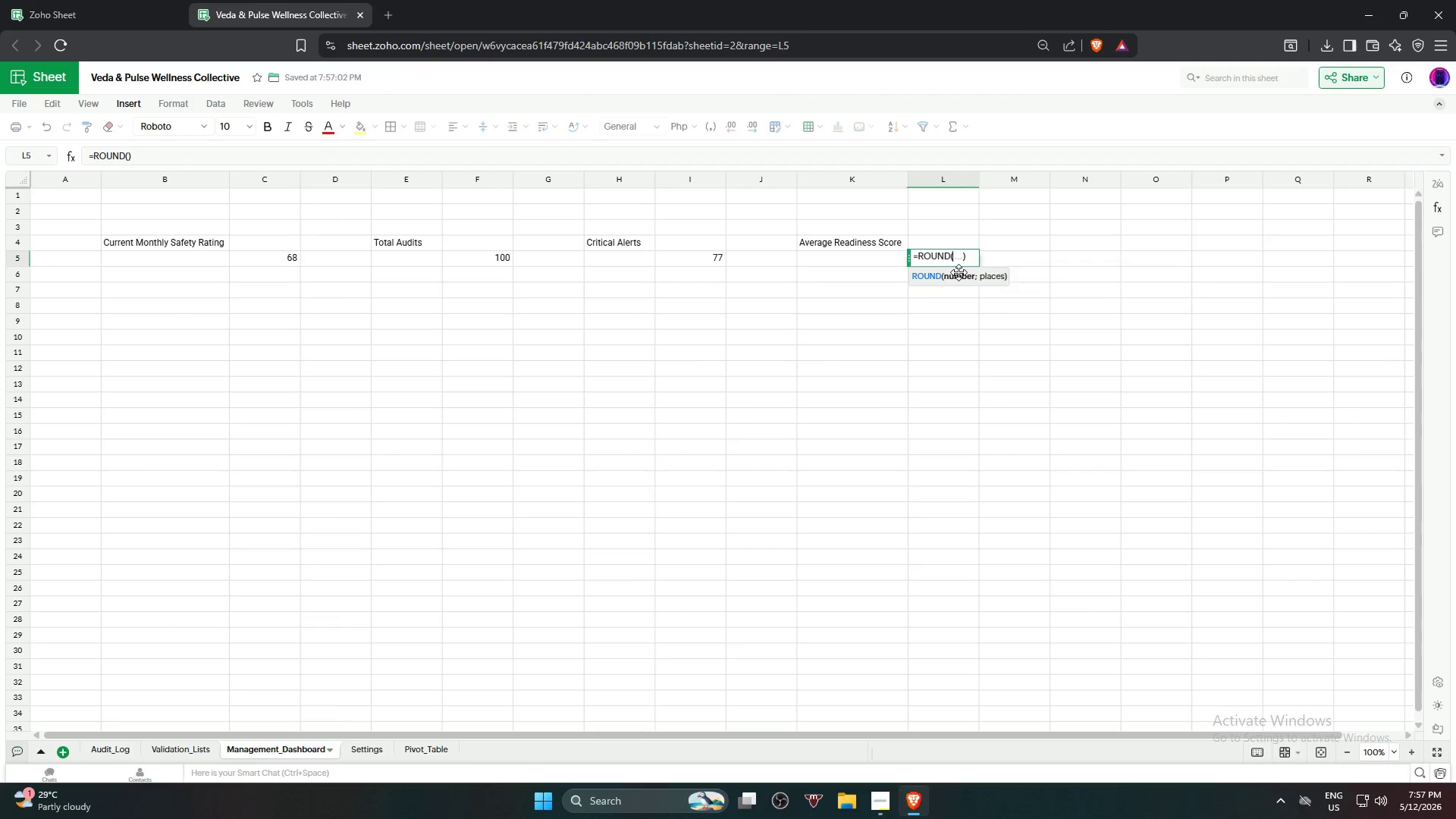 
type(Av)
 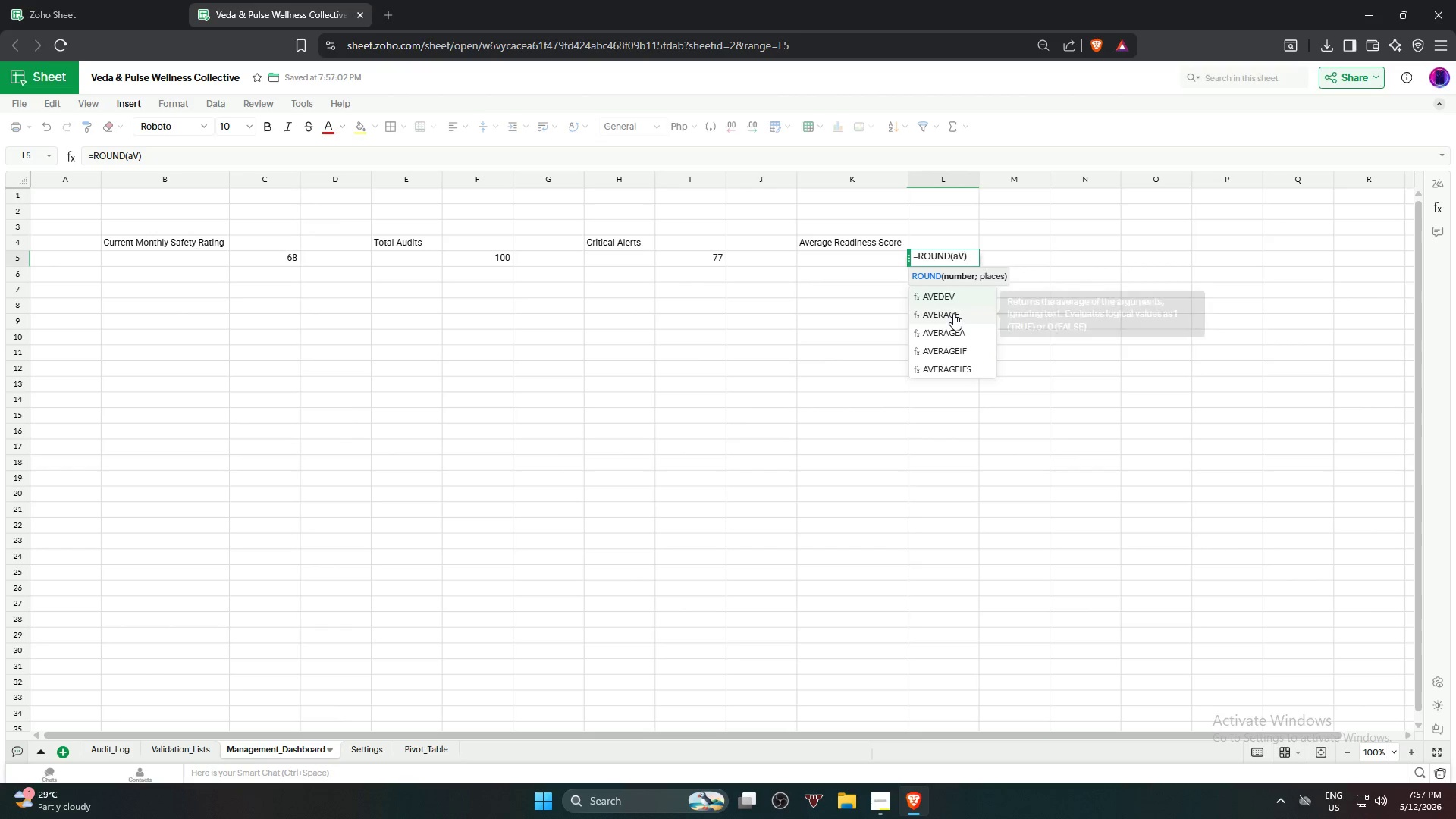 
left_click([953, 313])
 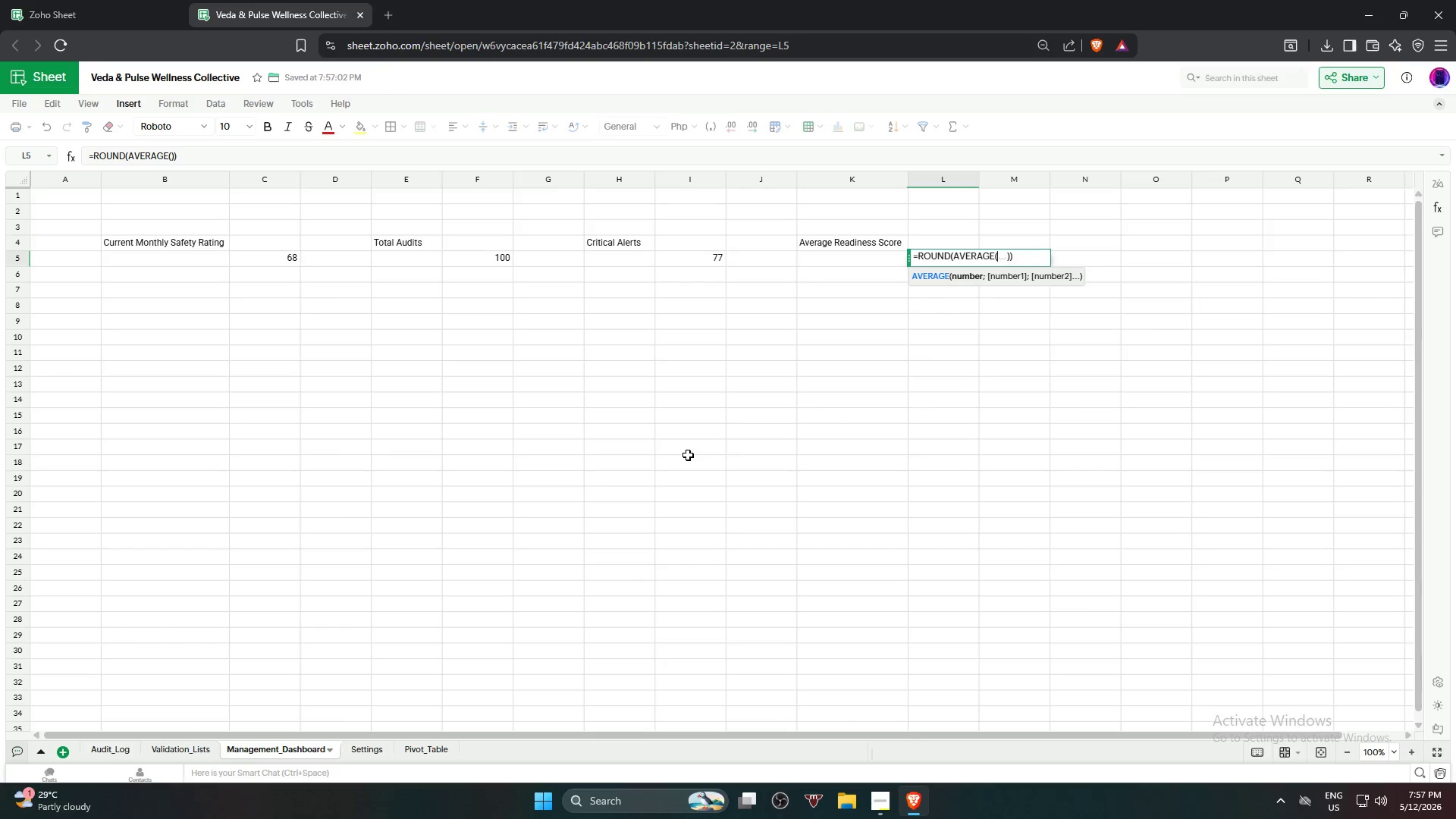 
left_click([118, 745])
 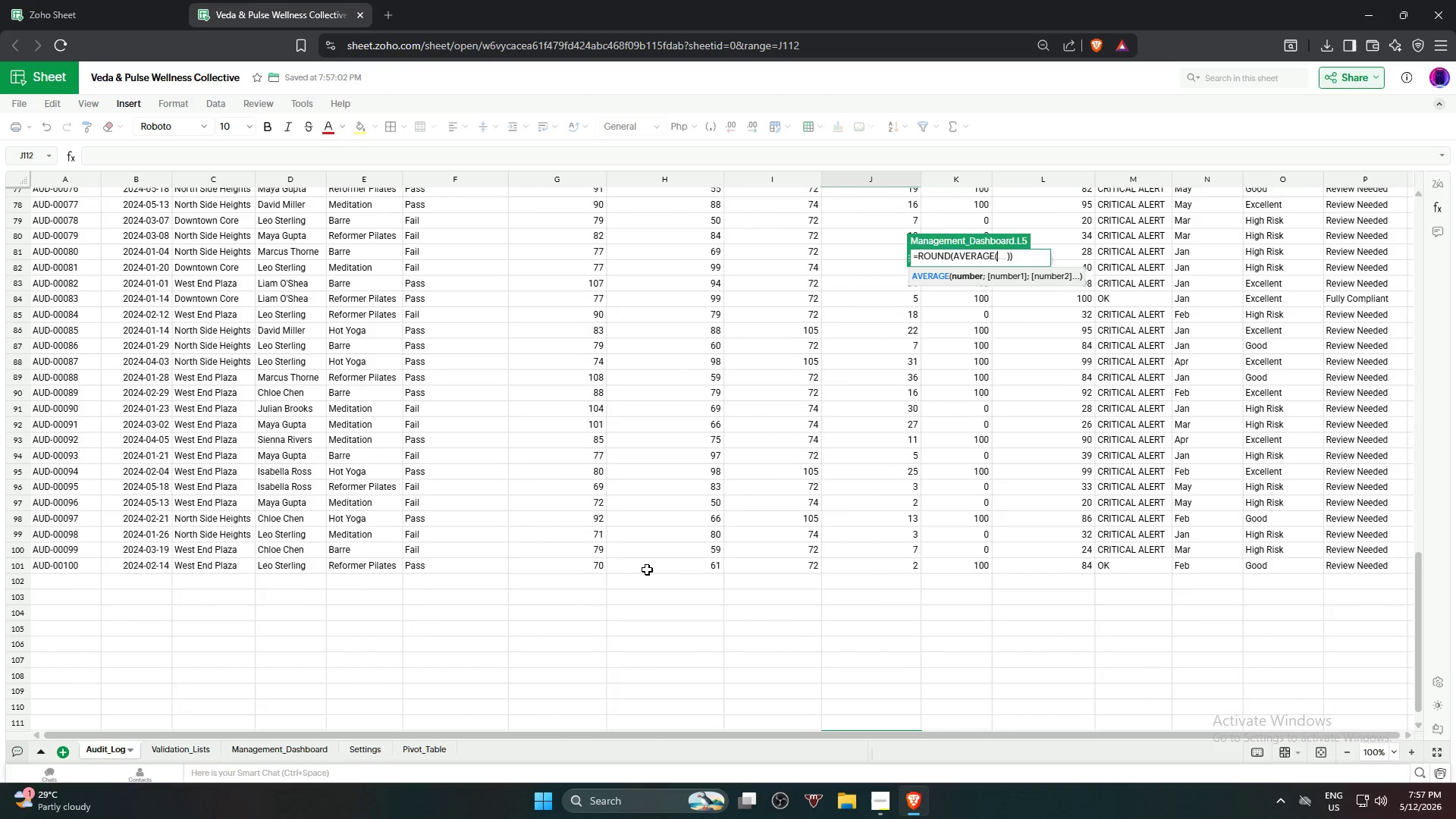 
scroll: coordinate [980, 314], scroll_direction: up, amount: 21.0
 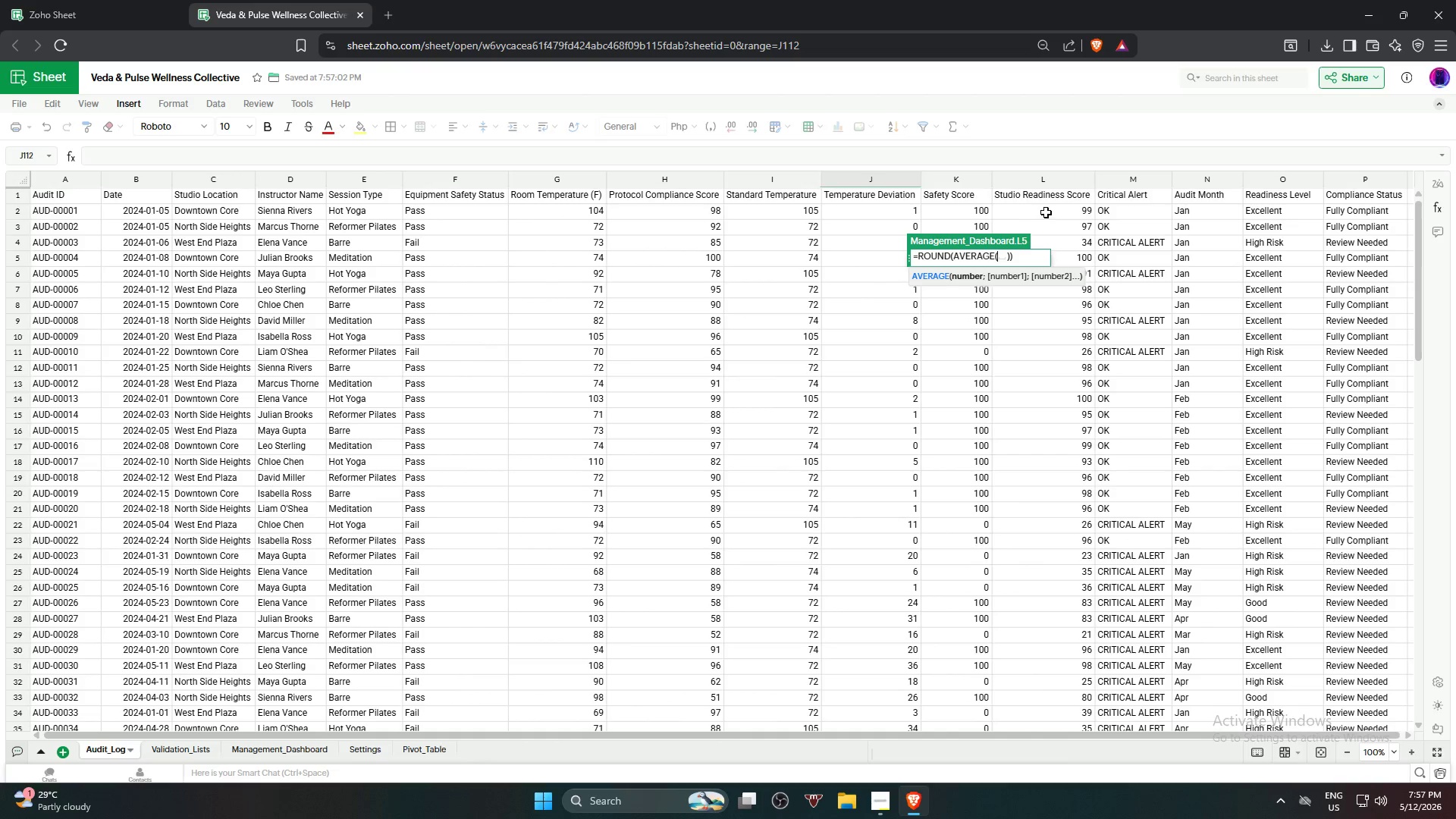 
left_click_drag(start_coordinate=[1046, 212], to_coordinate=[1040, 447])
 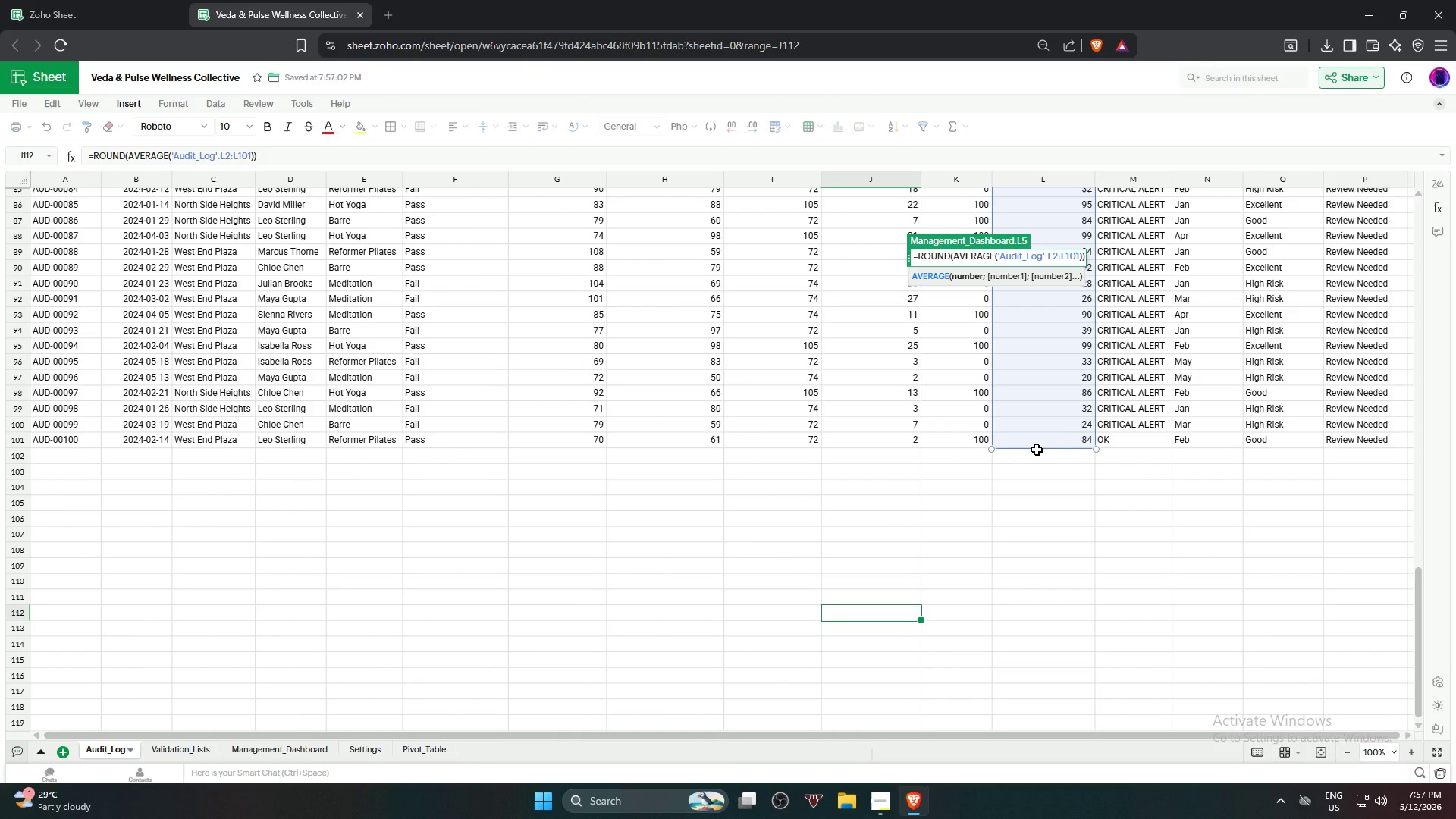 
key(Shift+0)
 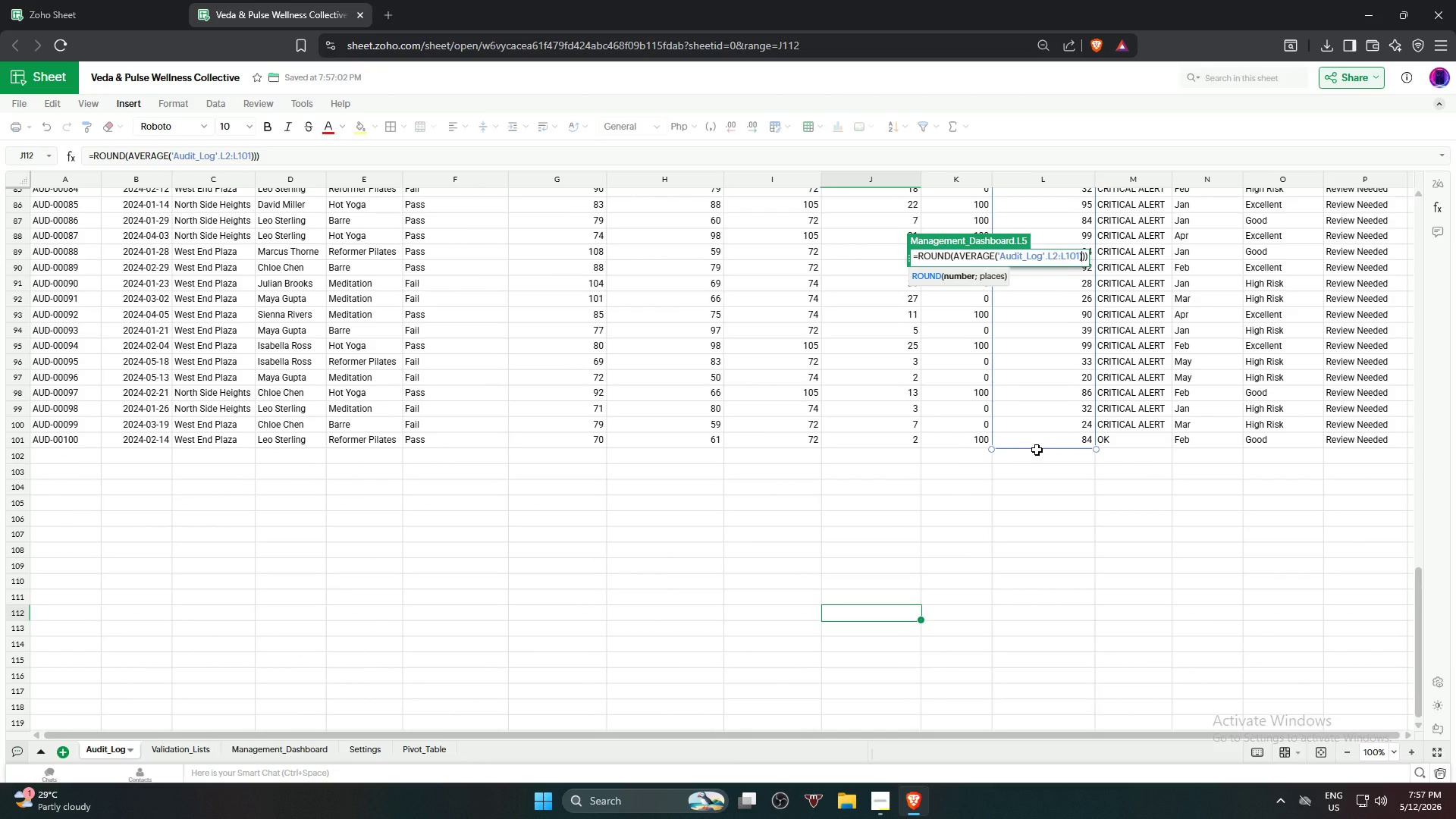 
key(Comma)
 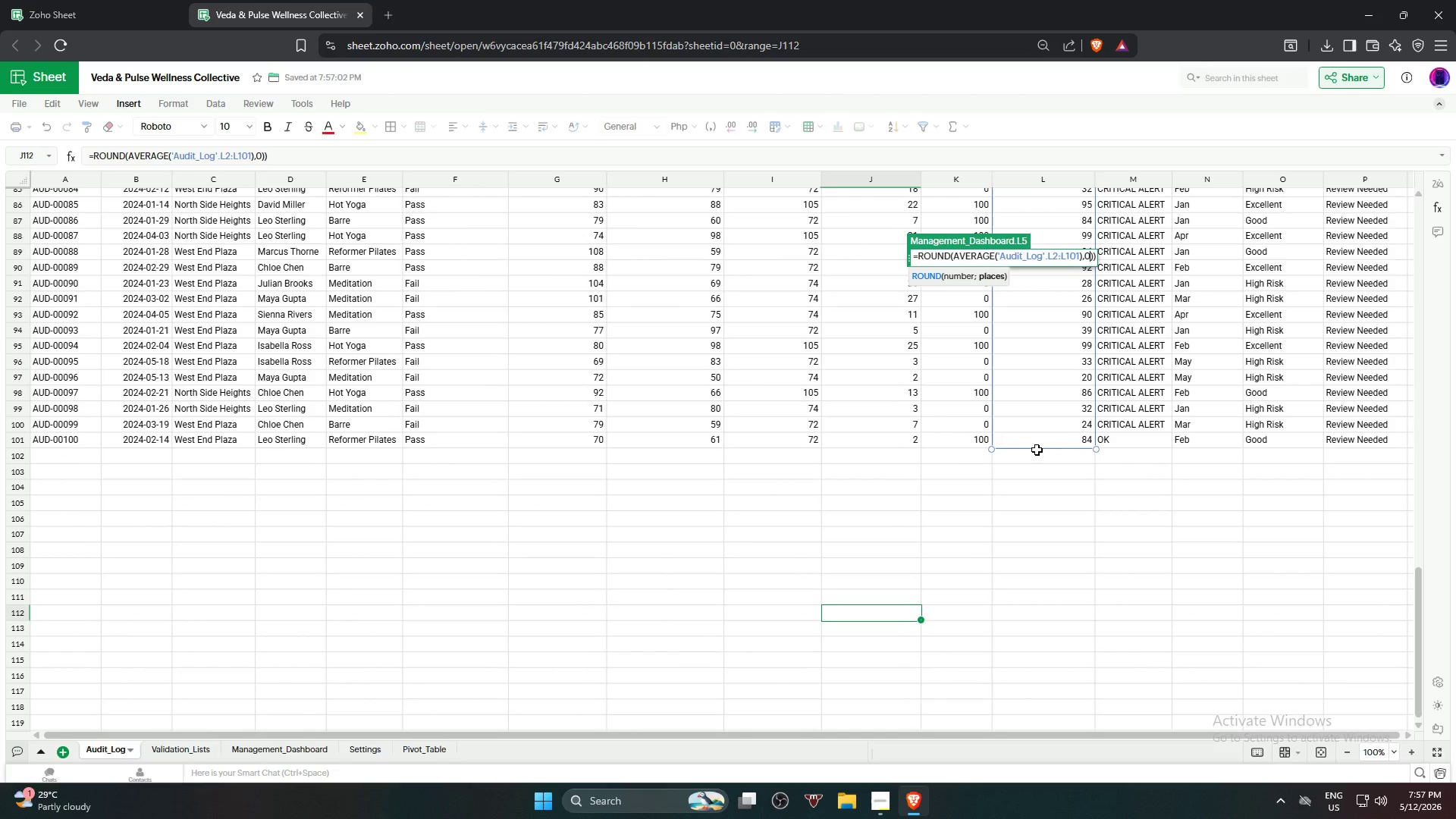 
key(0)
 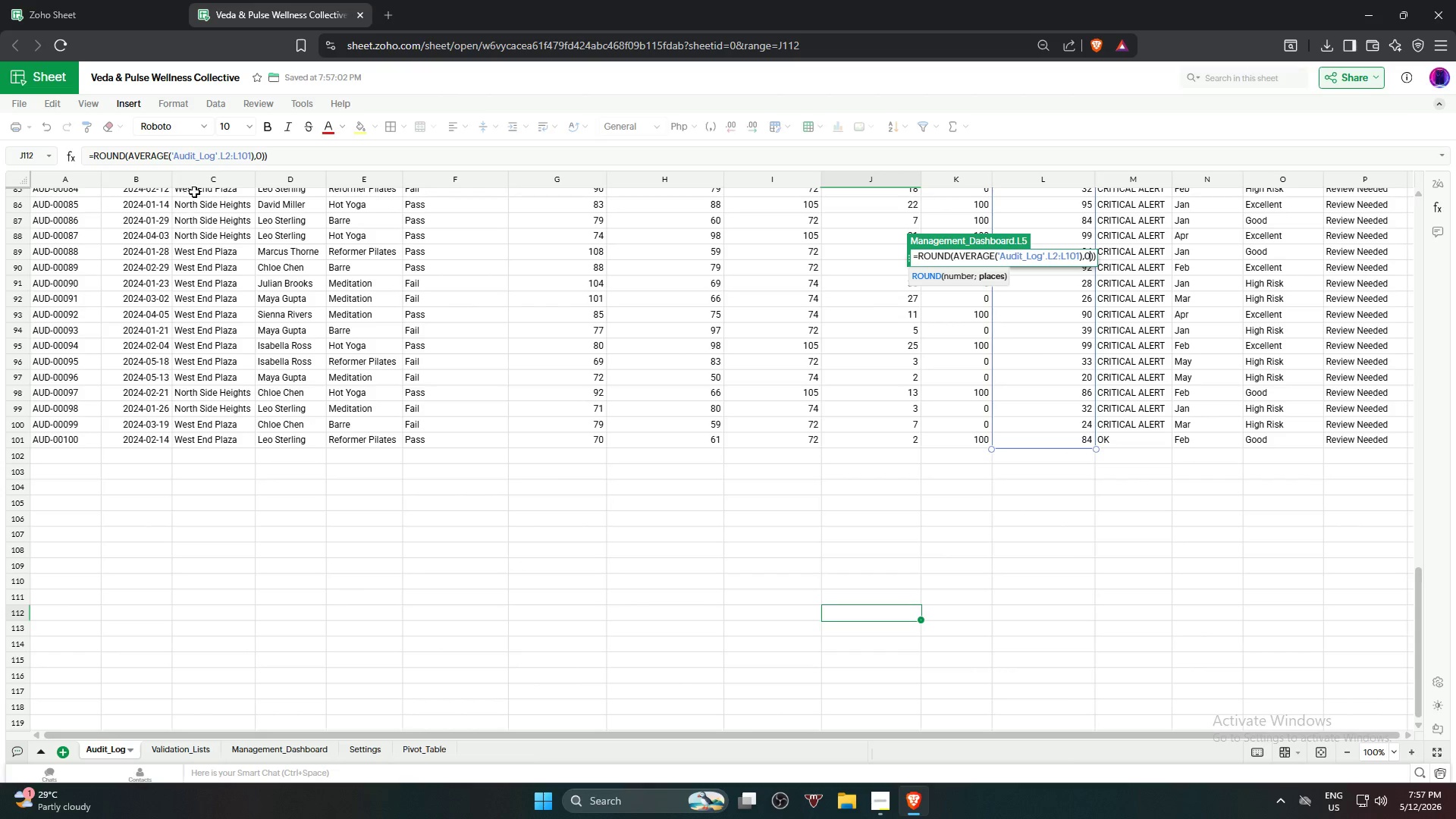 
left_click([315, 153])
 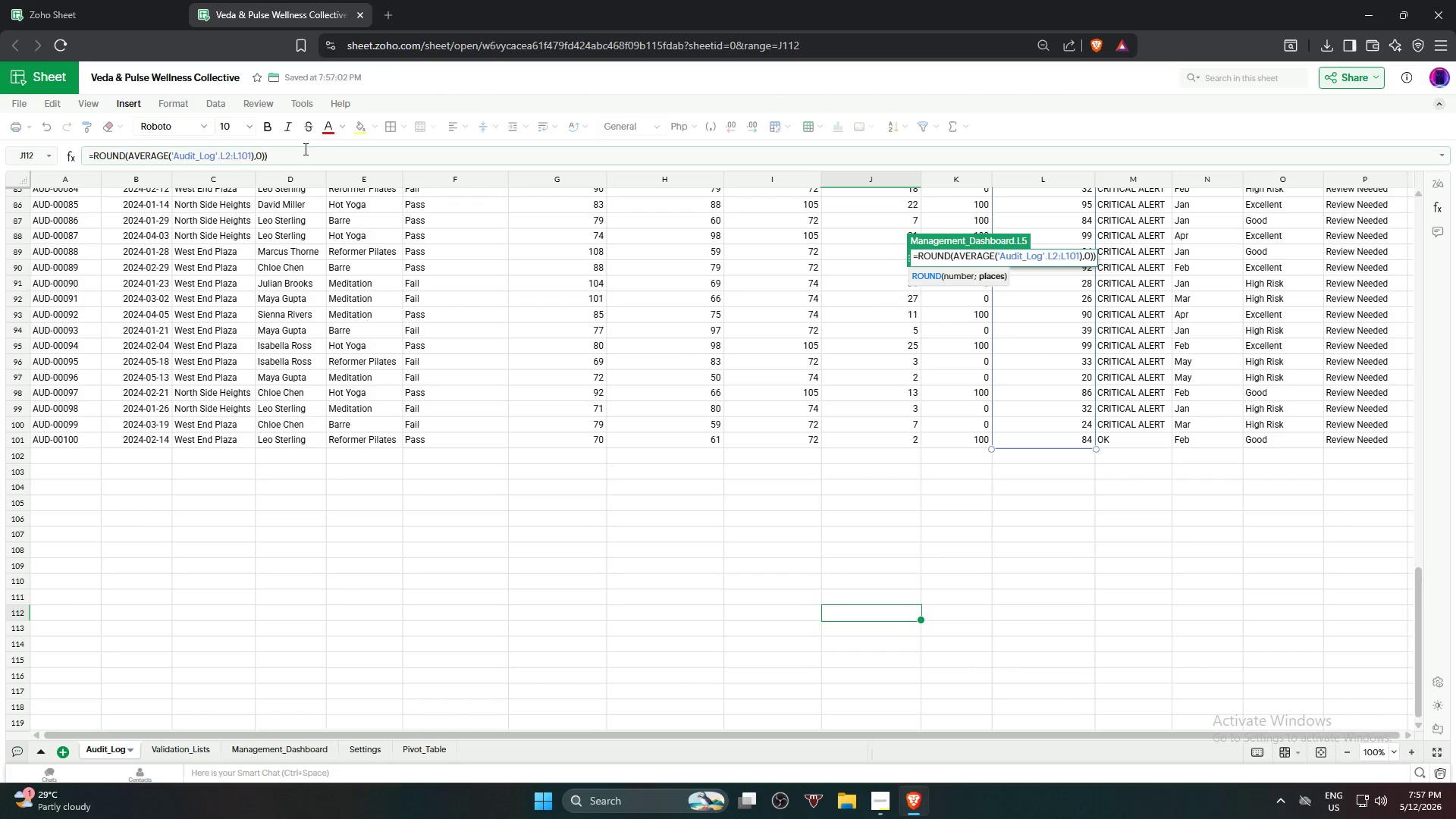 
key(Backspace)
 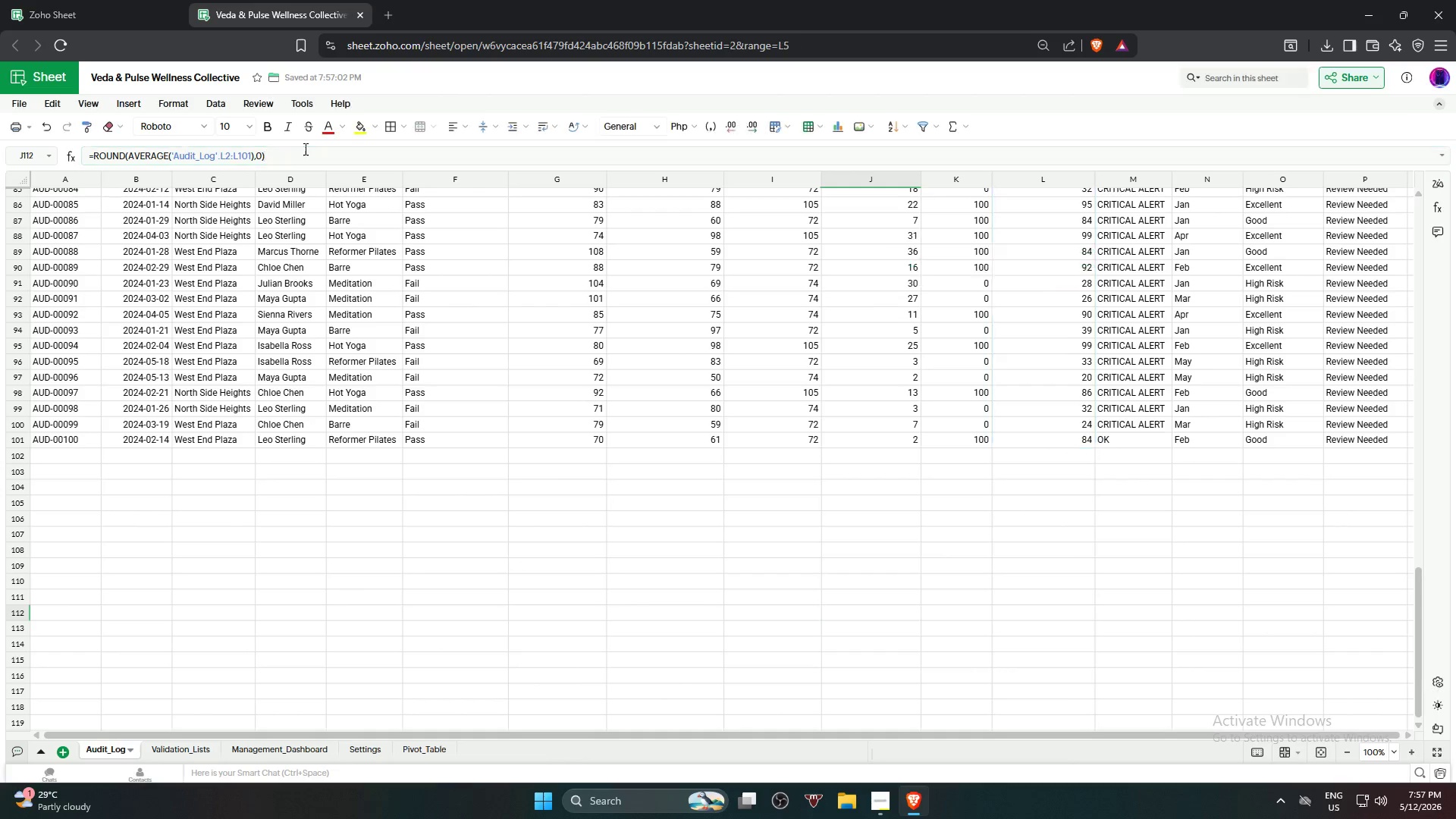 
key(NumpadEnter)
 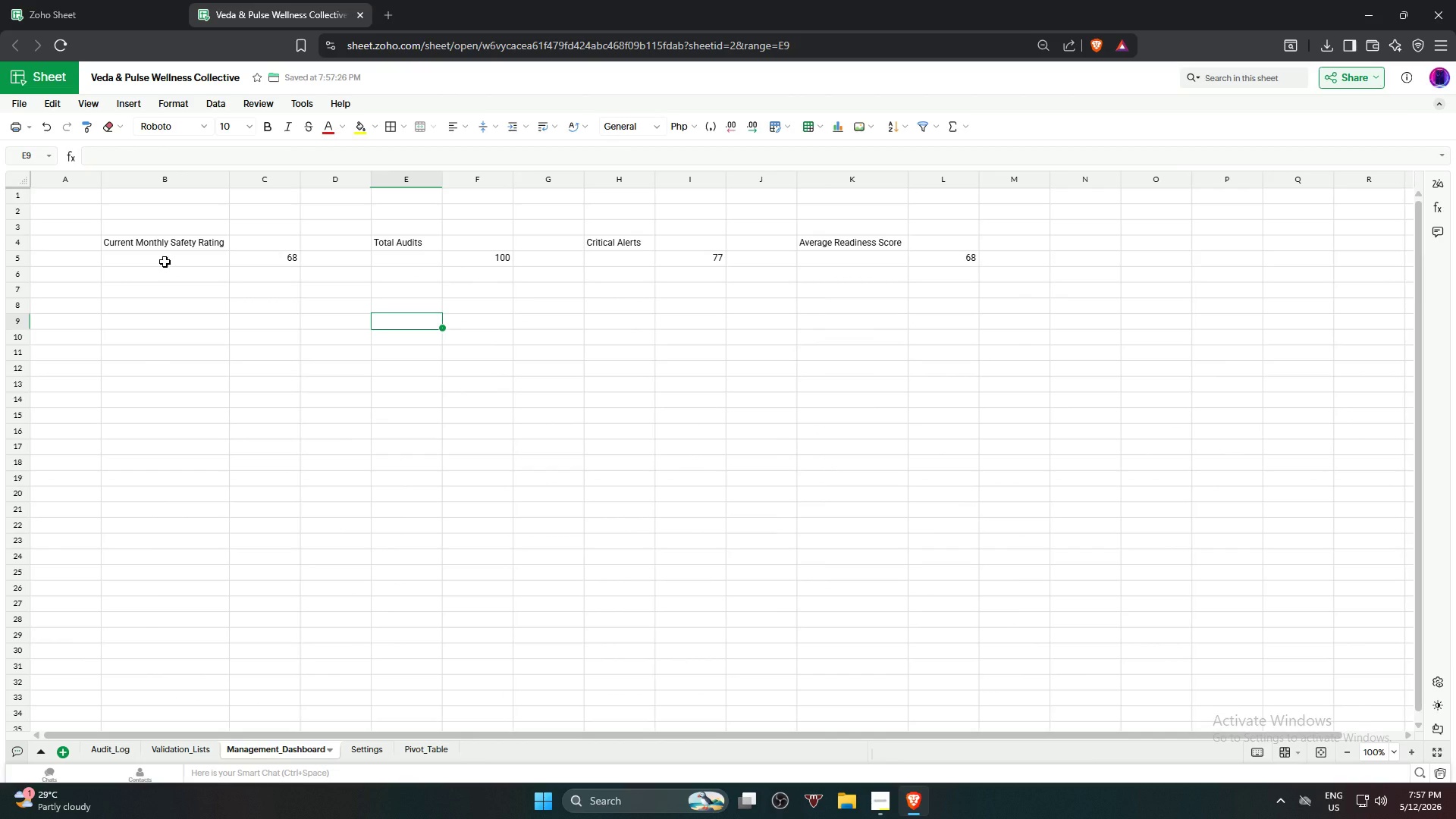 
wait(10.11)
 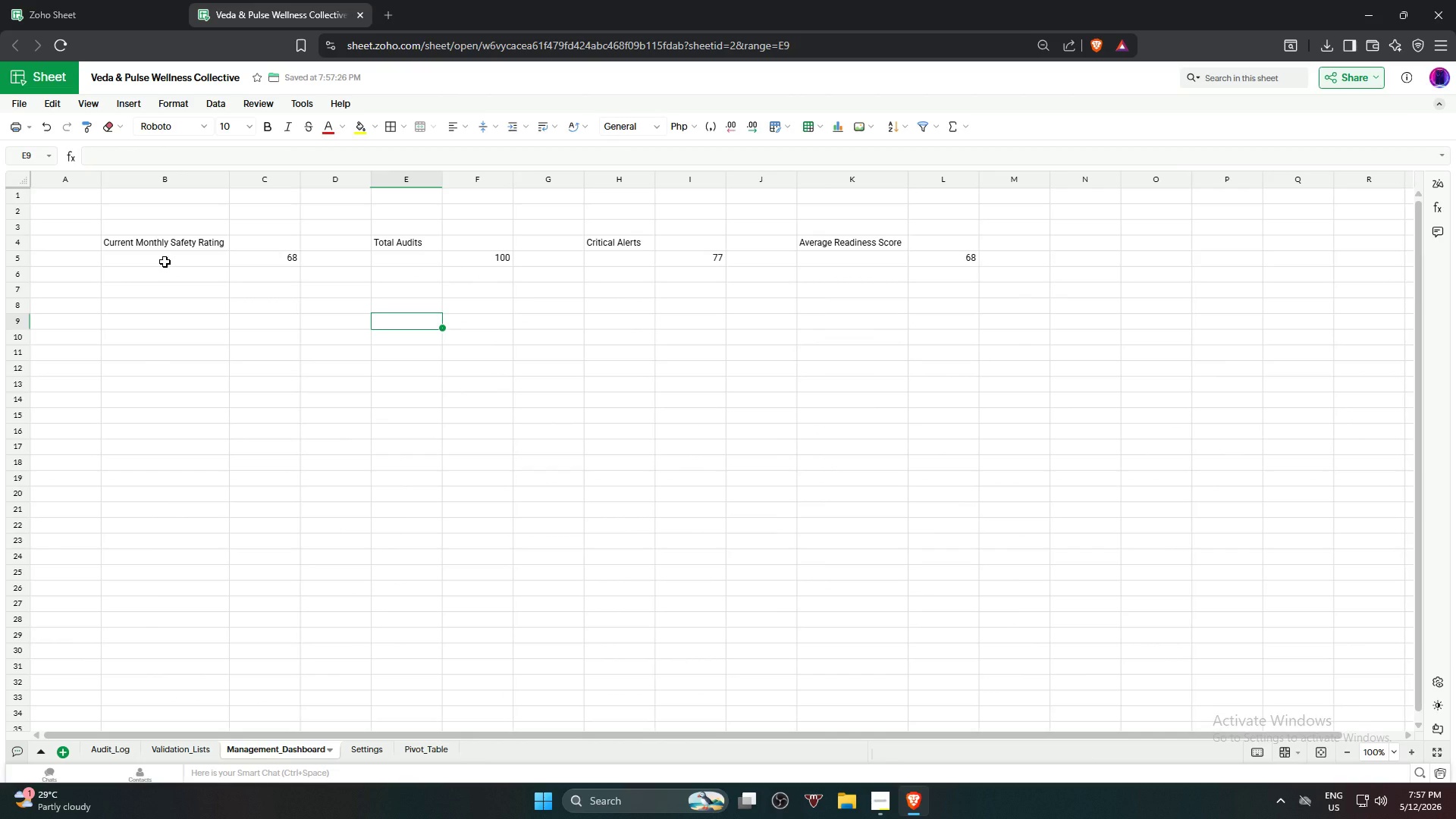 
left_click([174, 309])
 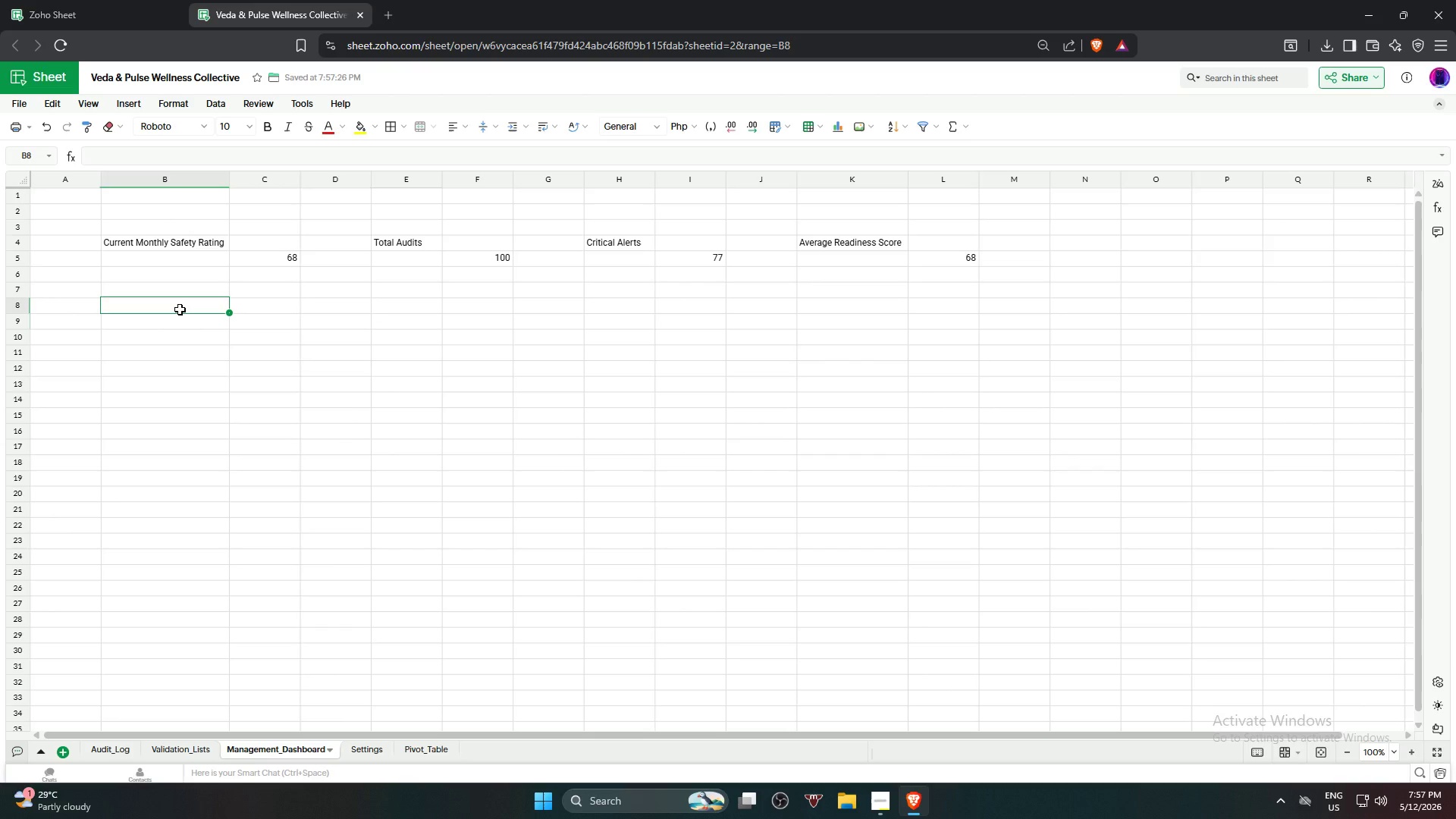 
type(fULLY)
key(Backspace)
key(Backspace)
key(Backspace)
key(Backspace)
key(Backspace)
type(Fullu Cm)
key(Backspace)
type(omplaint Audits)
key(Tab)
key(Tab)
key(Tab)
type(High Risk Audits)
key(Tab)
key(Tab)
key(Tab)
type(Safty Pass Count)
key(Tab)
key(Tab)
key(Tab)
type(s)
key(Backspace)
type(Safety Fail Count)
 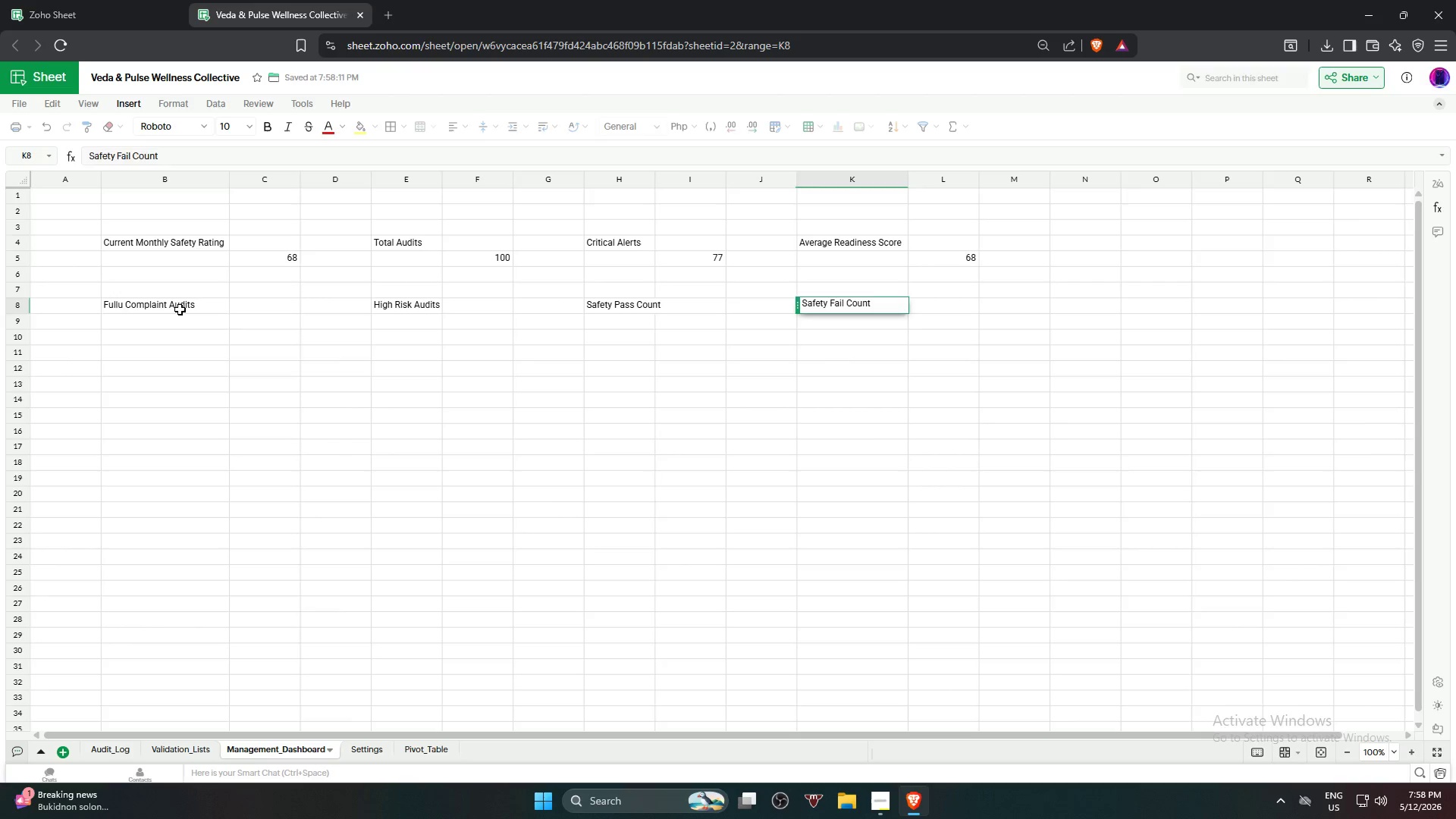 
key(Enter)
 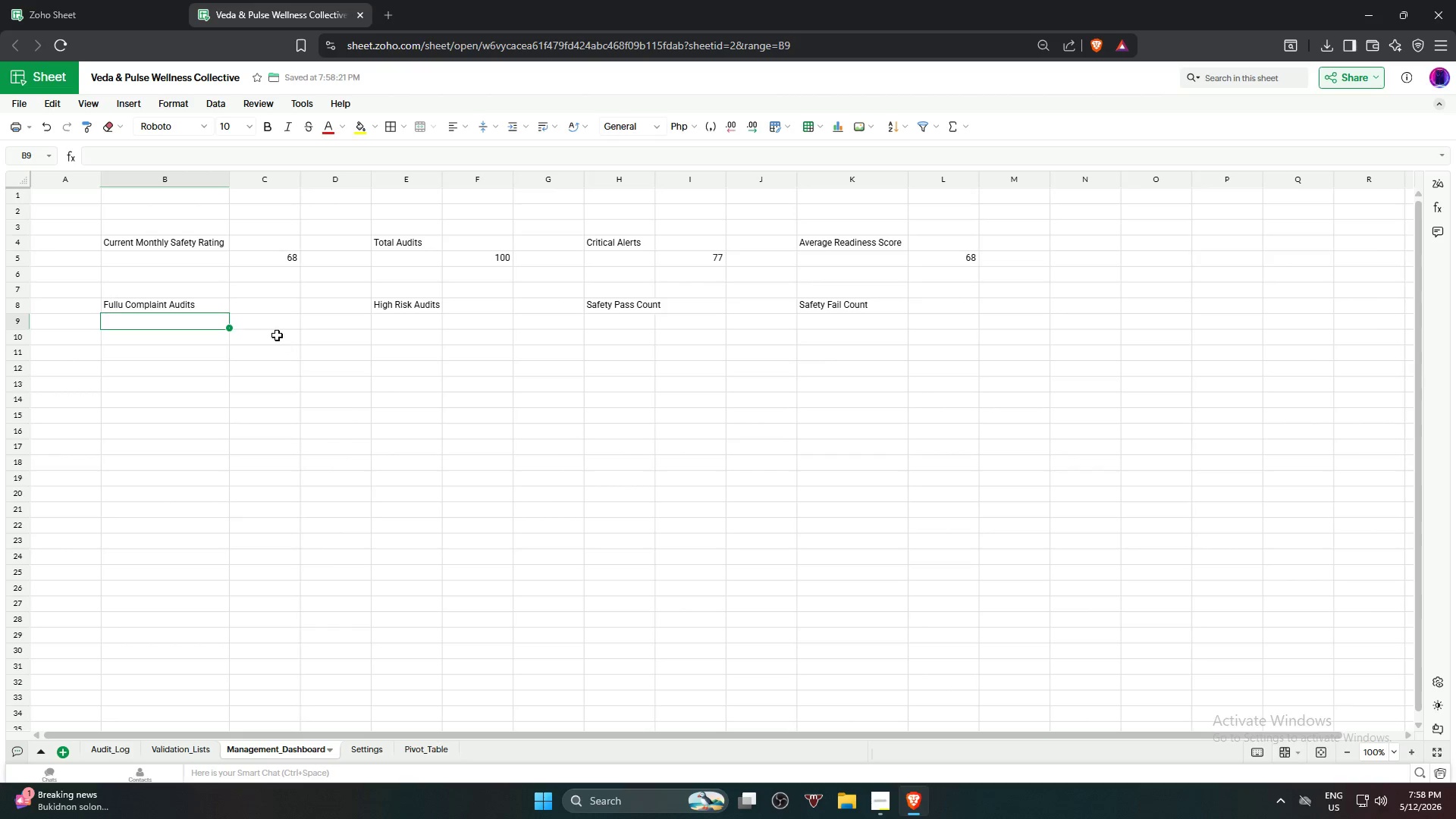 
left_click([270, 329])
 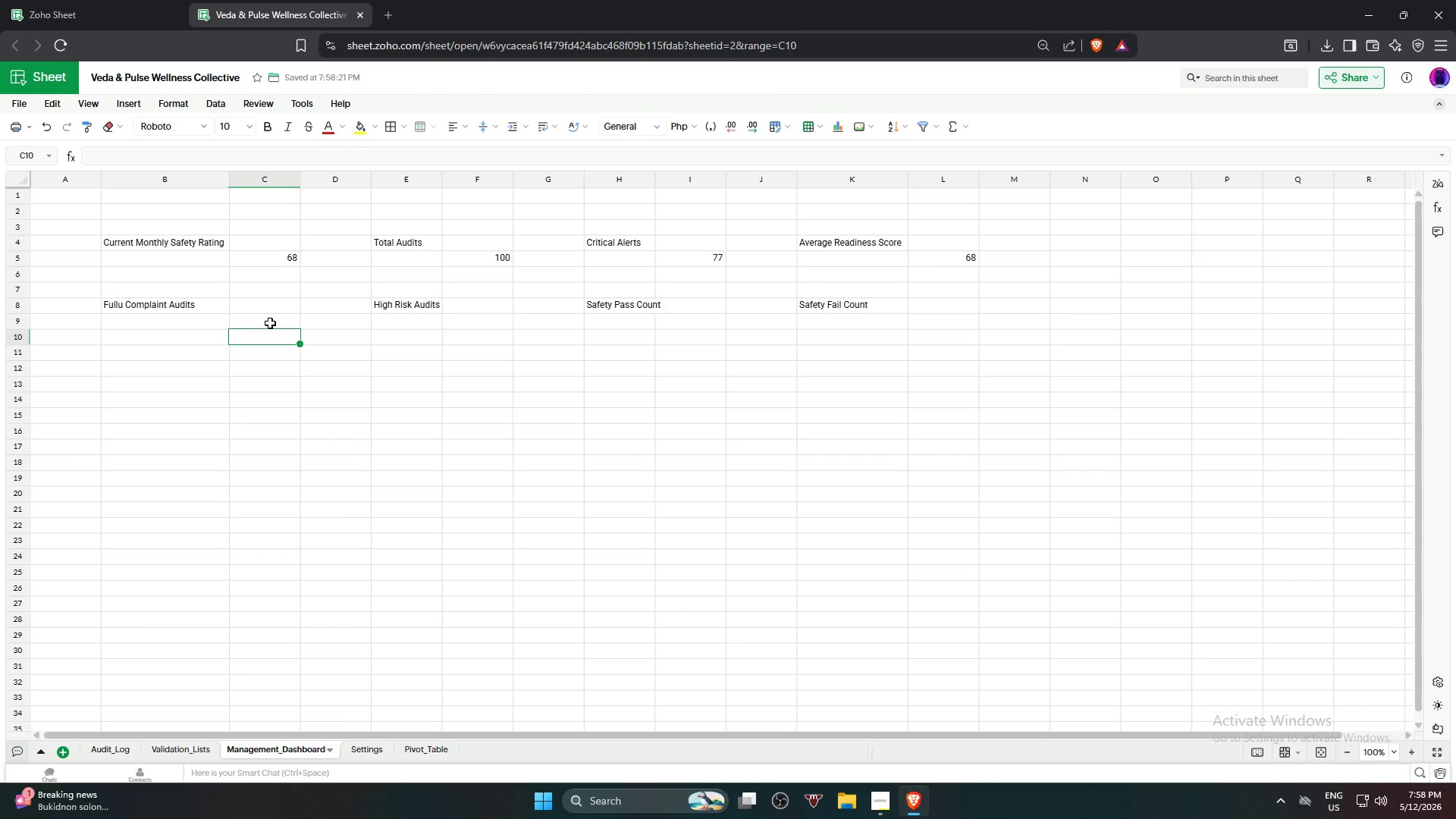 
left_click([270, 323])
 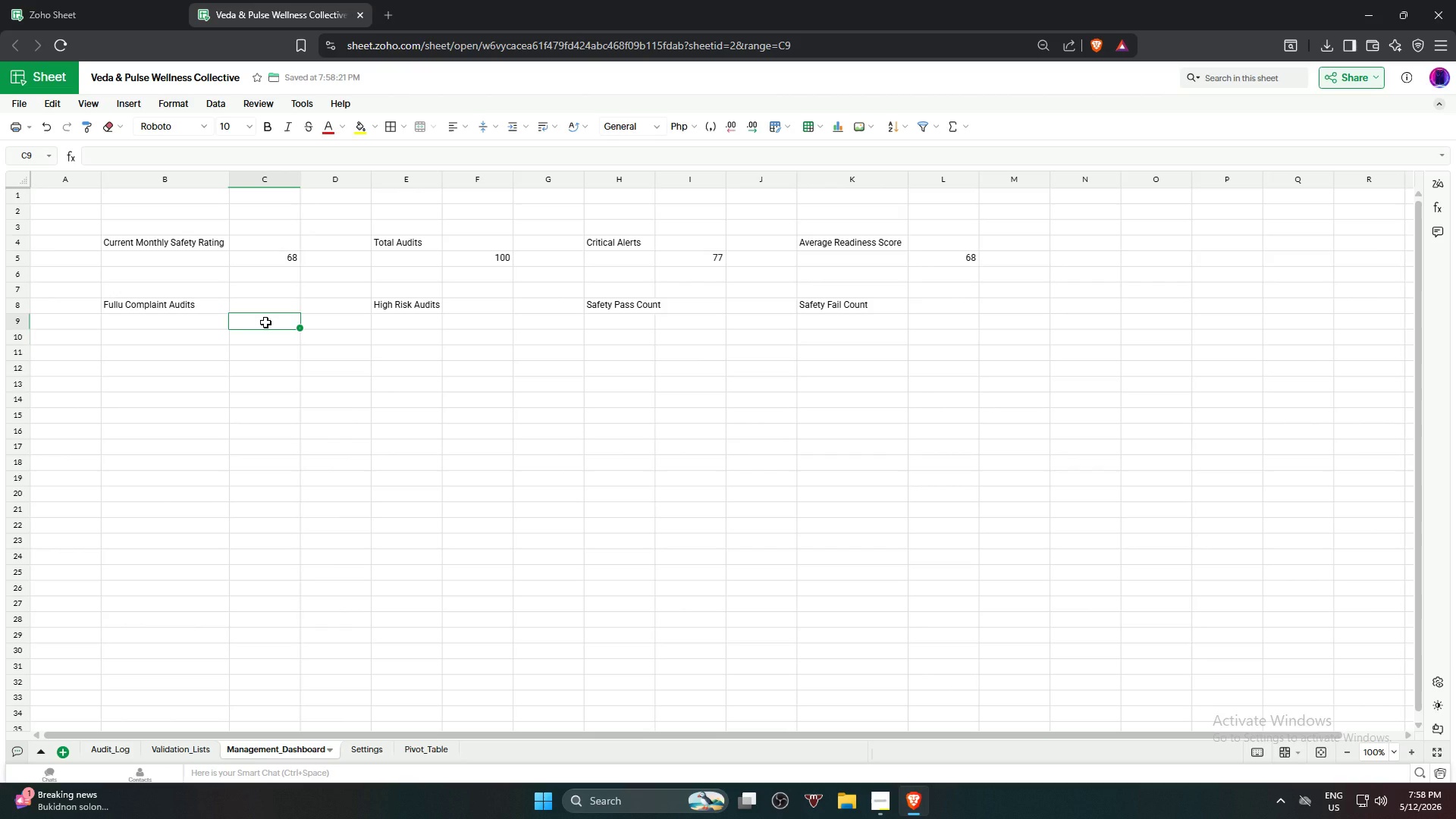 
type(=Couni)
key(Backspace)
type(t)
 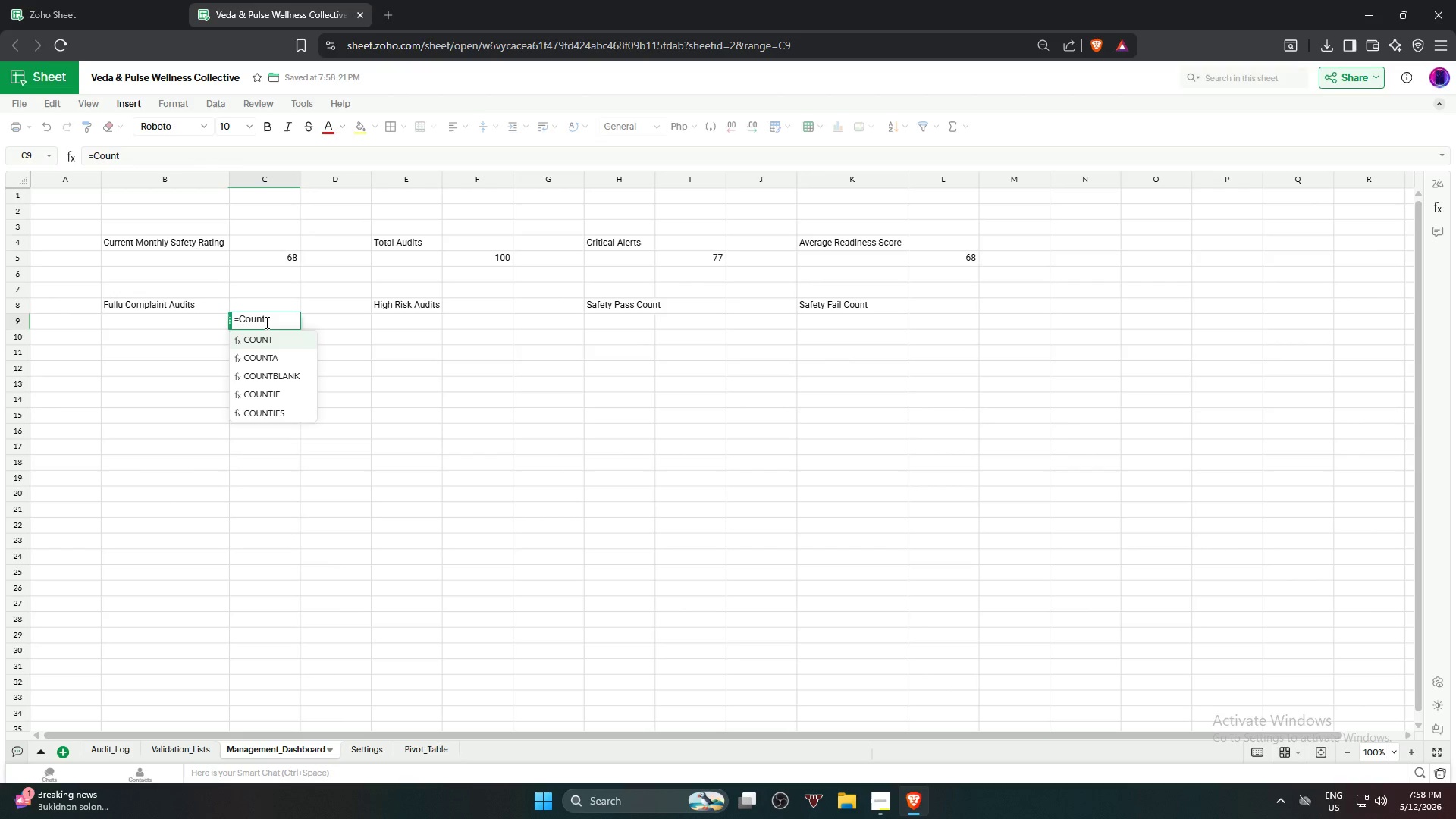 
left_click([262, 384])
 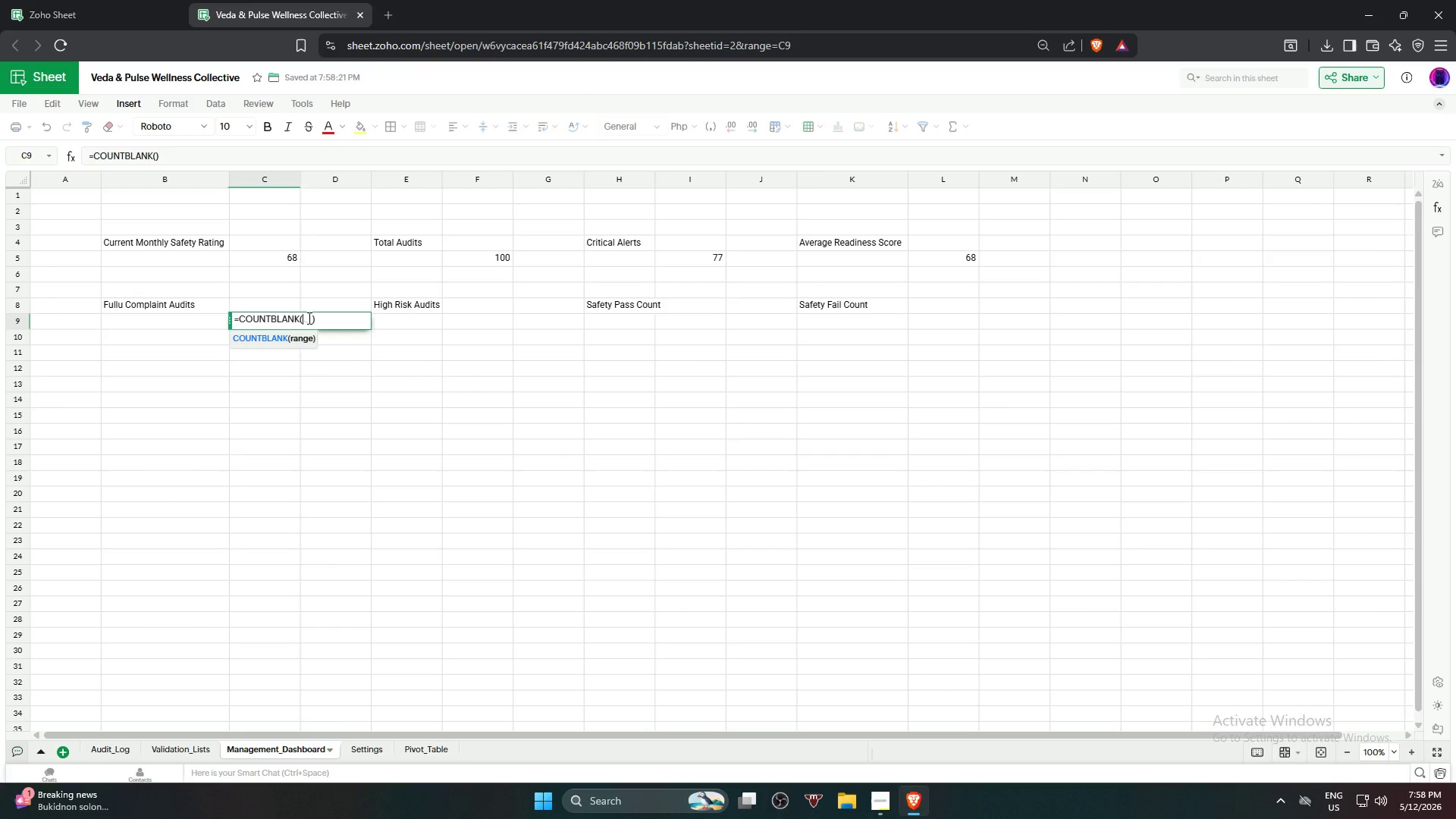 
left_click_drag(start_coordinate=[318, 318], to_coordinate=[241, 318])
 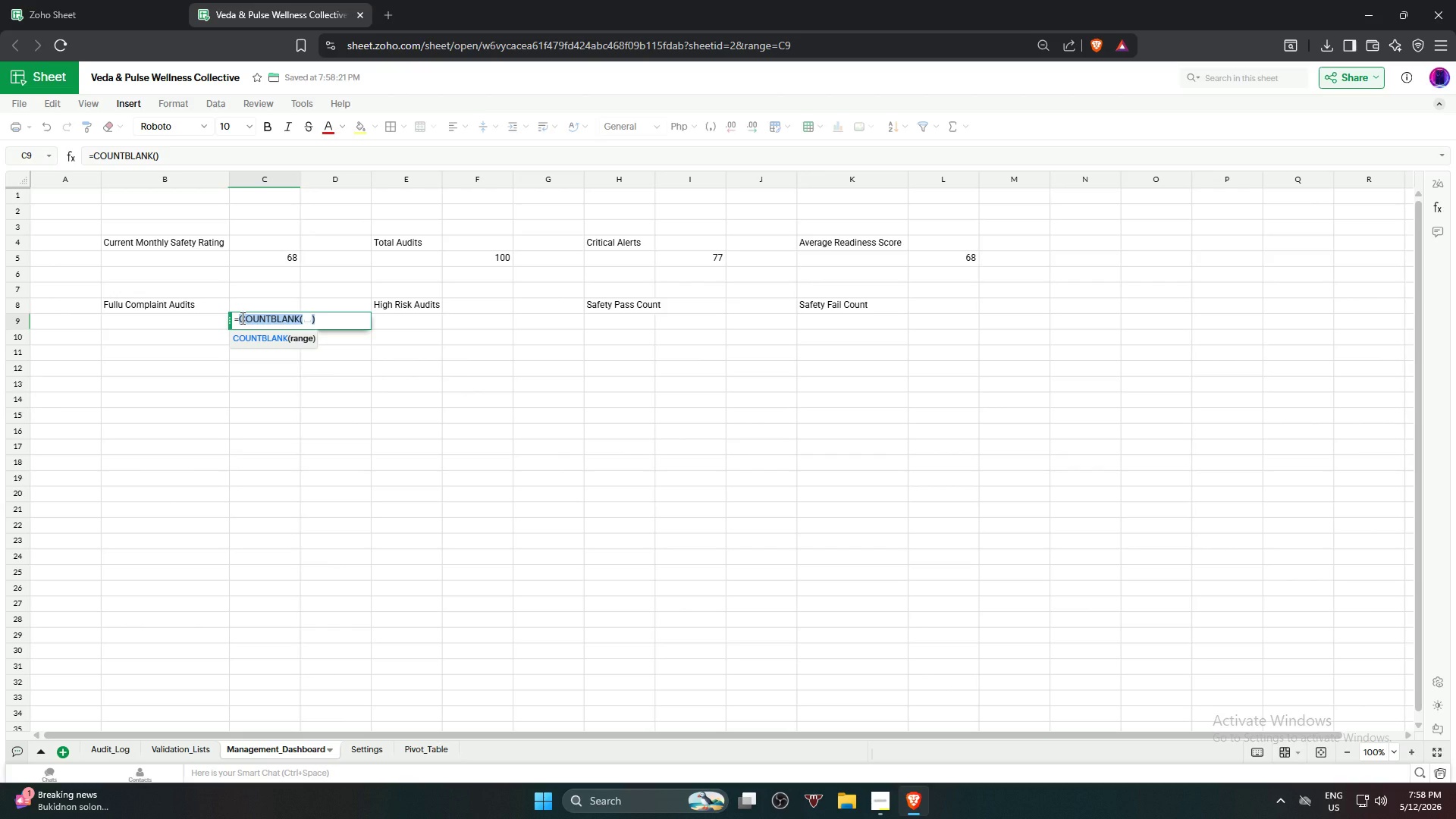 
type(Counti)
 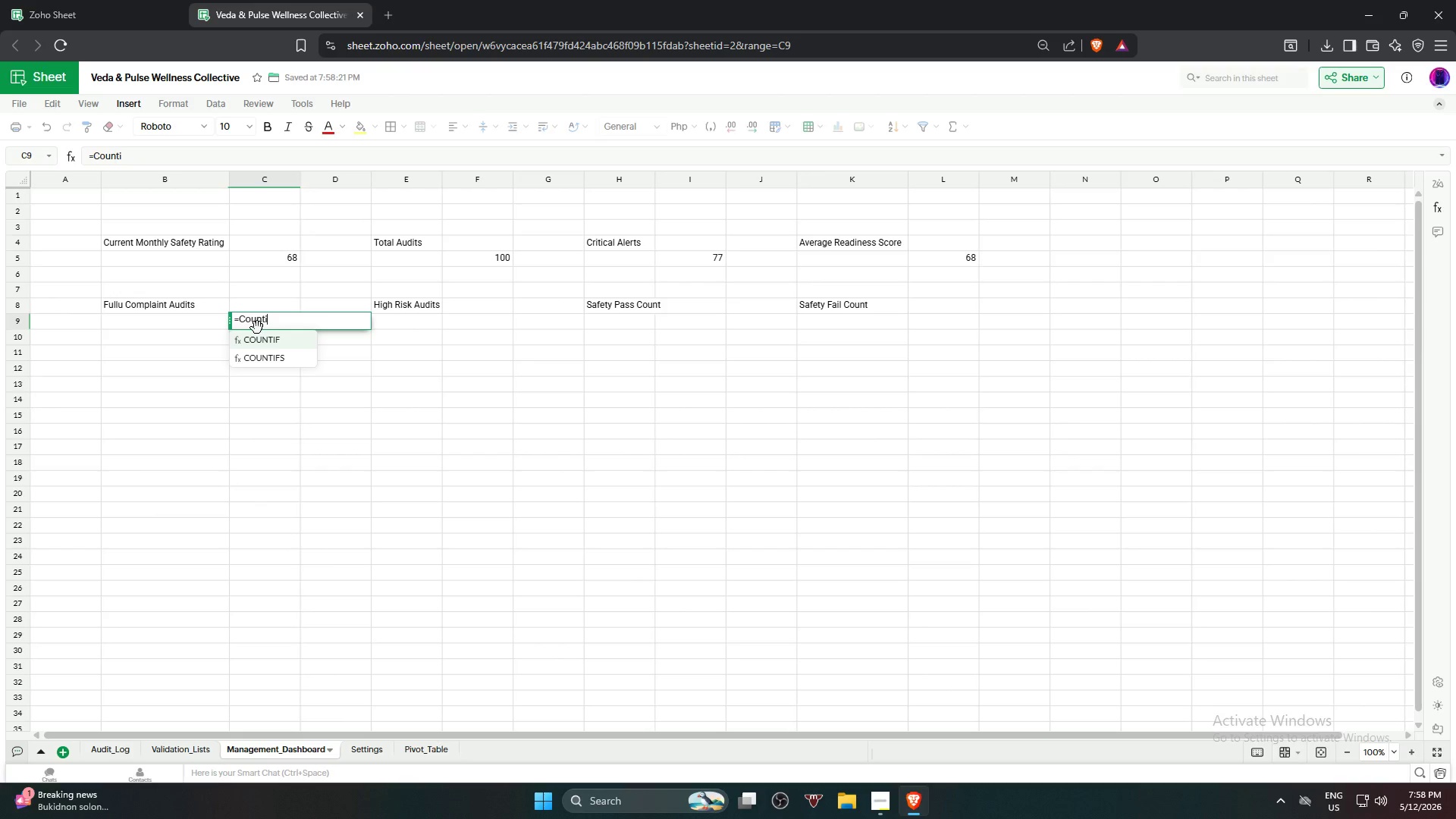 
left_click([268, 338])
 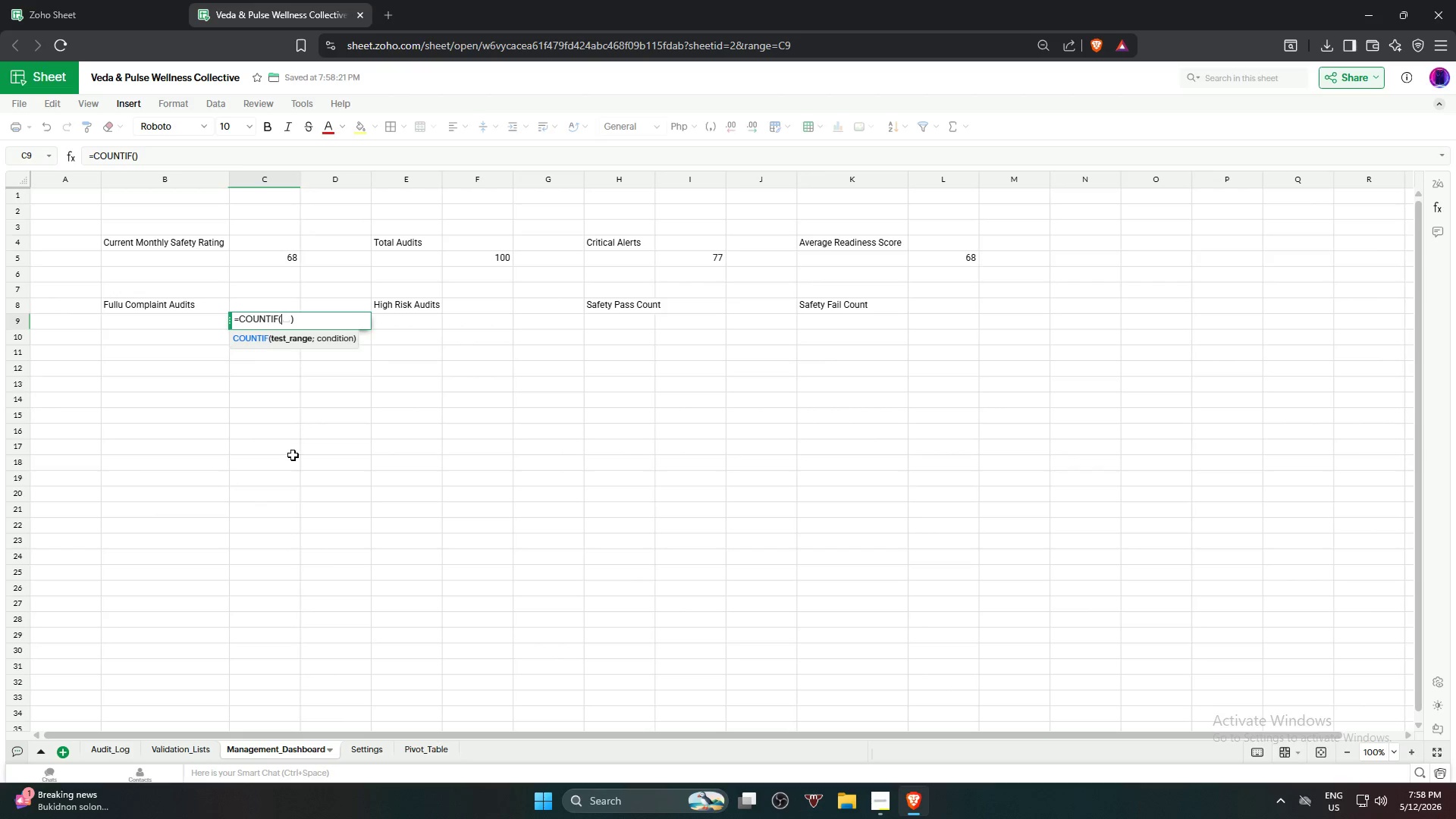 
left_click([99, 746])
 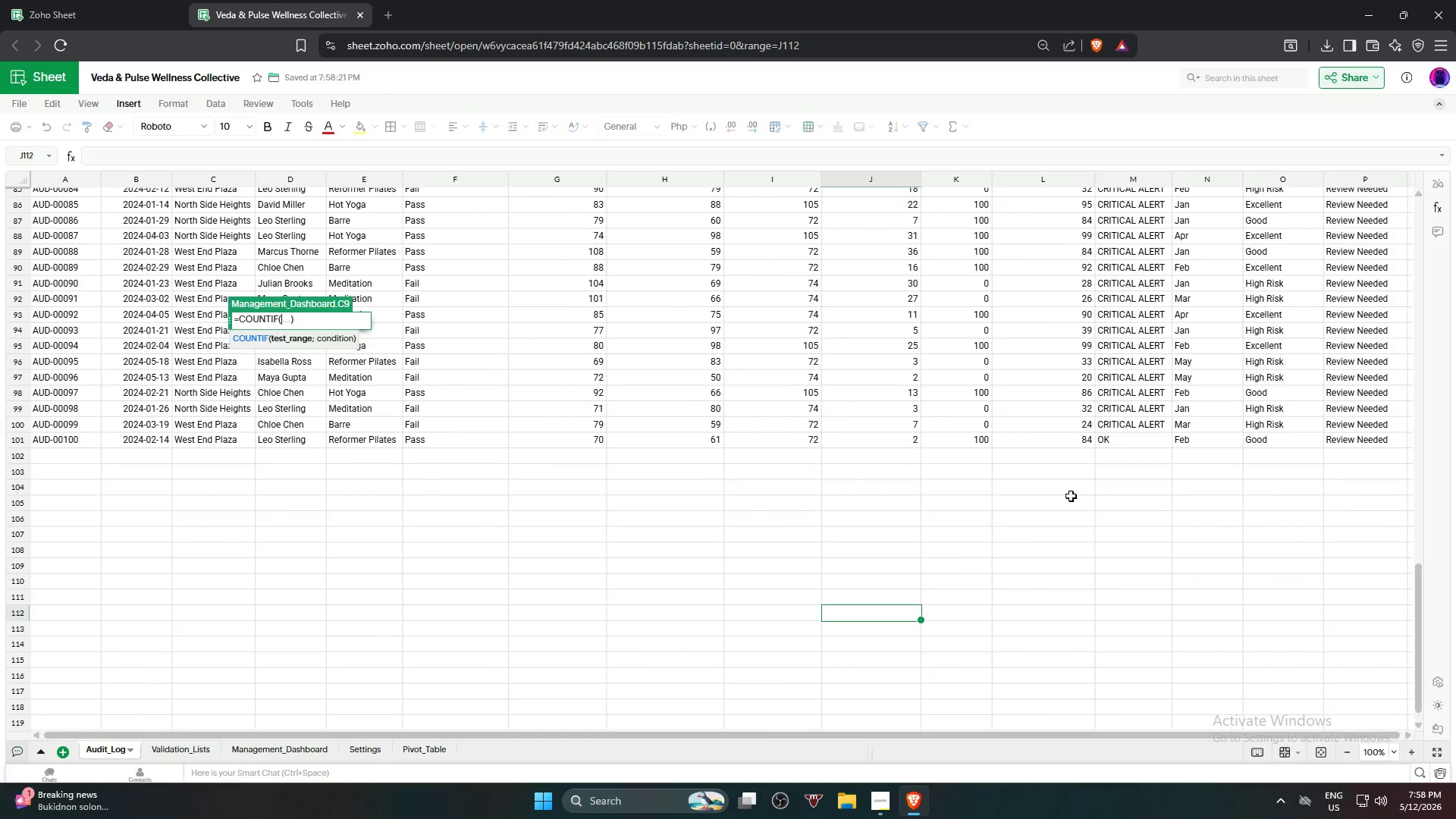 
scroll: coordinate [1395, 282], scroll_direction: up, amount: 20.0
 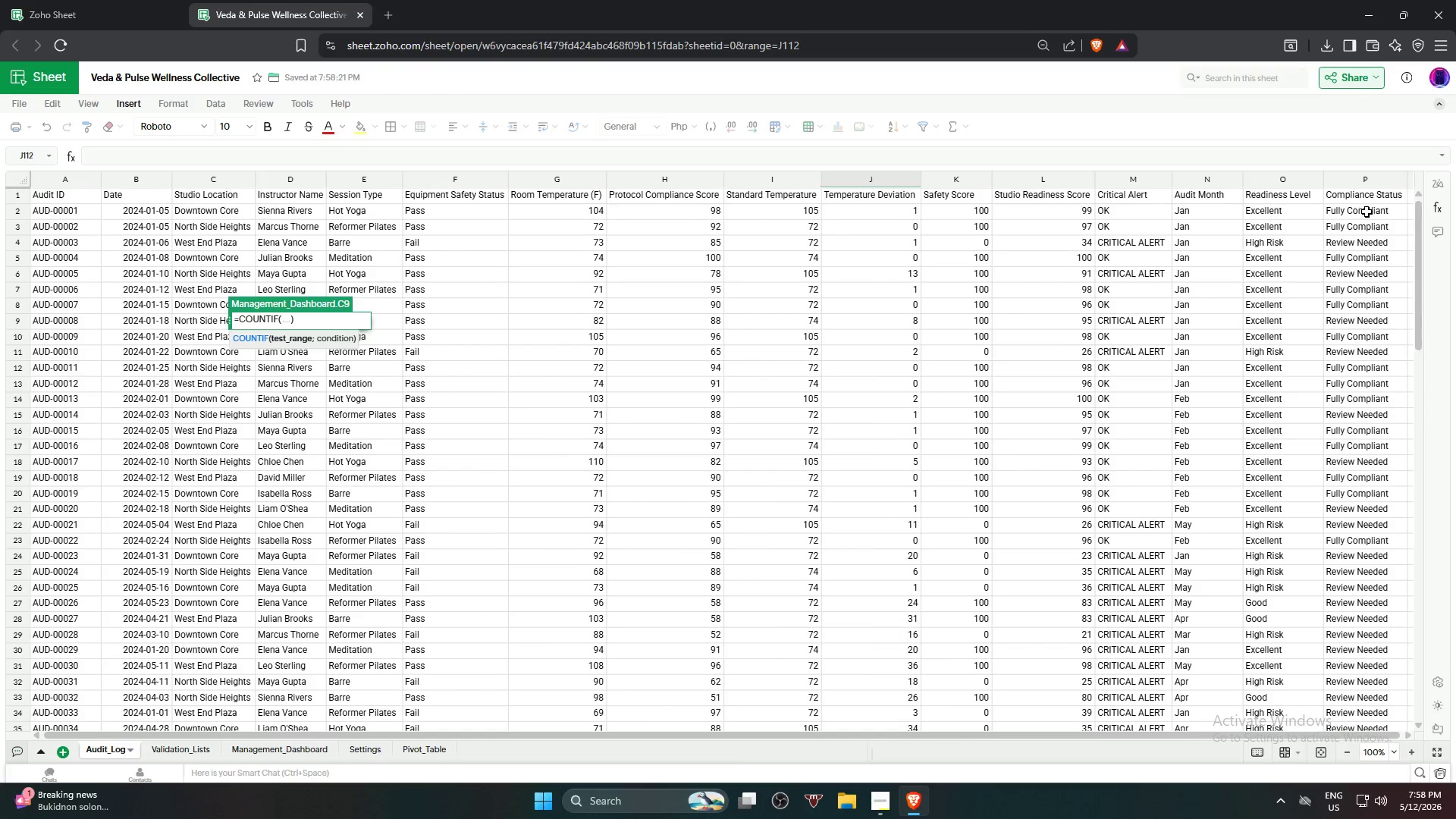 
left_click_drag(start_coordinate=[1367, 212], to_coordinate=[1378, 613])
 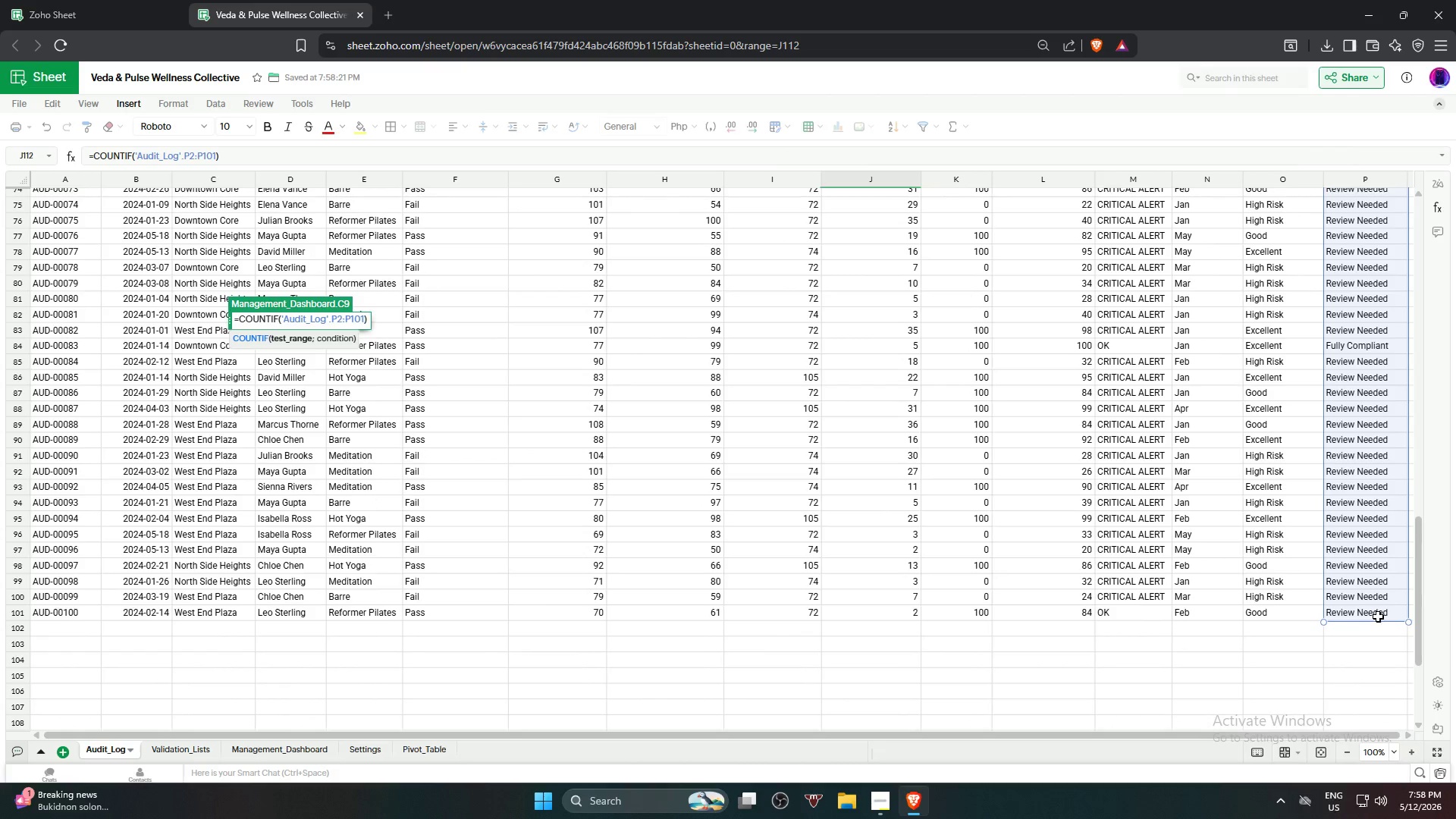 
type(,":)
key(Backspace)
type(Fully Complaint")
 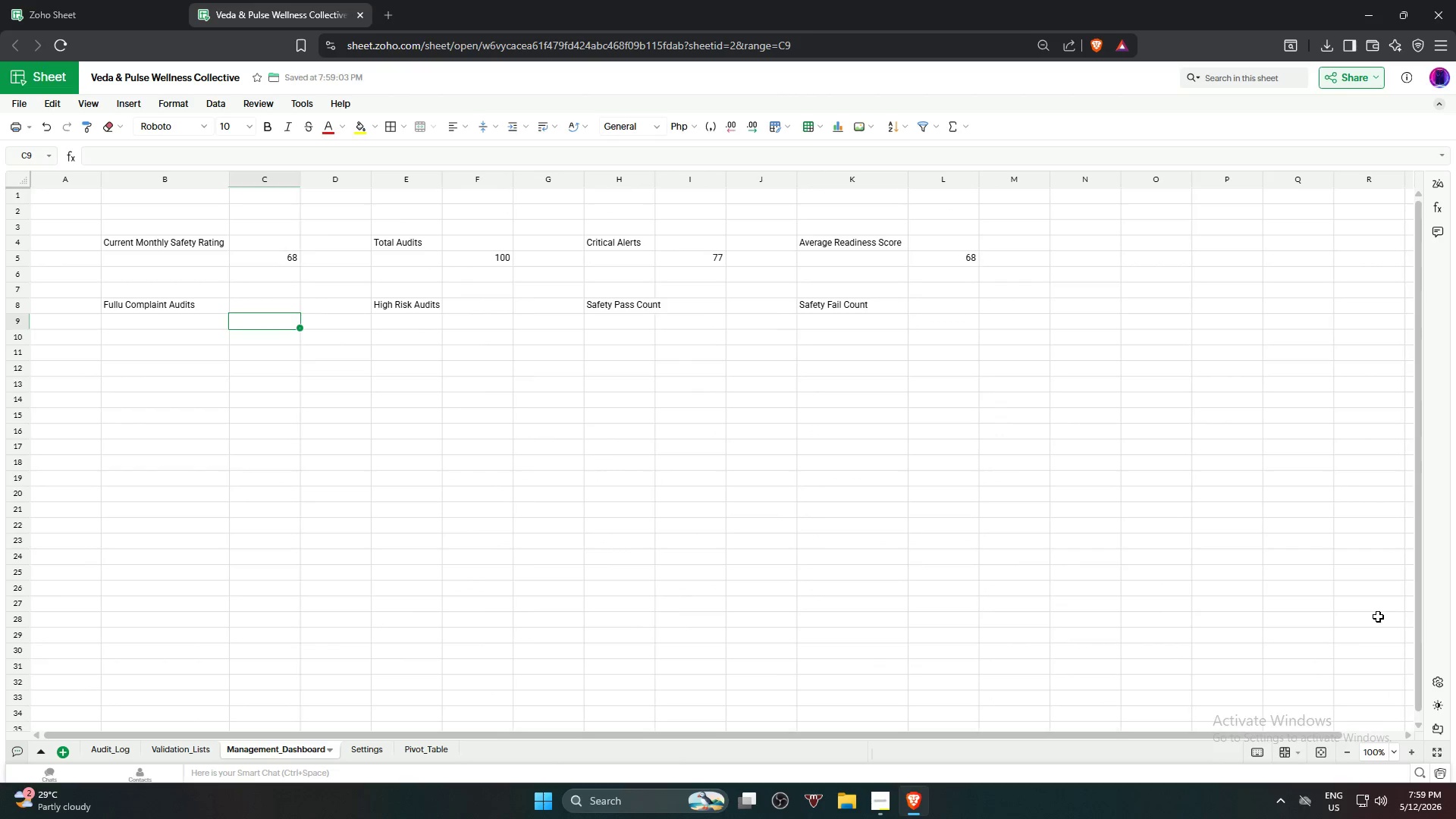 
 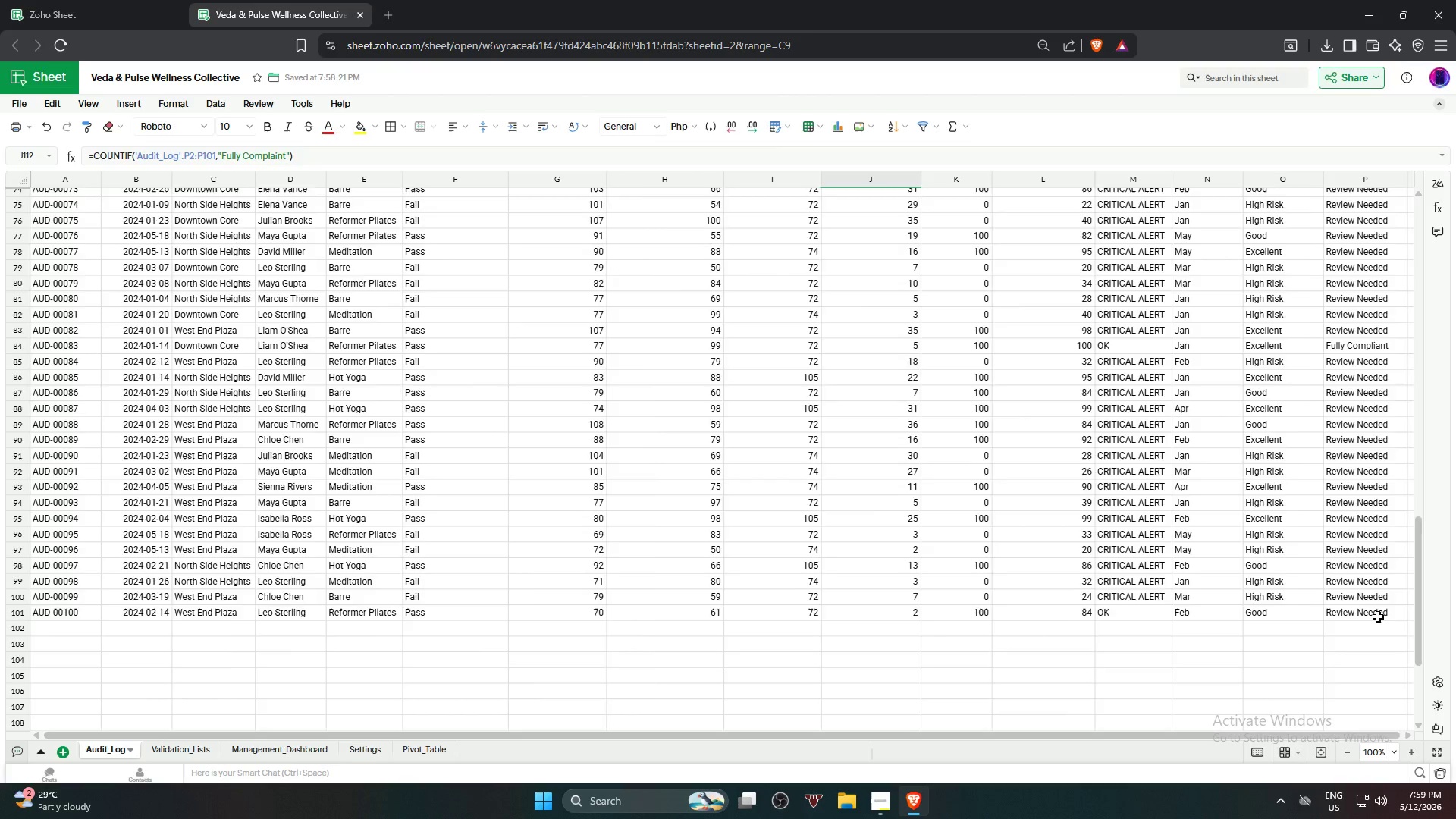 
key(Enter)
 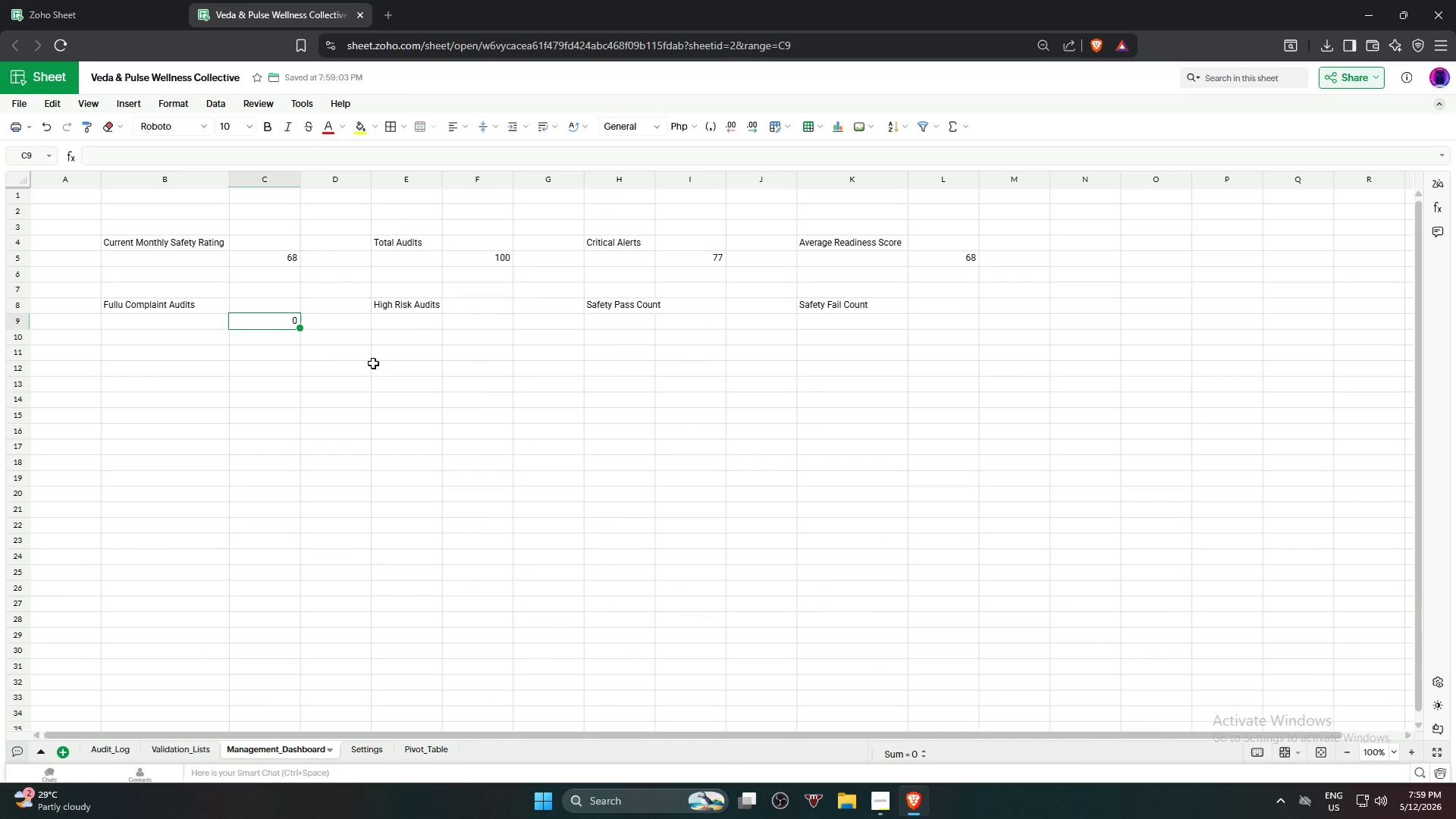 
left_click([263, 326])
 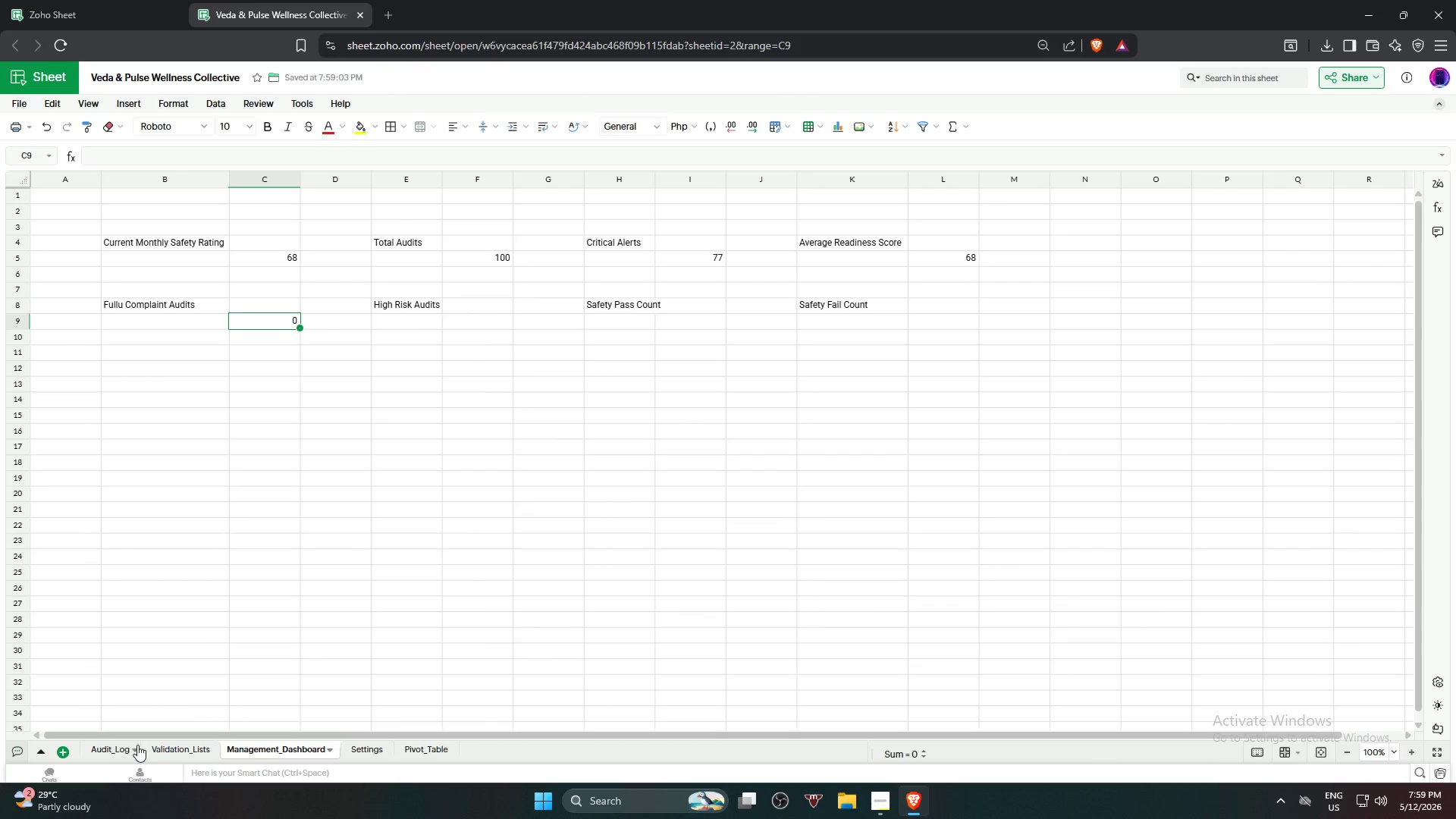 
left_click([119, 744])
 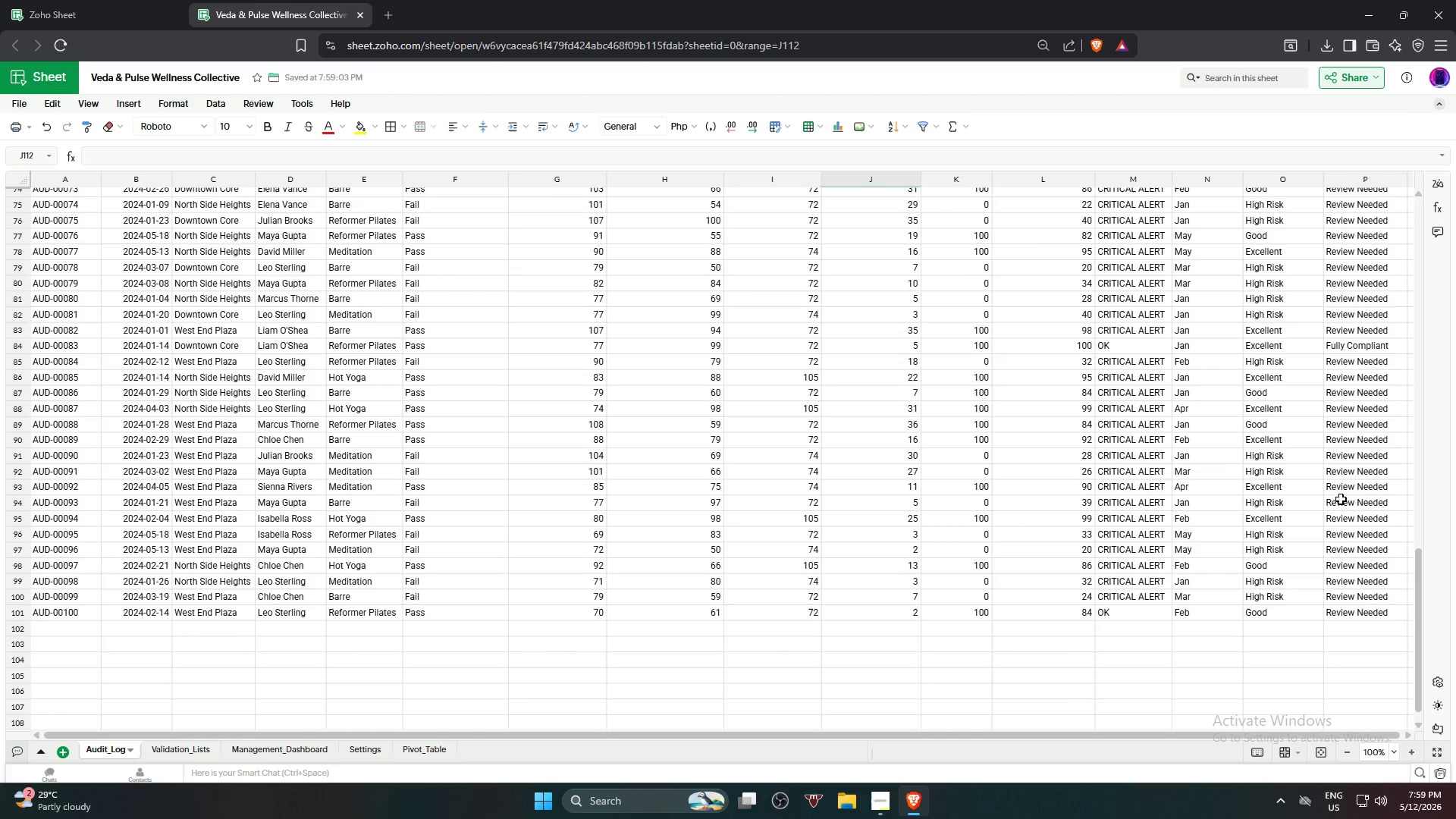 
scroll: coordinate [1367, 483], scroll_direction: up, amount: 3.0
 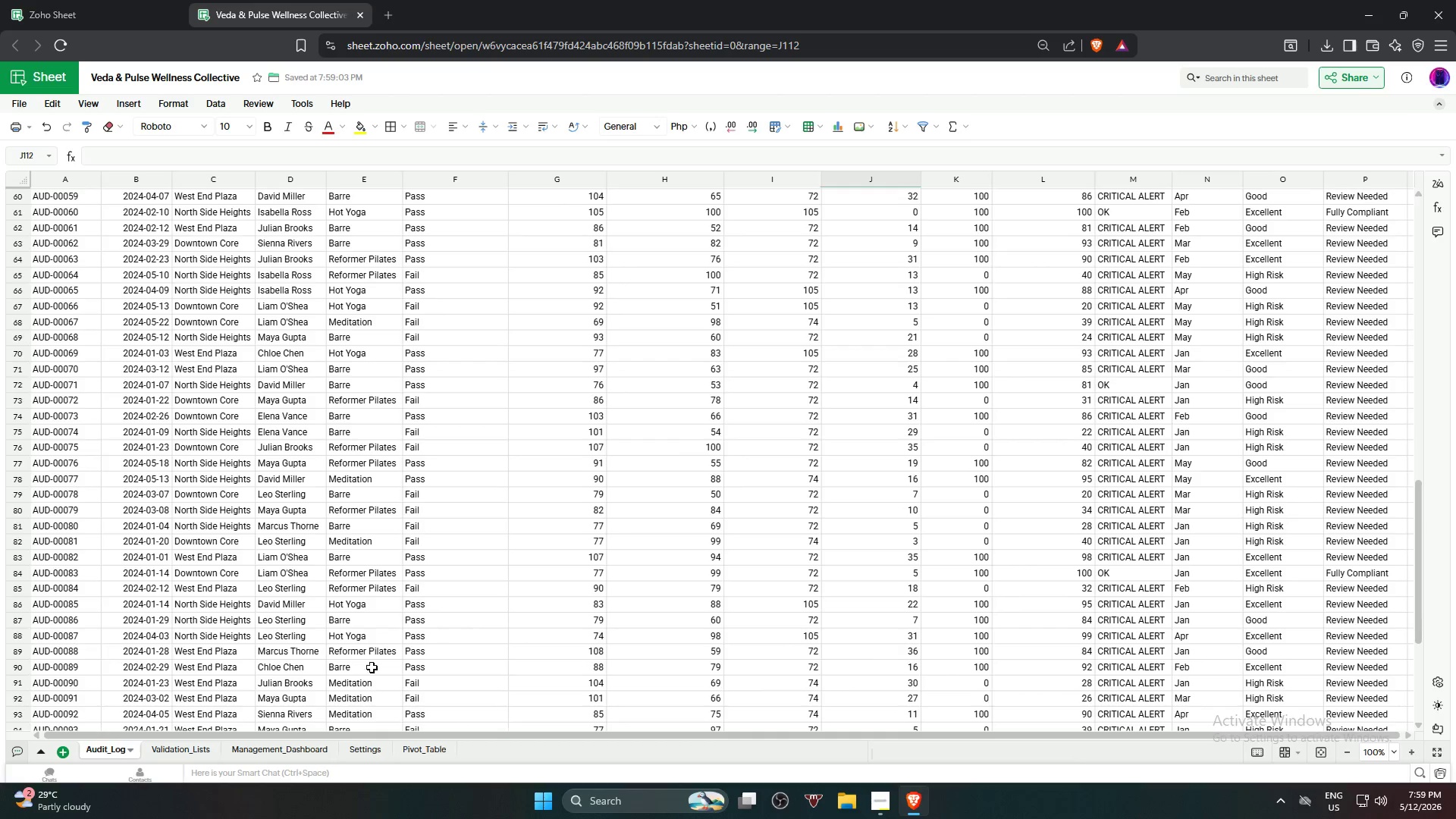 
left_click([257, 755])
 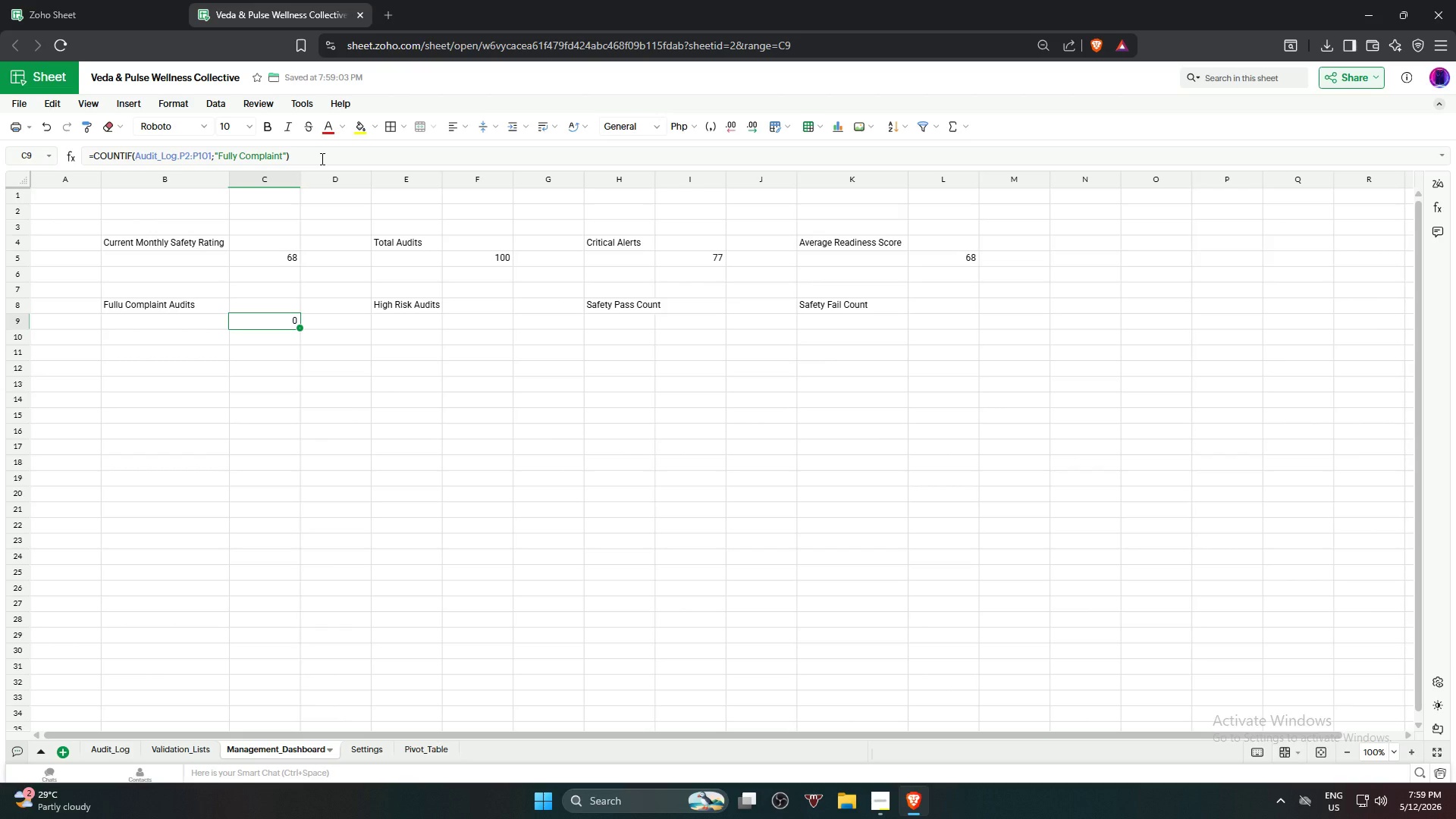 
wait(14.61)
 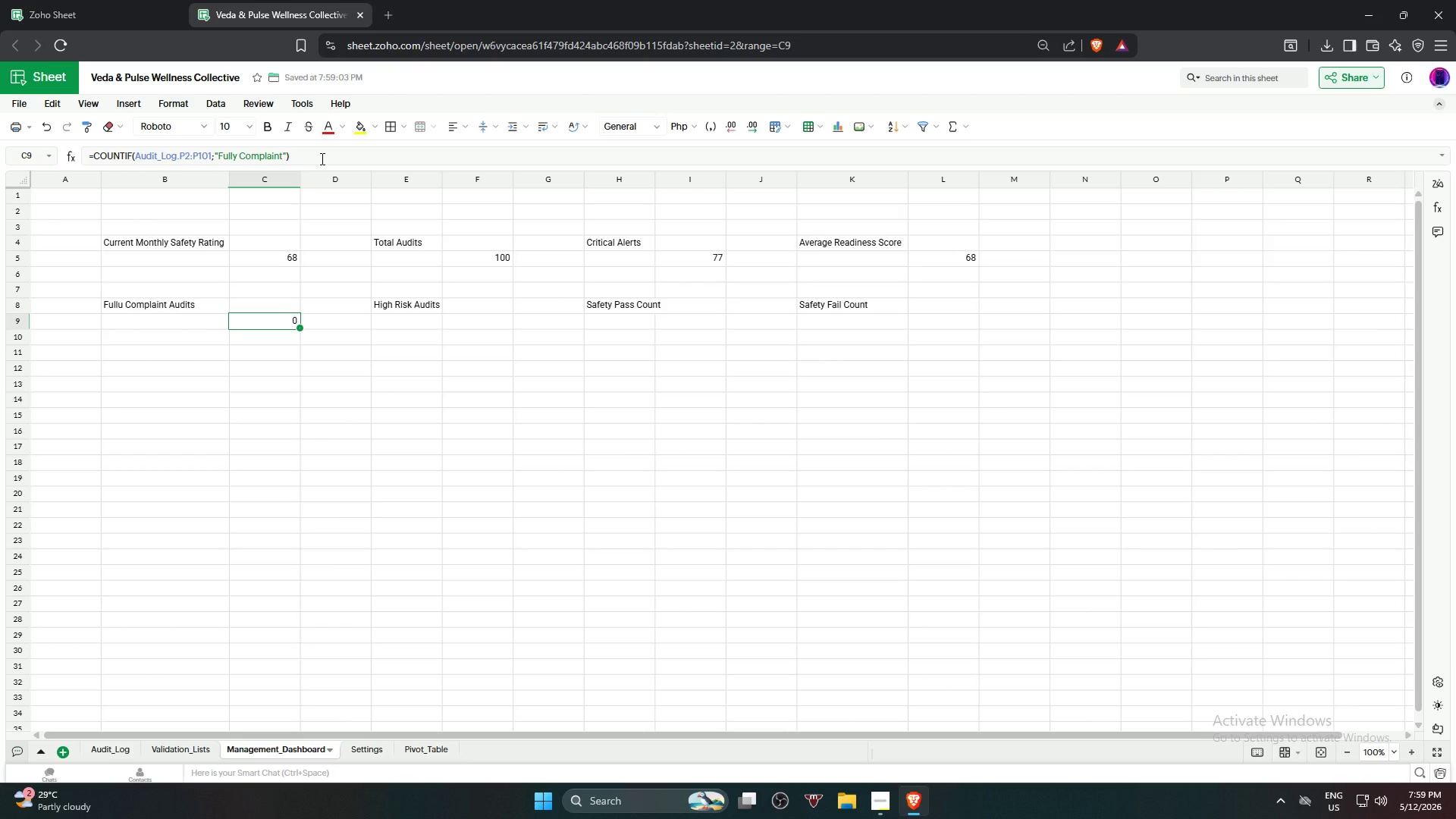 
left_click([108, 752])
 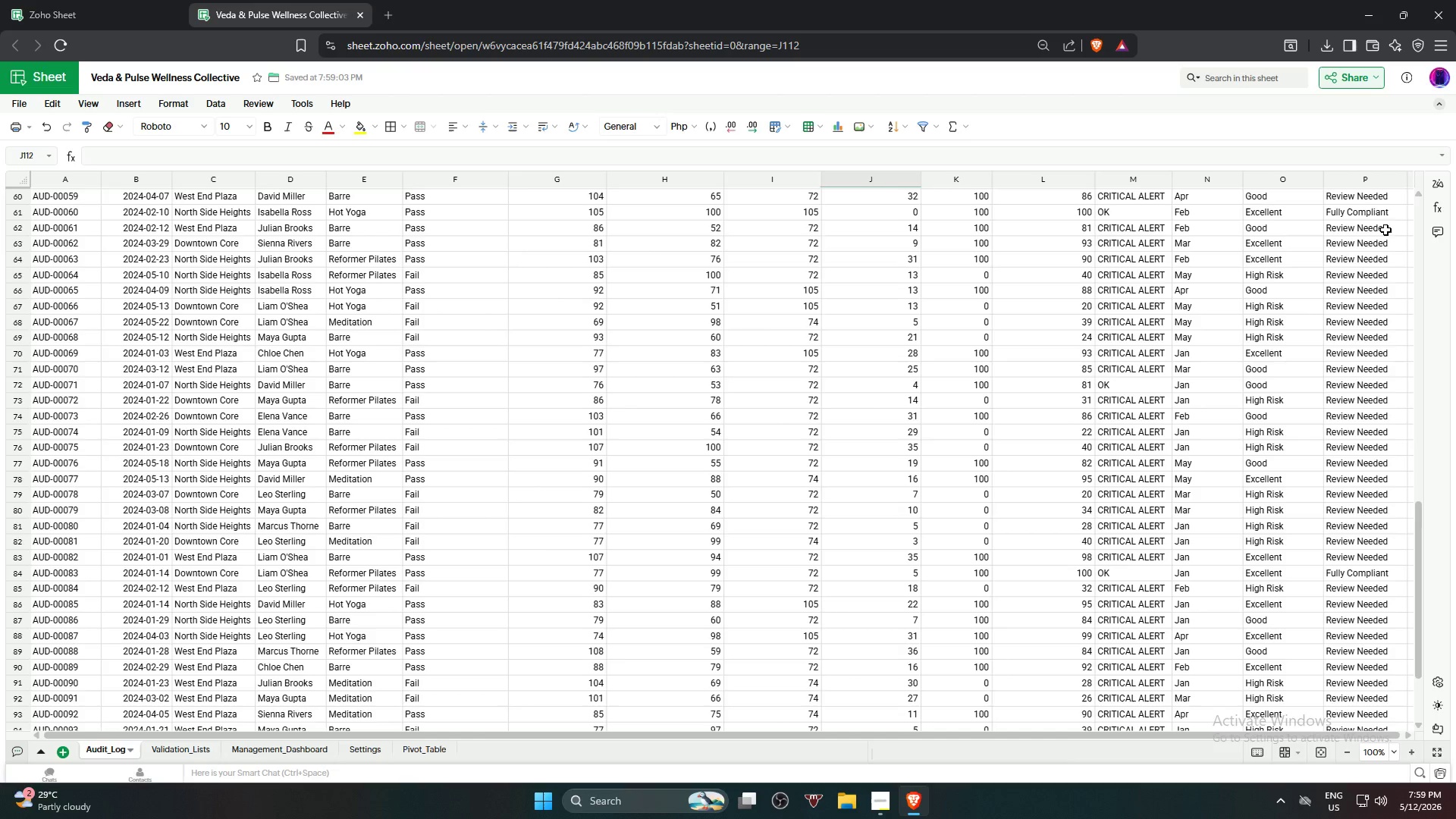 
wait(6.14)
 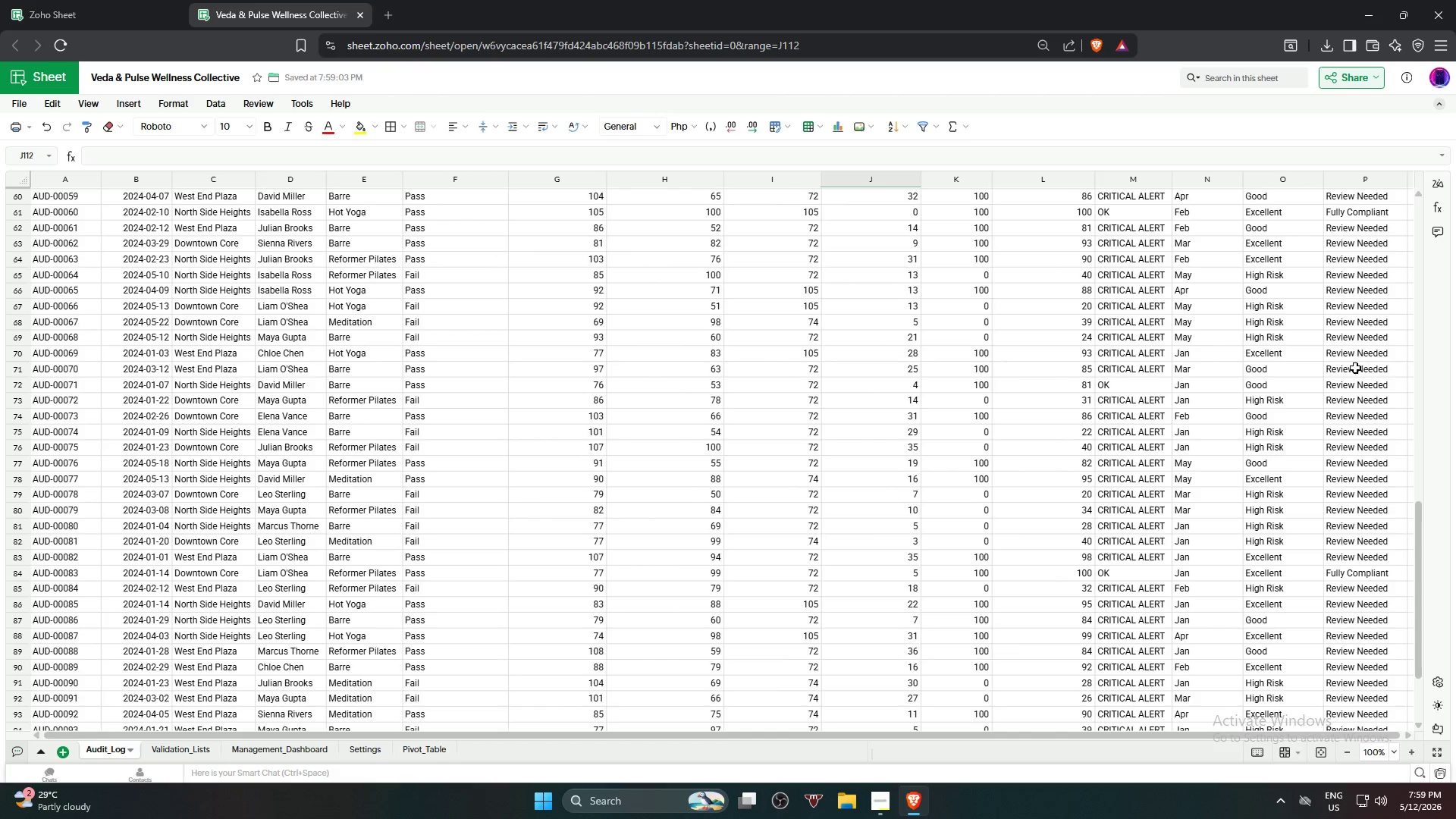 
key(Control+C)
 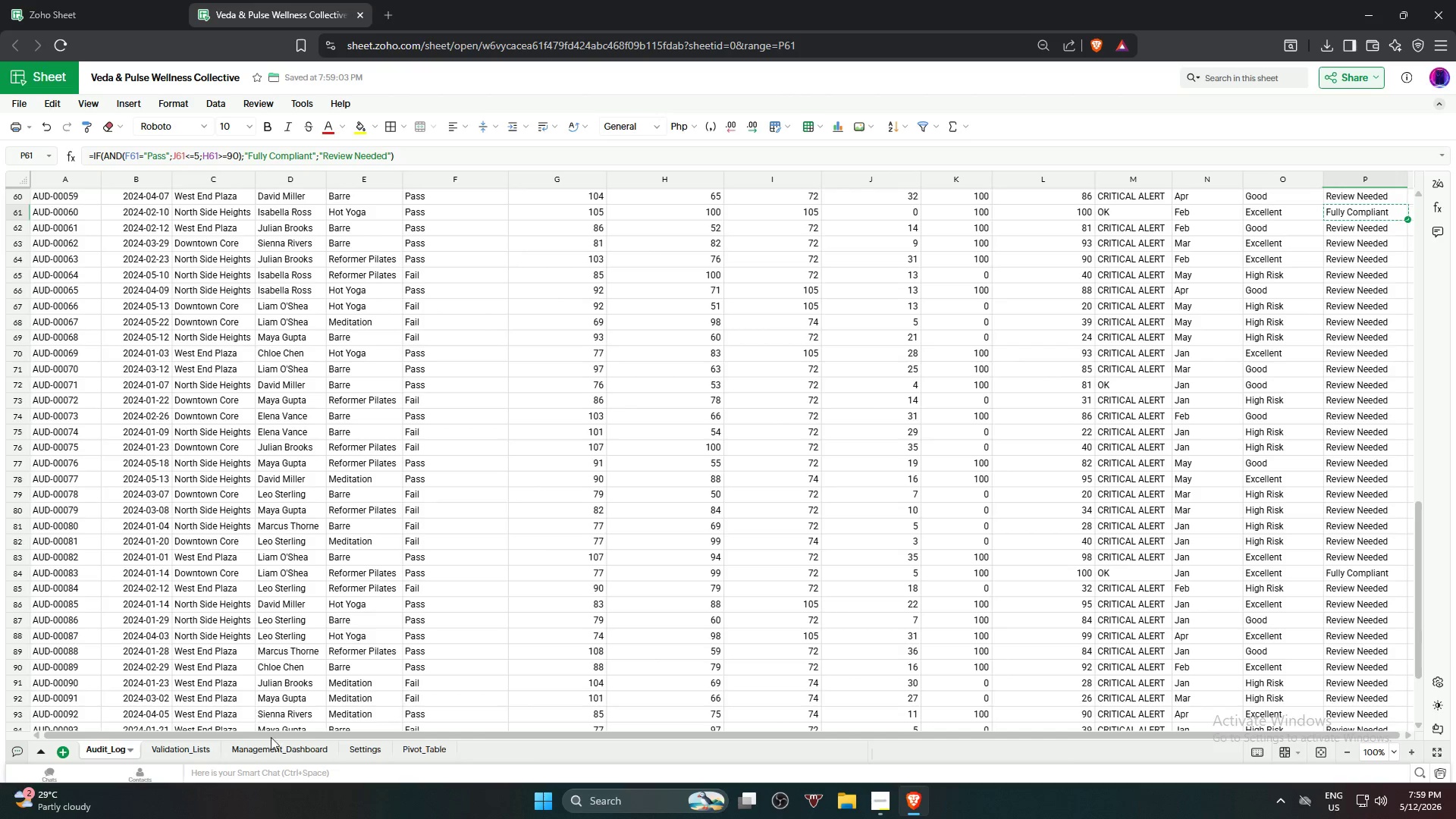 
left_click([285, 747])
 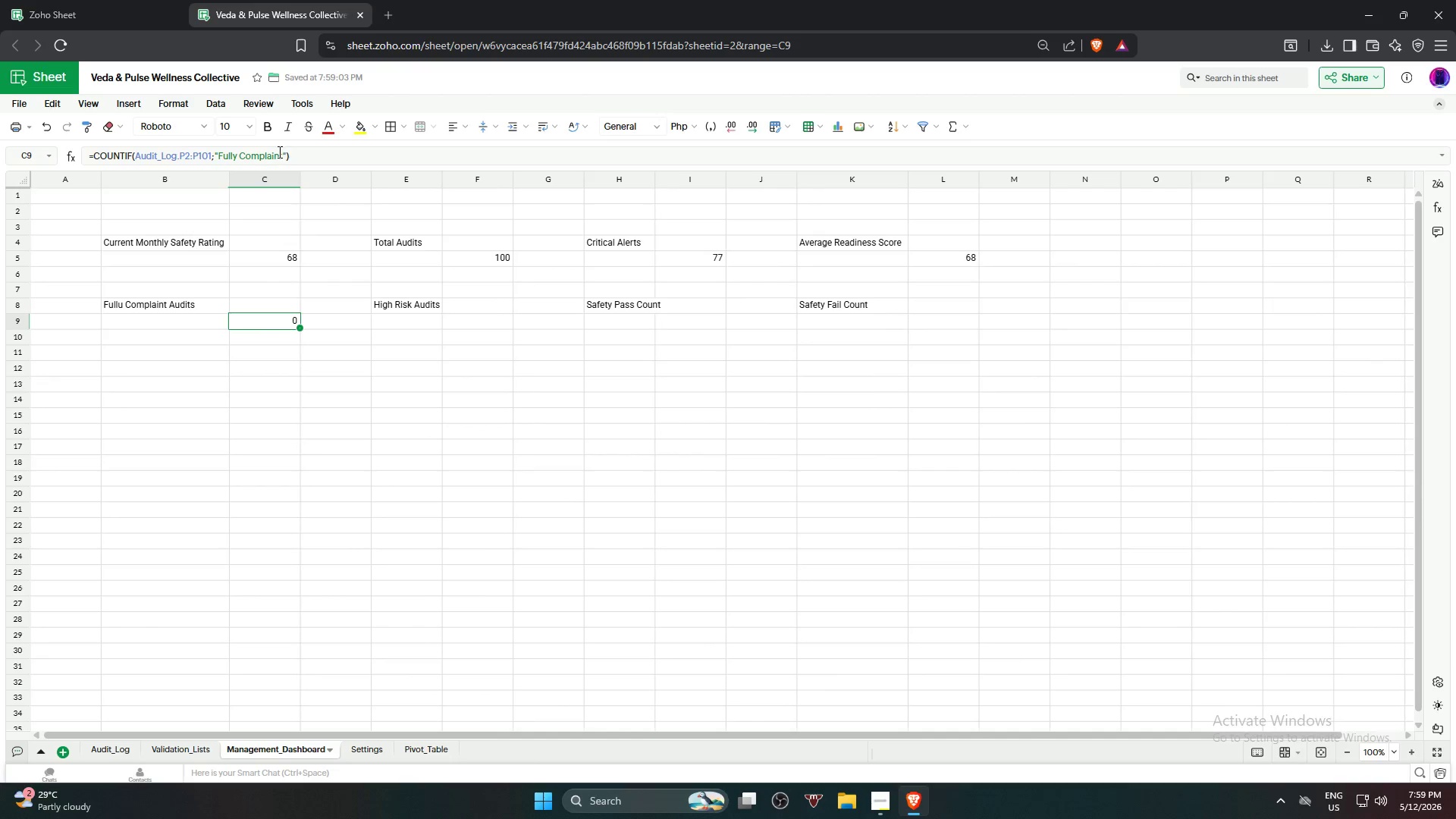 
left_click_drag(start_coordinate=[282, 154], to_coordinate=[219, 153])
 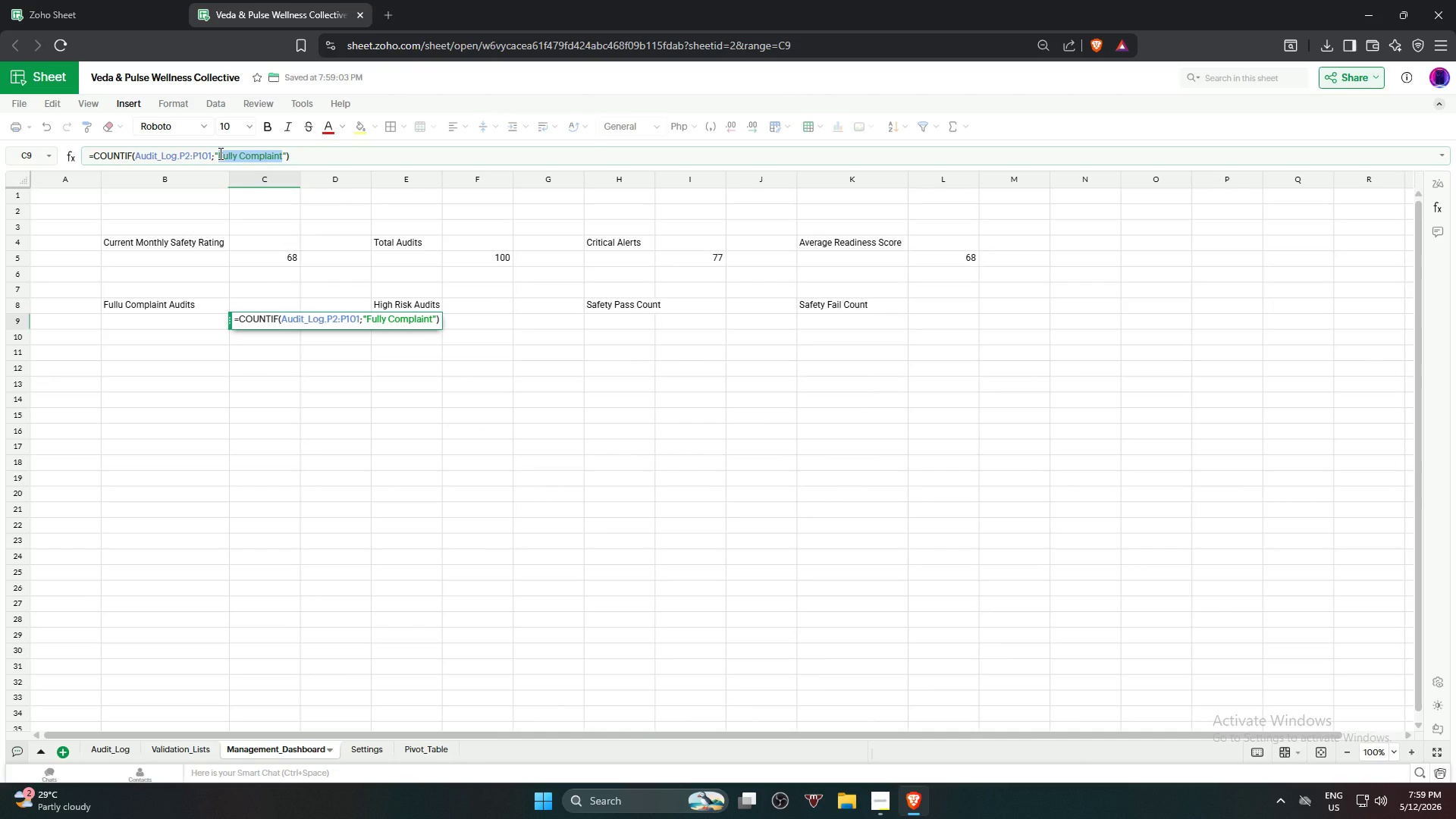 
key(Control+V)
 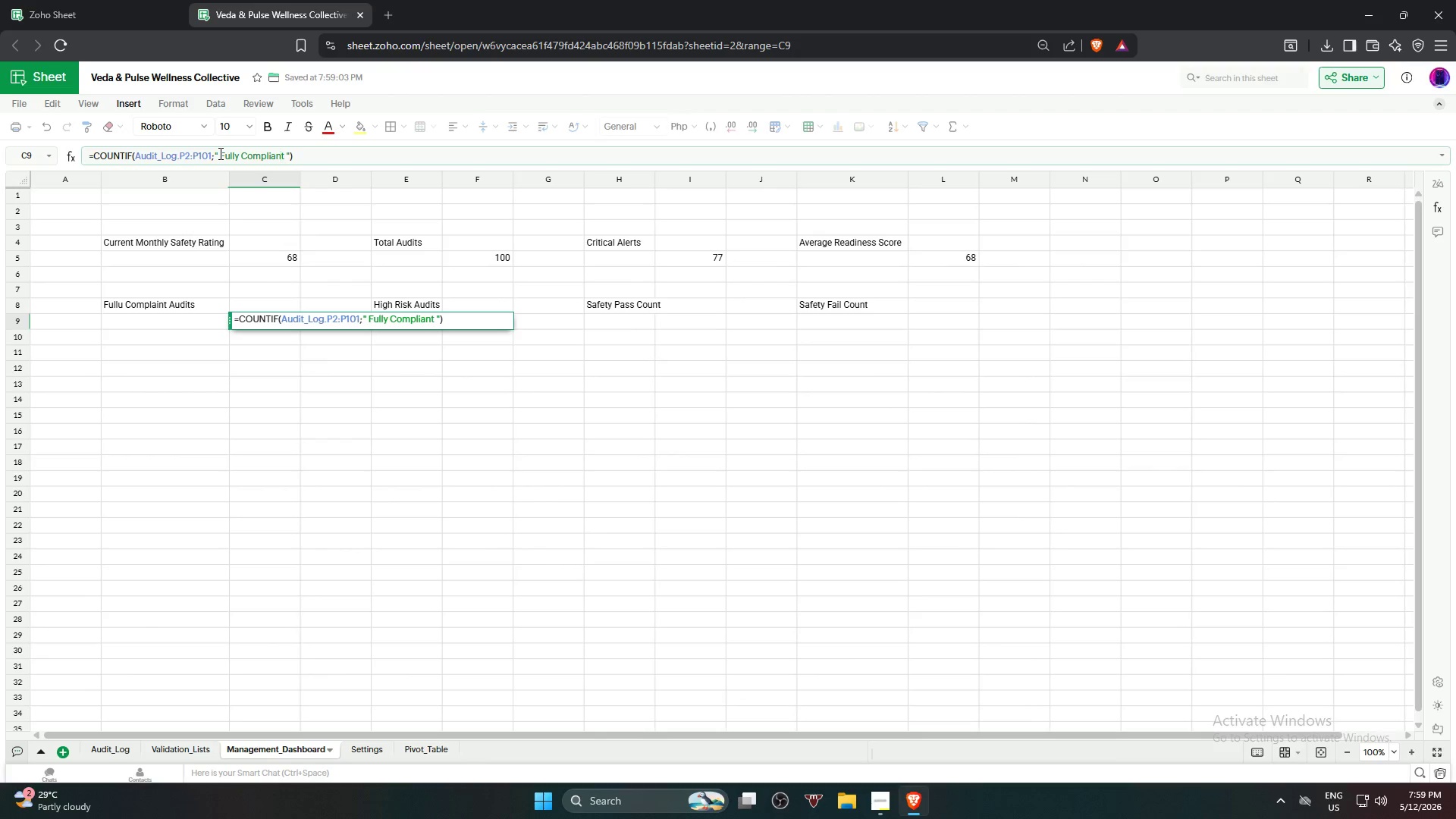 
key(Enter)
 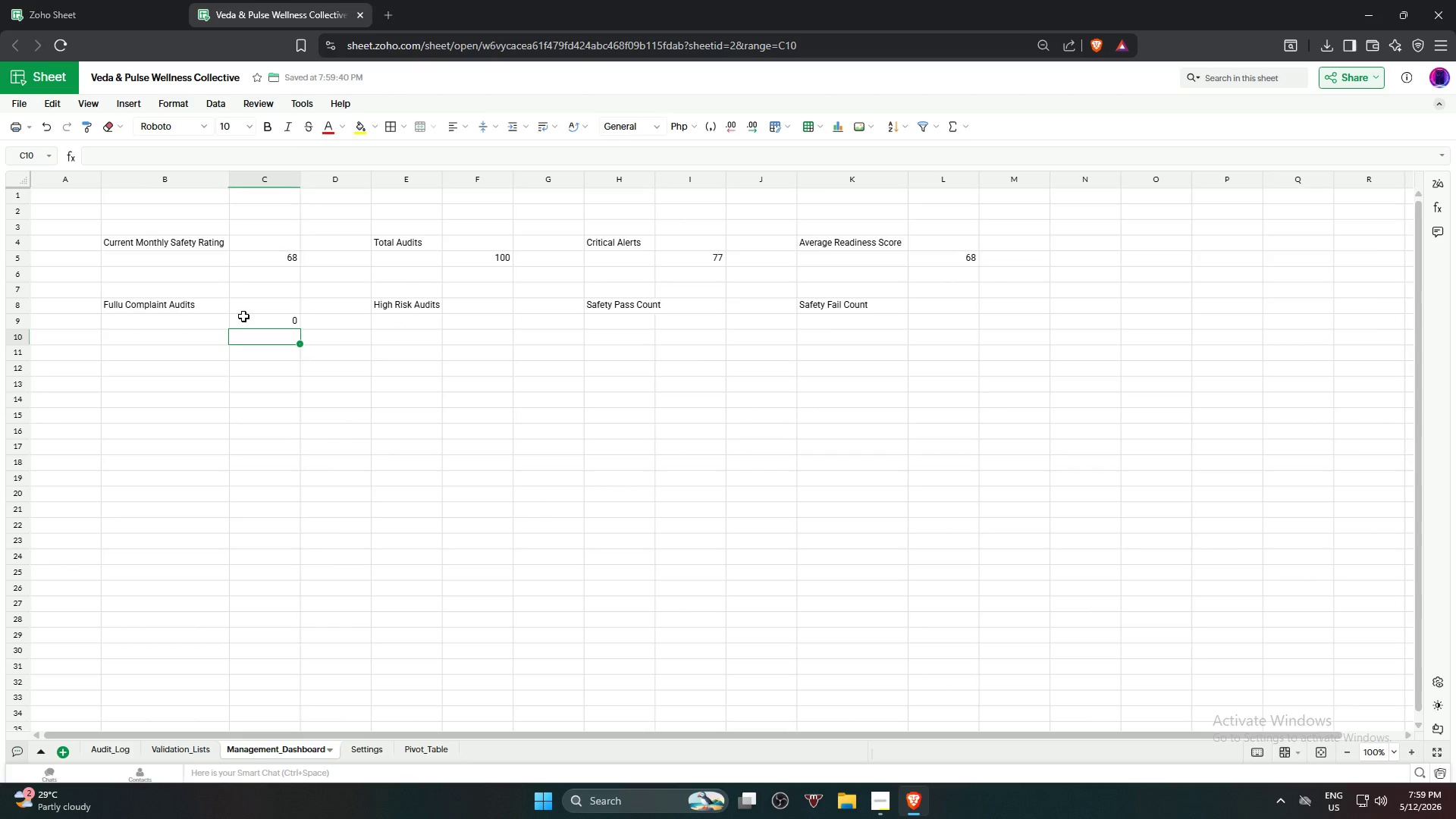 
left_click([252, 322])
 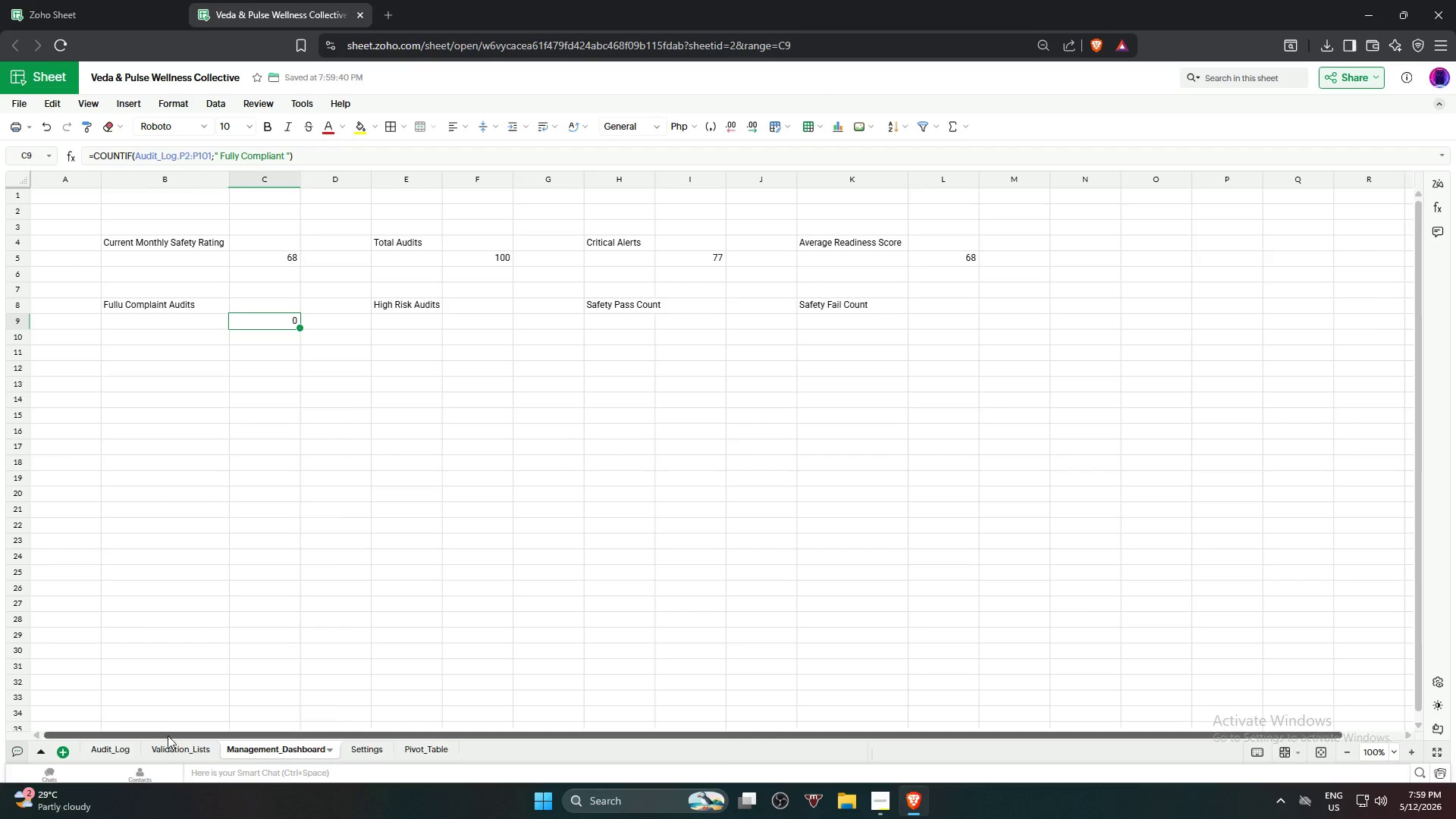 
left_click([111, 751])
 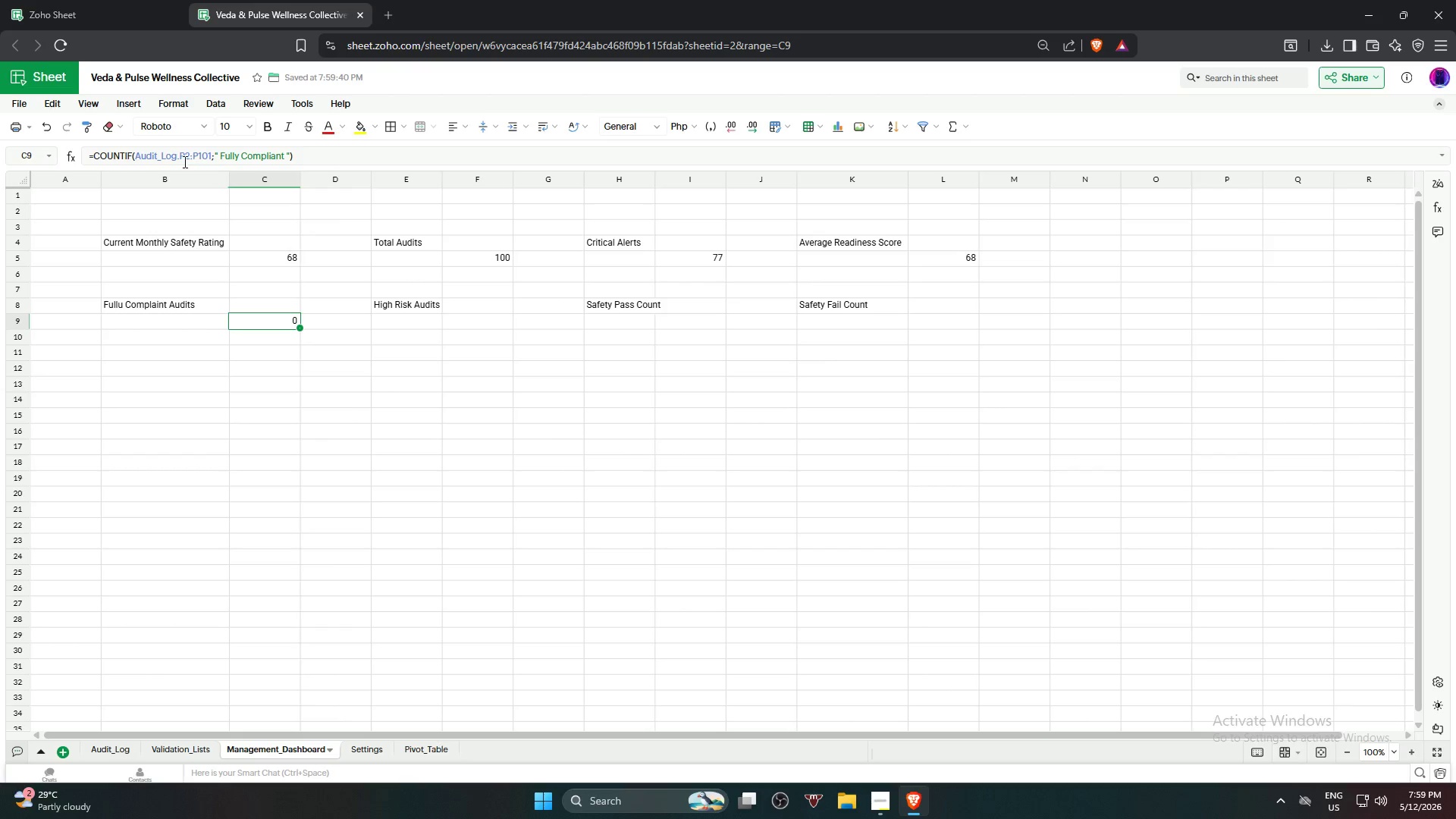 
wait(6.0)
 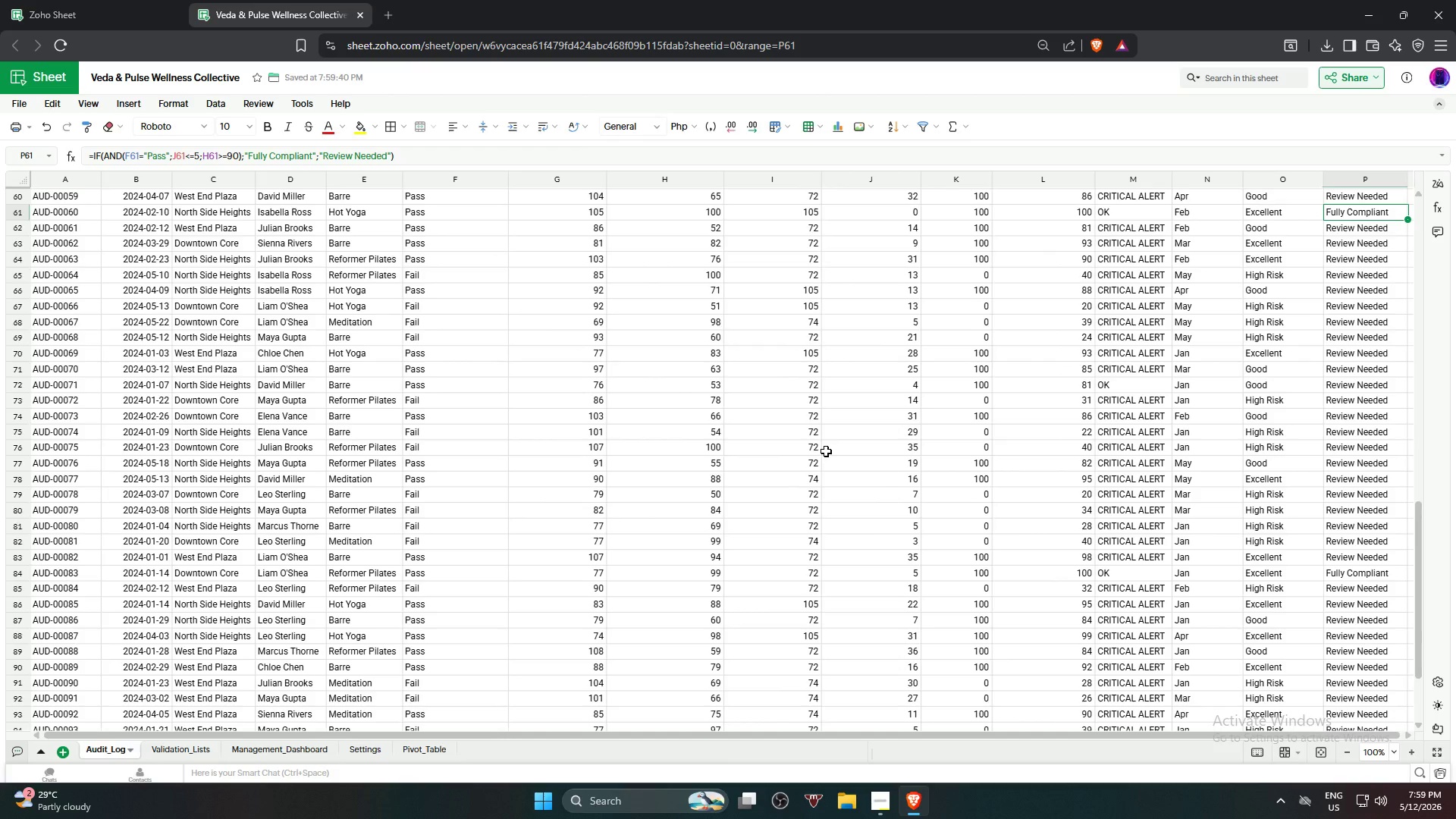 
left_click([115, 745])
 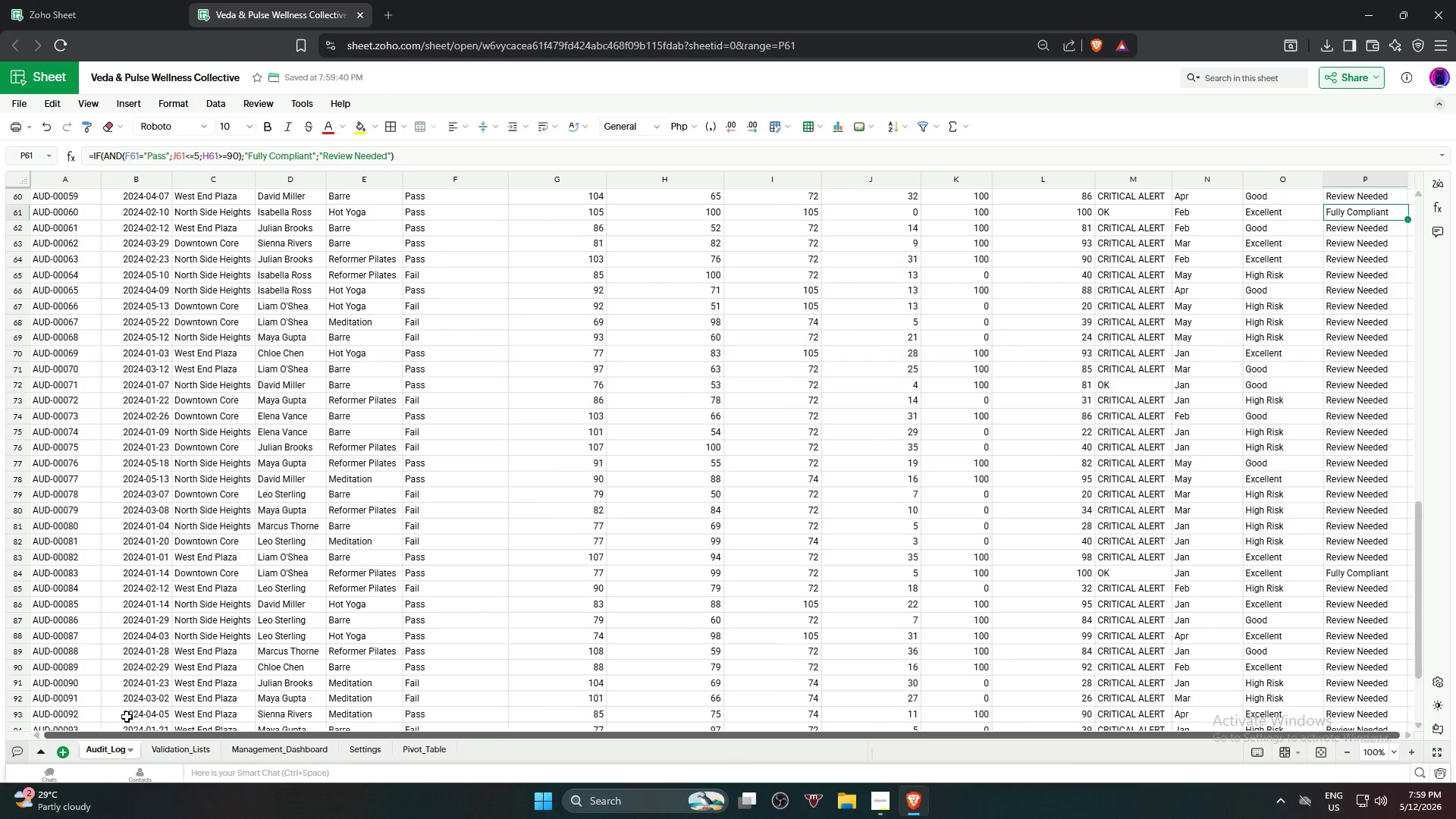 
scroll: coordinate [1079, 529], scroll_direction: up, amount: 7.0
 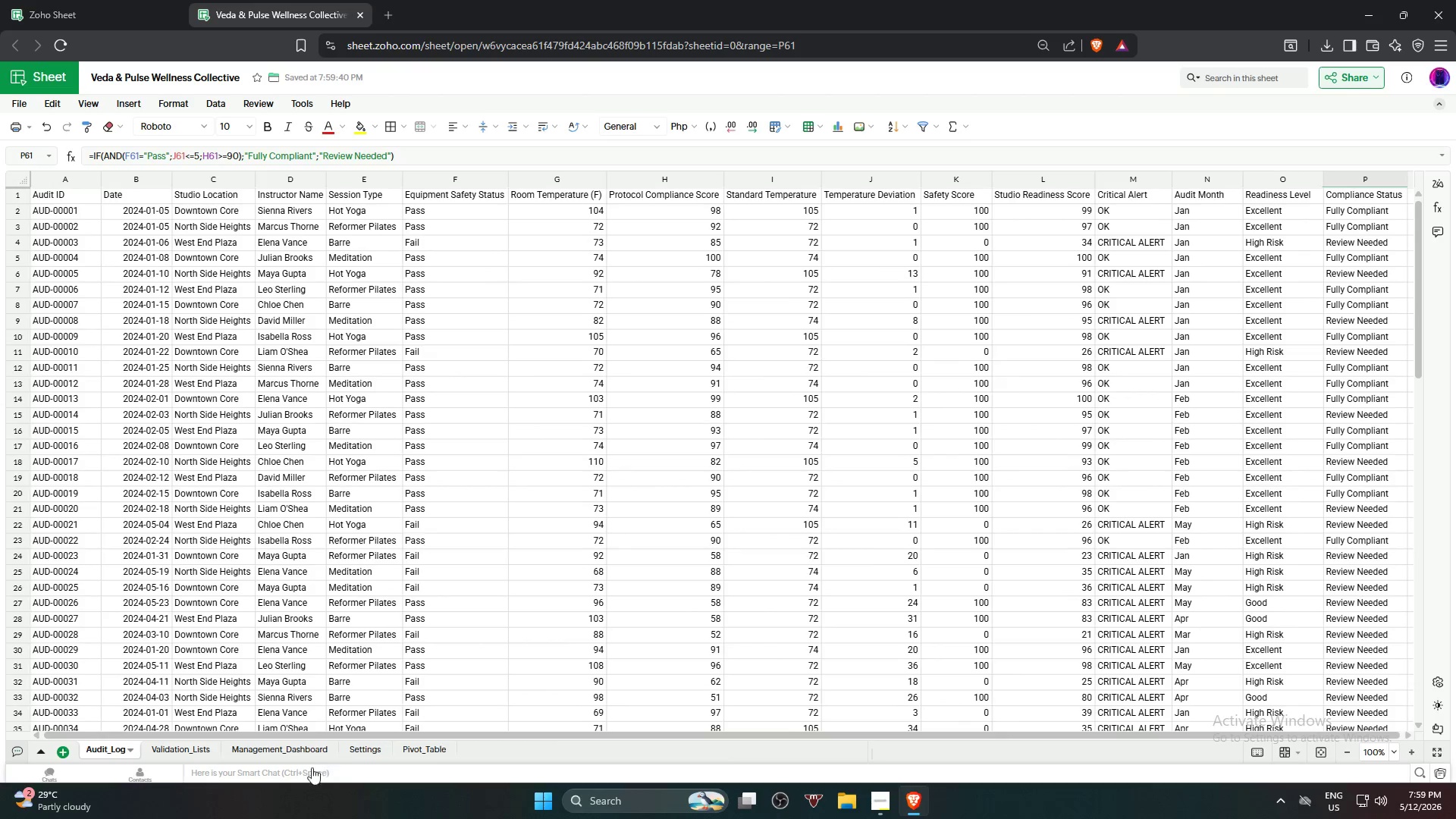 
left_click([281, 750])
 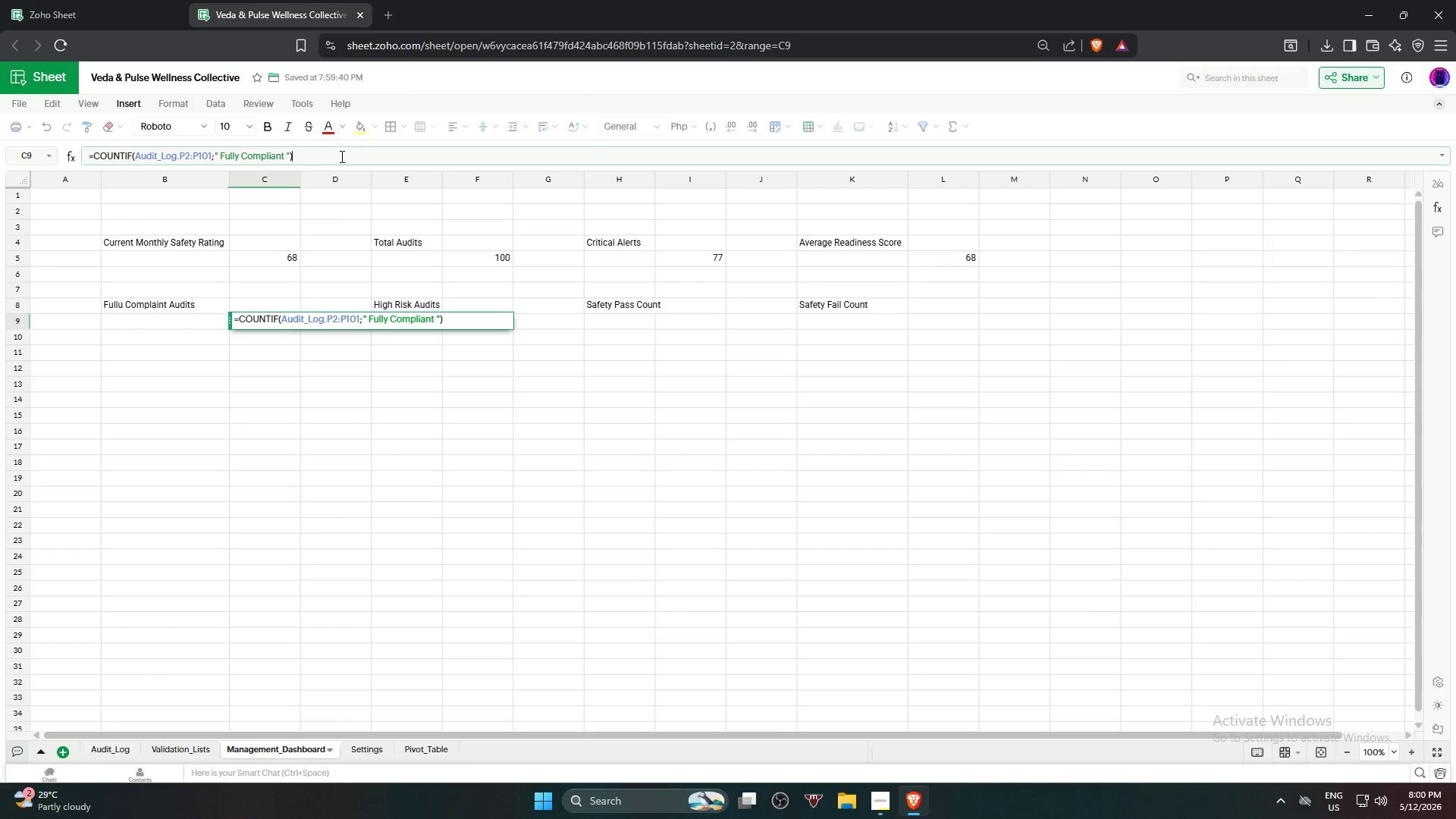 
wait(5.89)
 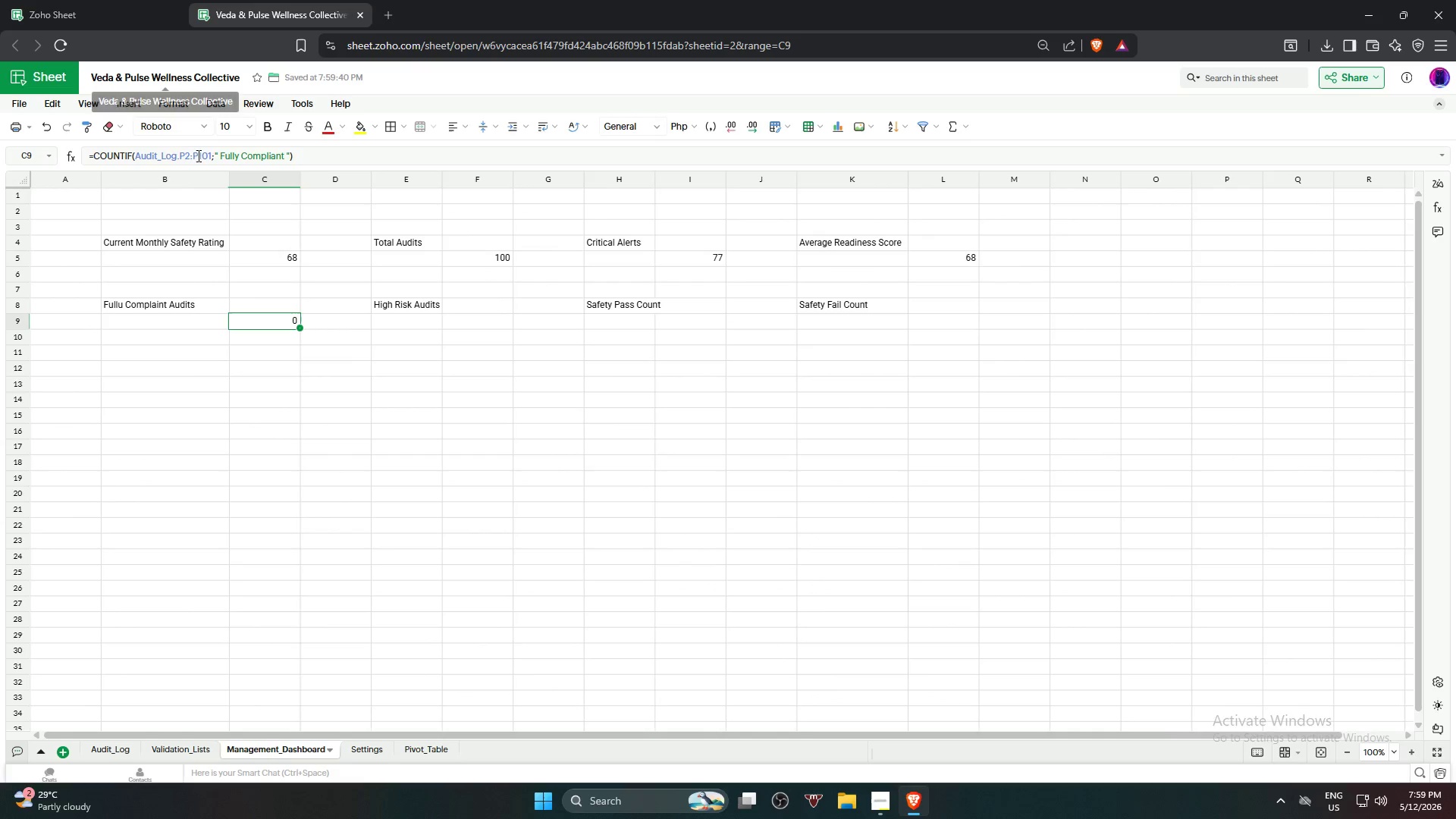 
key(NumpadEnter)
 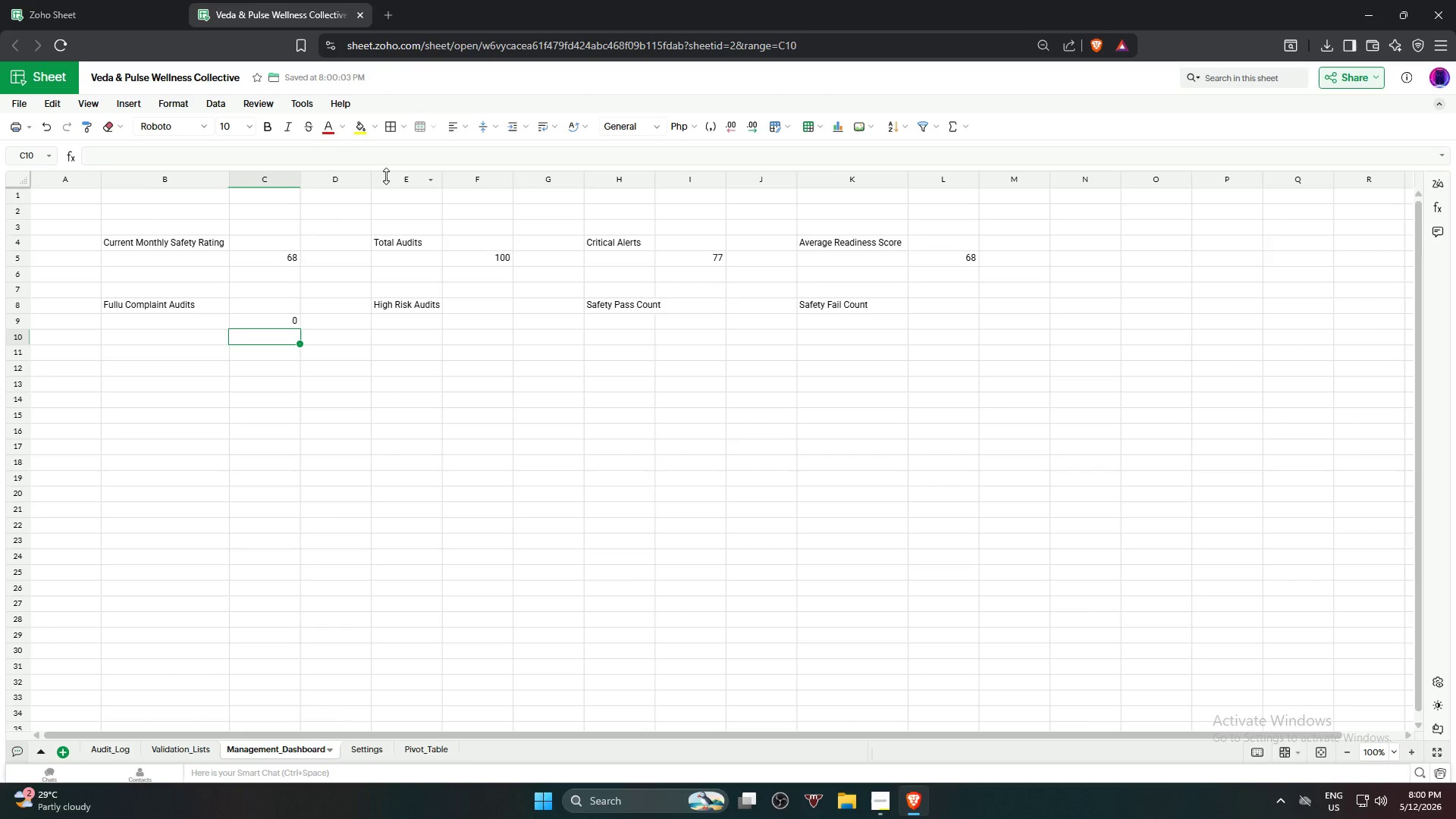 
left_click([297, 319])
 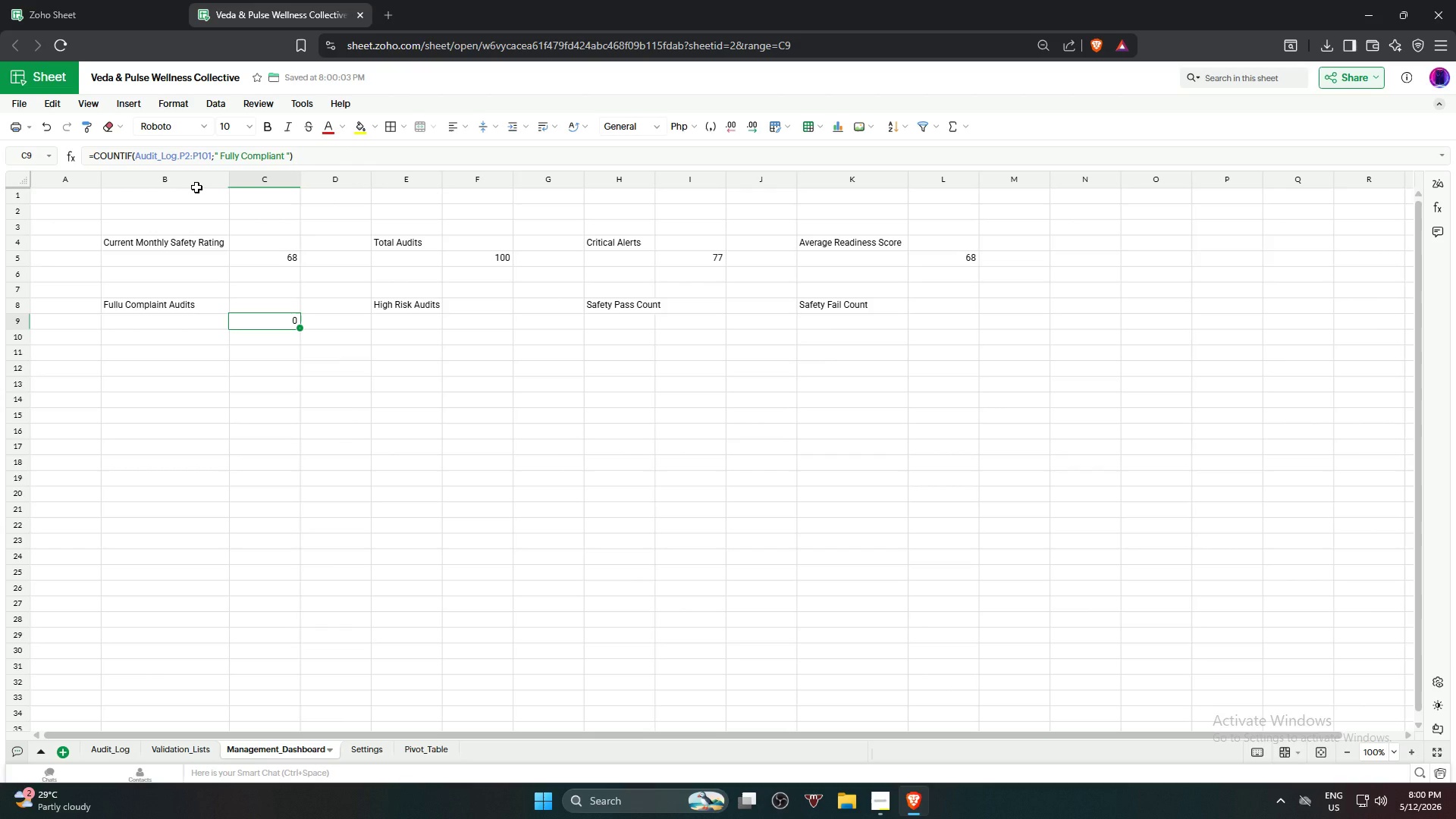 
wait(10.75)
 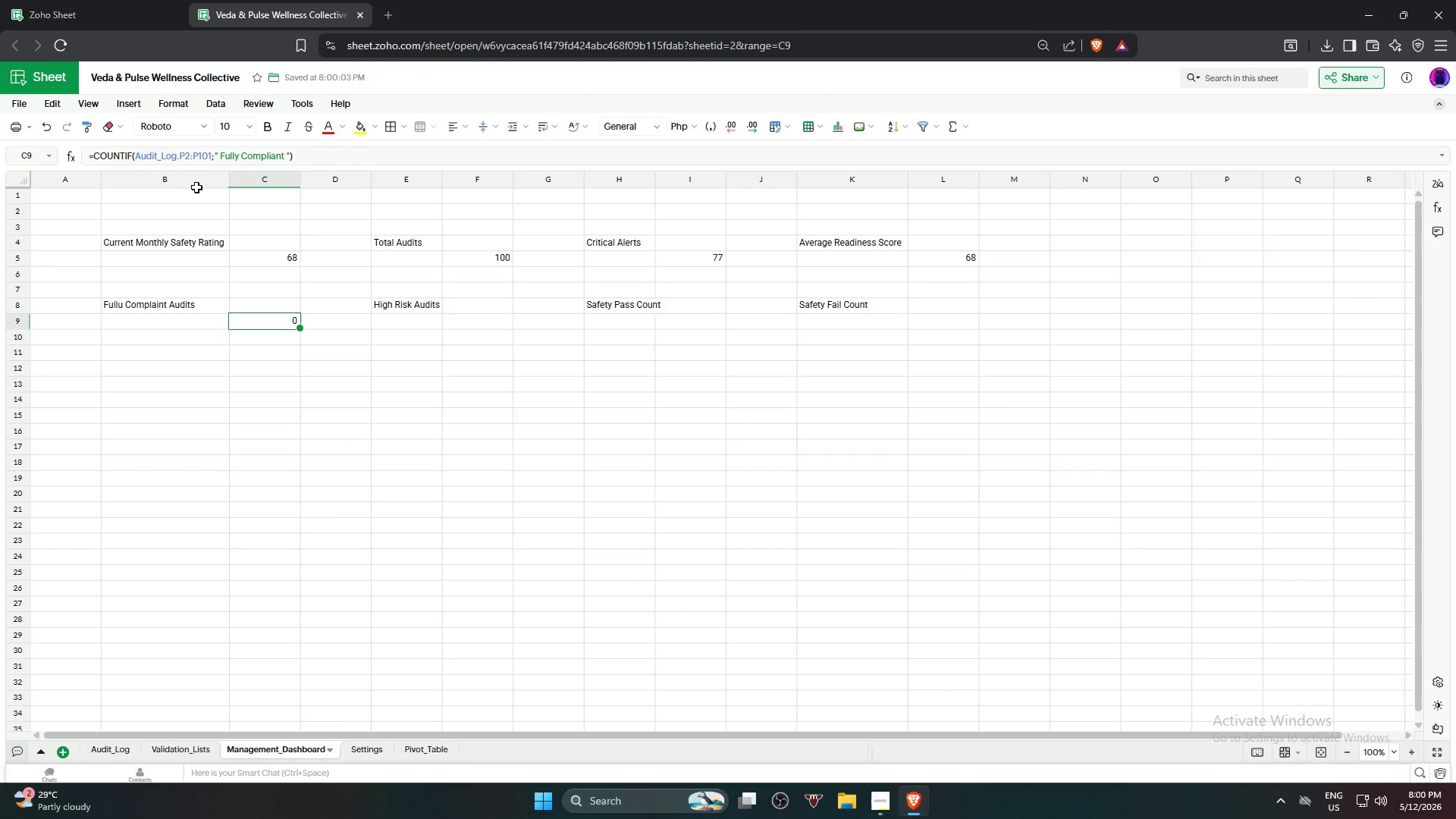 
left_click([484, 322])
 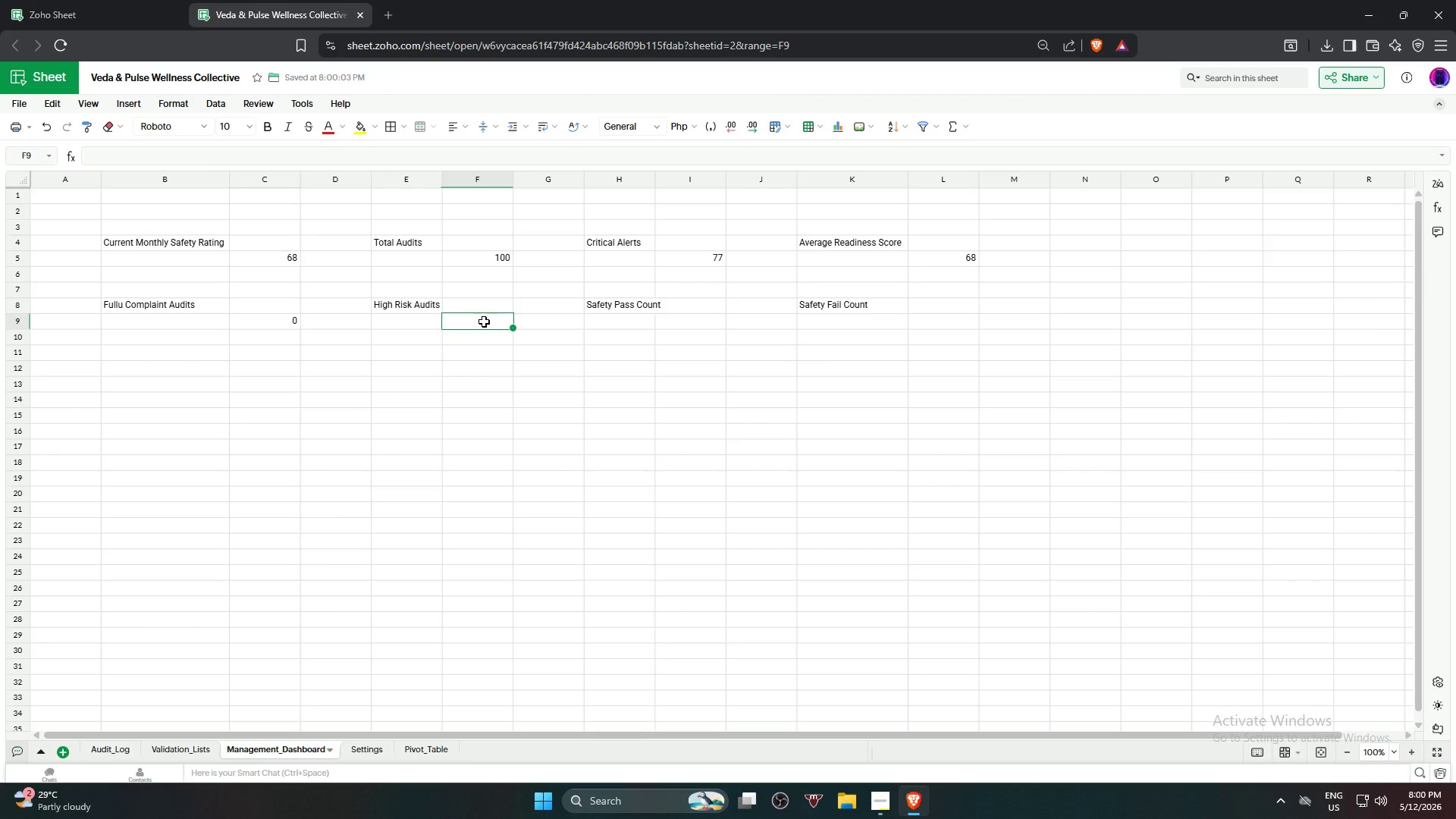 
type(=Coun)
 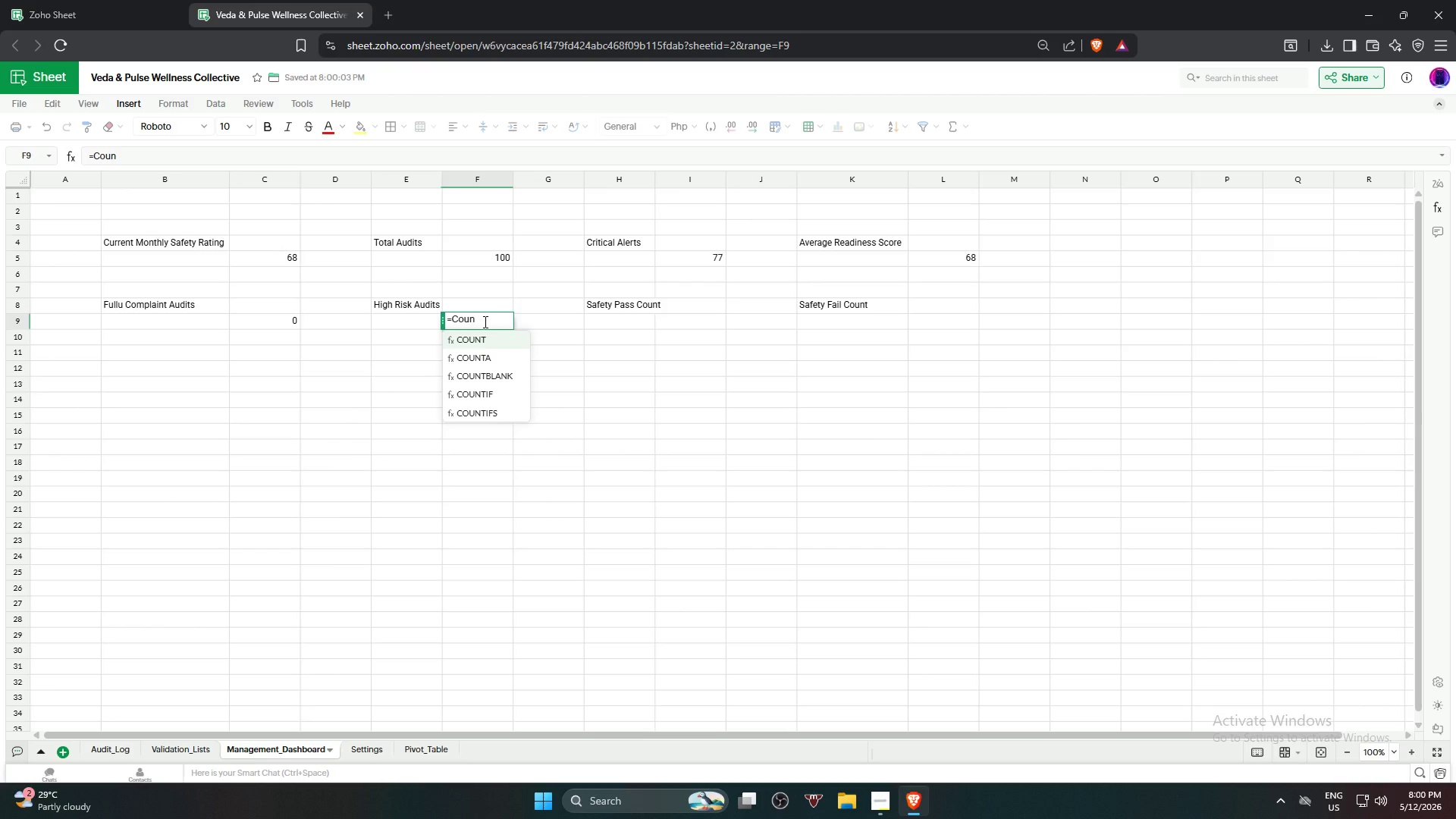 
left_click([513, 398])
 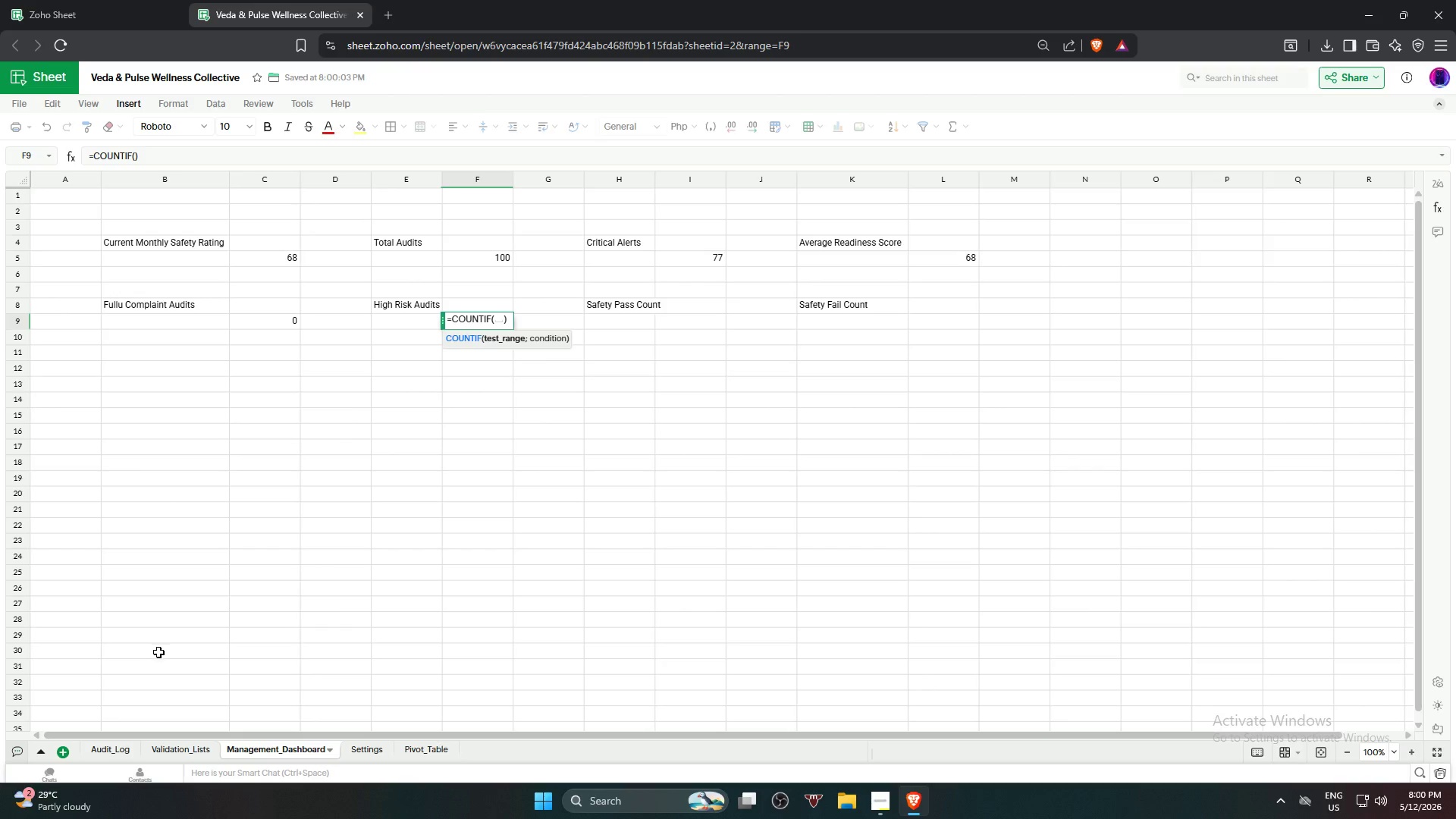 
left_click([98, 742])
 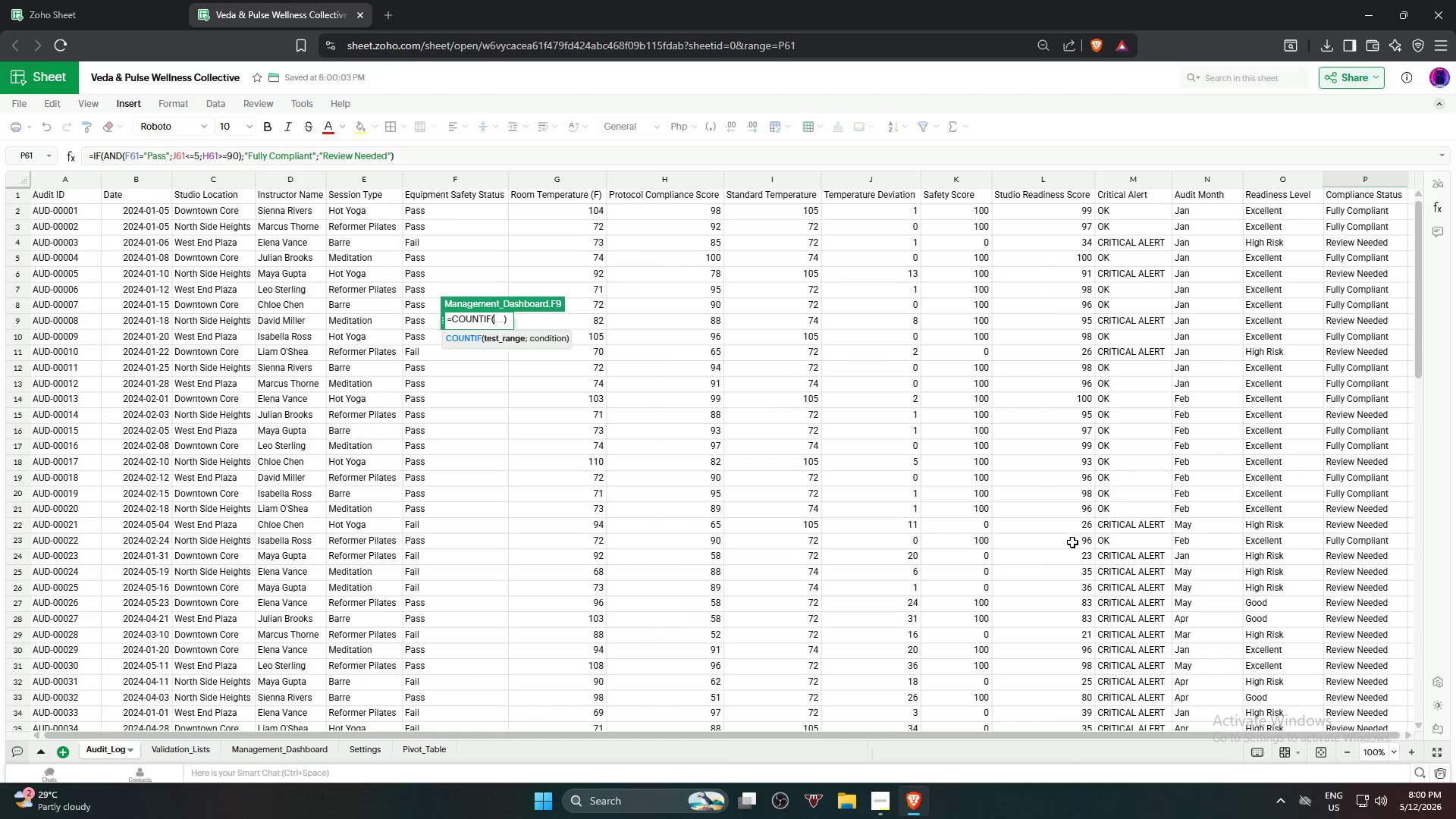 
scroll: coordinate [1192, 481], scroll_direction: up, amount: 4.0
 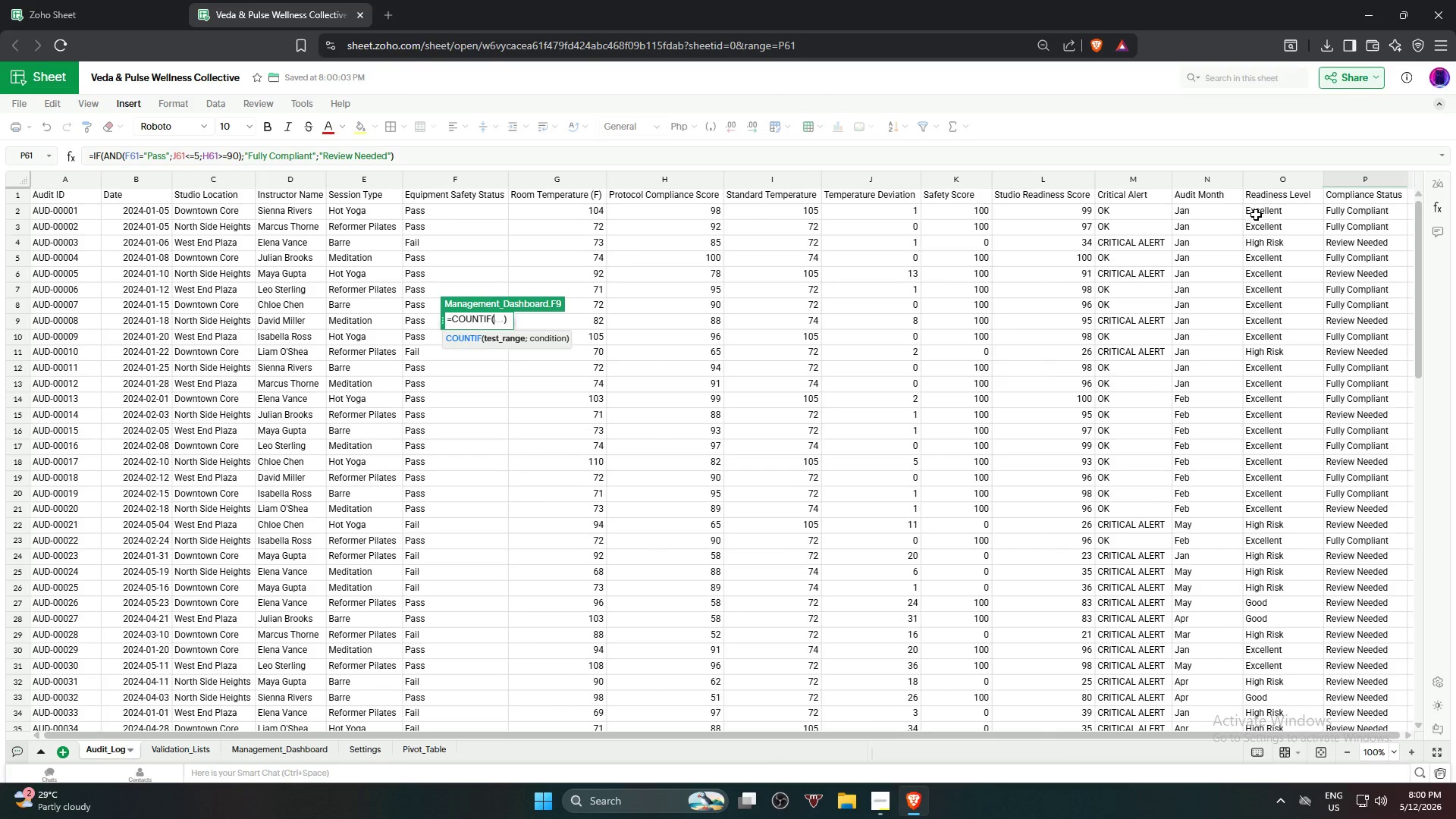 
left_click_drag(start_coordinate=[1261, 212], to_coordinate=[1316, 630])
 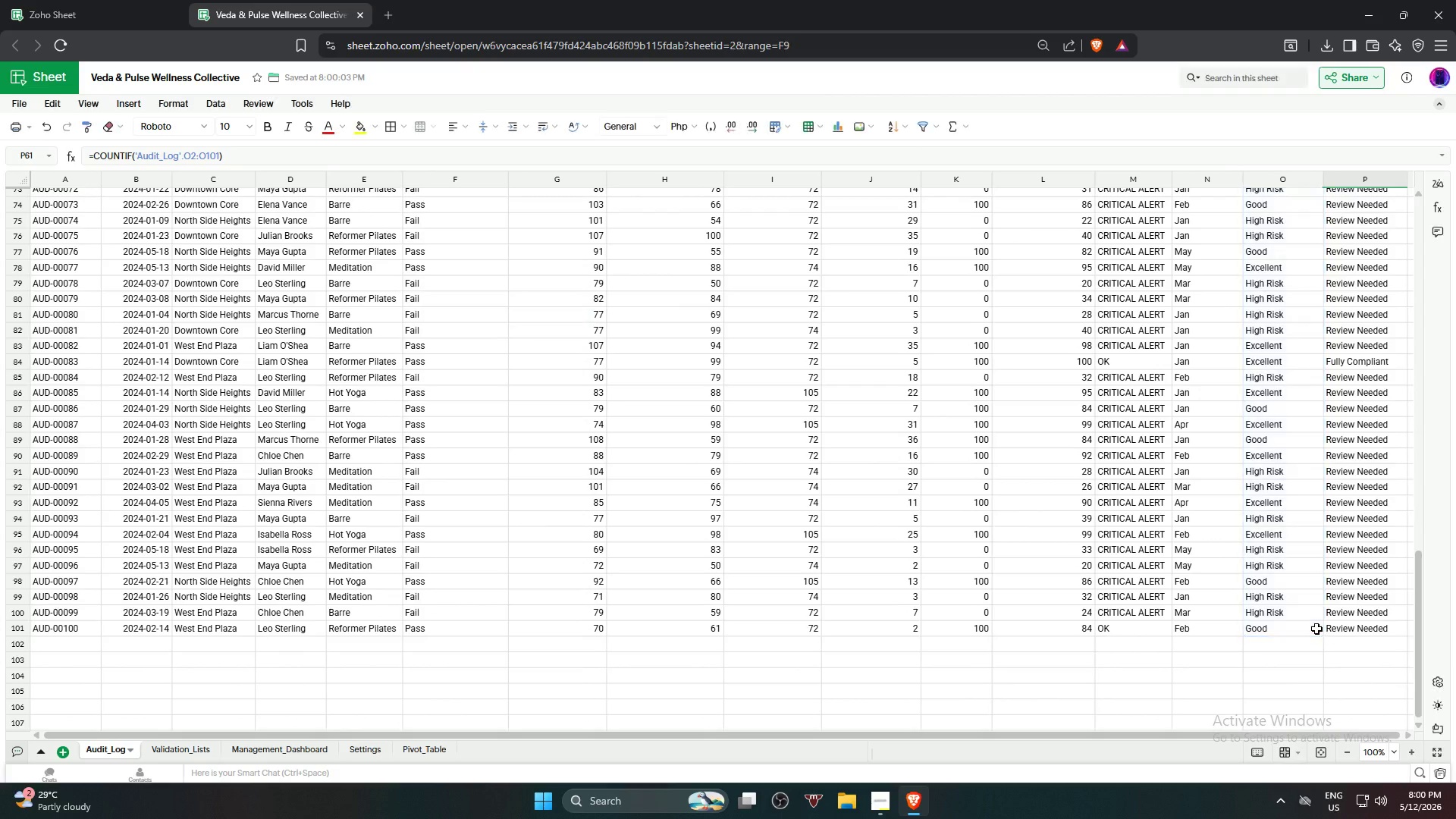 
key(NumpadEnter)
 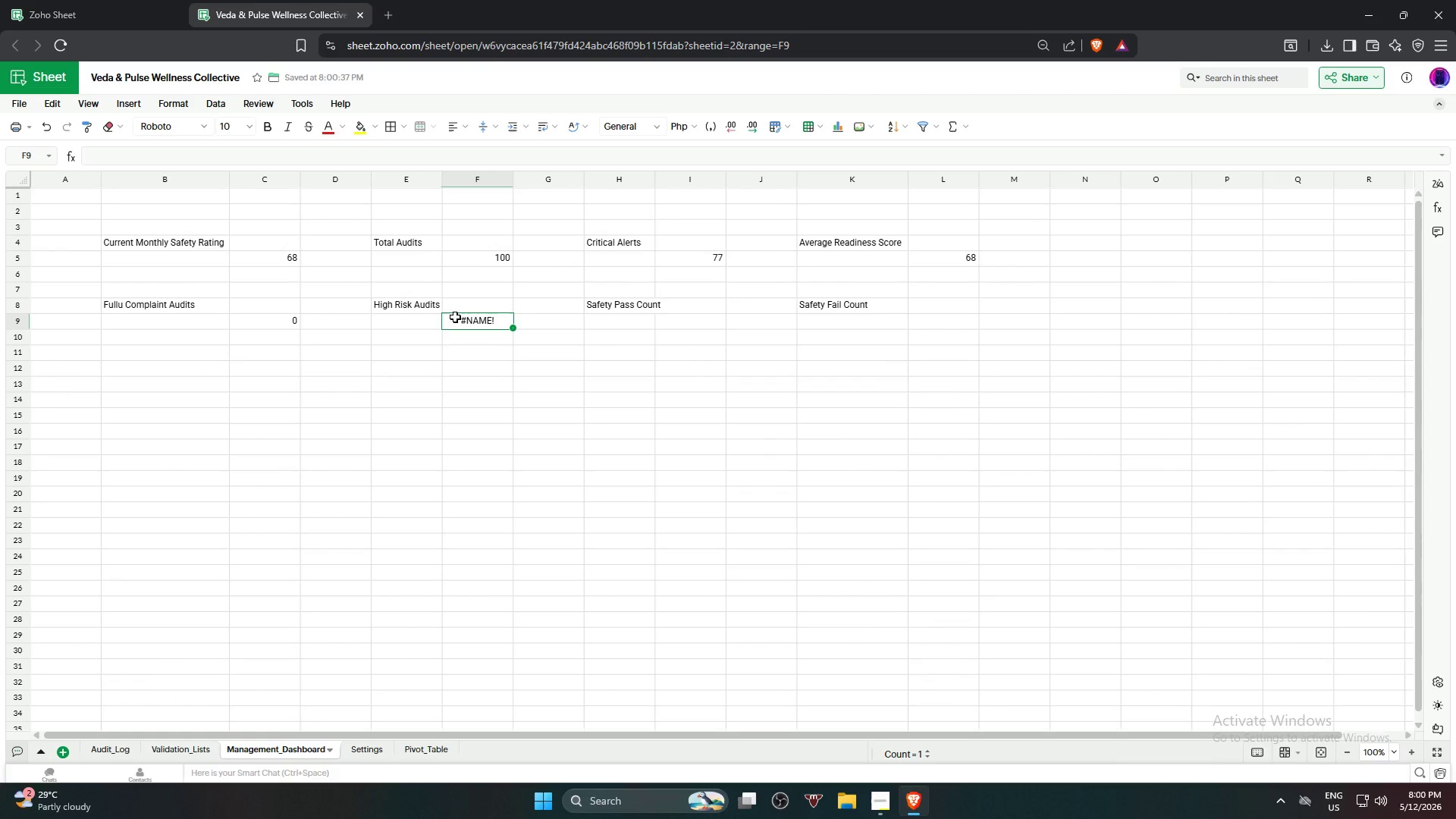 
left_click([460, 322])
 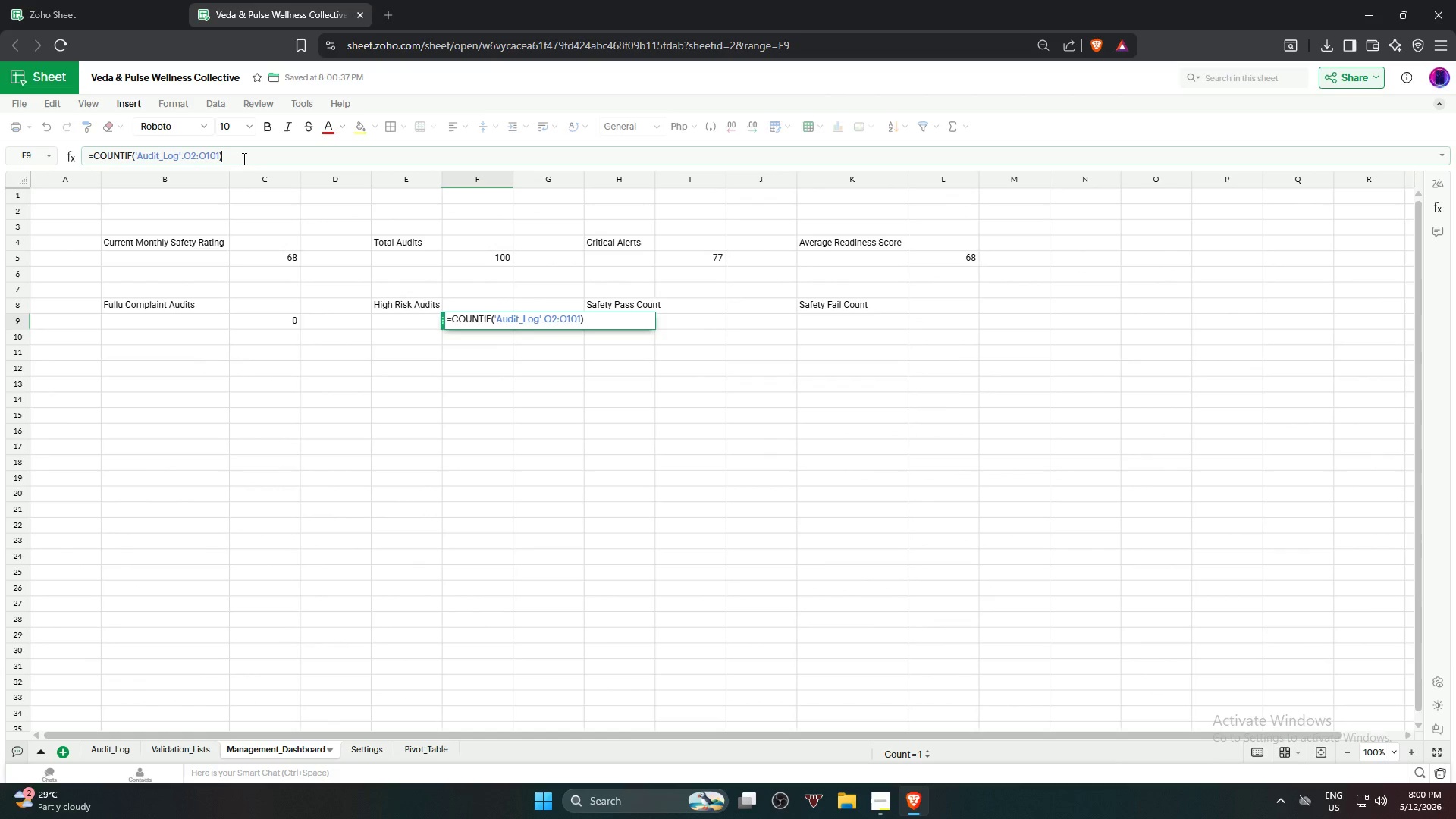 
key(Backspace)
type(,"High Risk")
 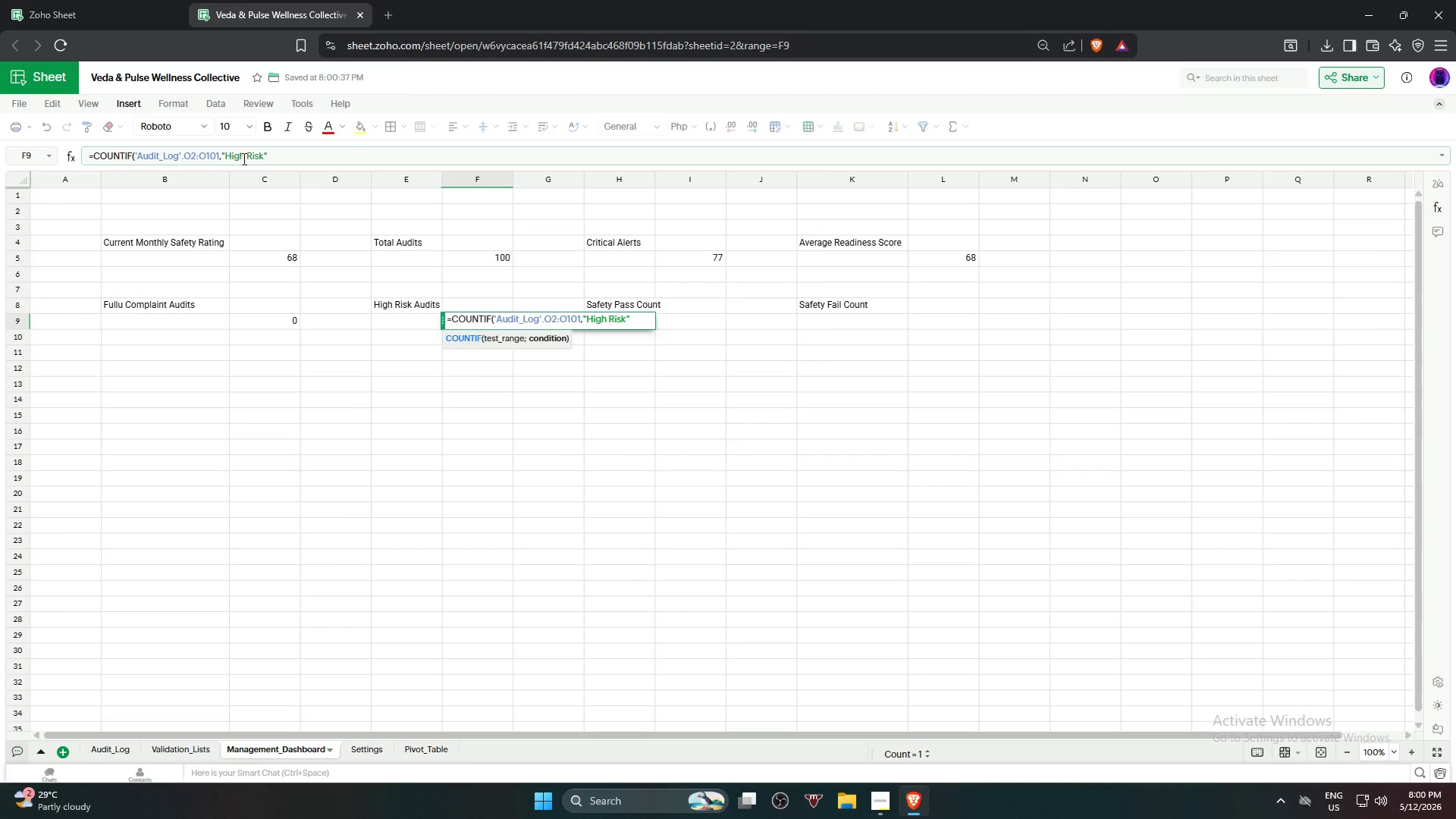 
key(Enter)
 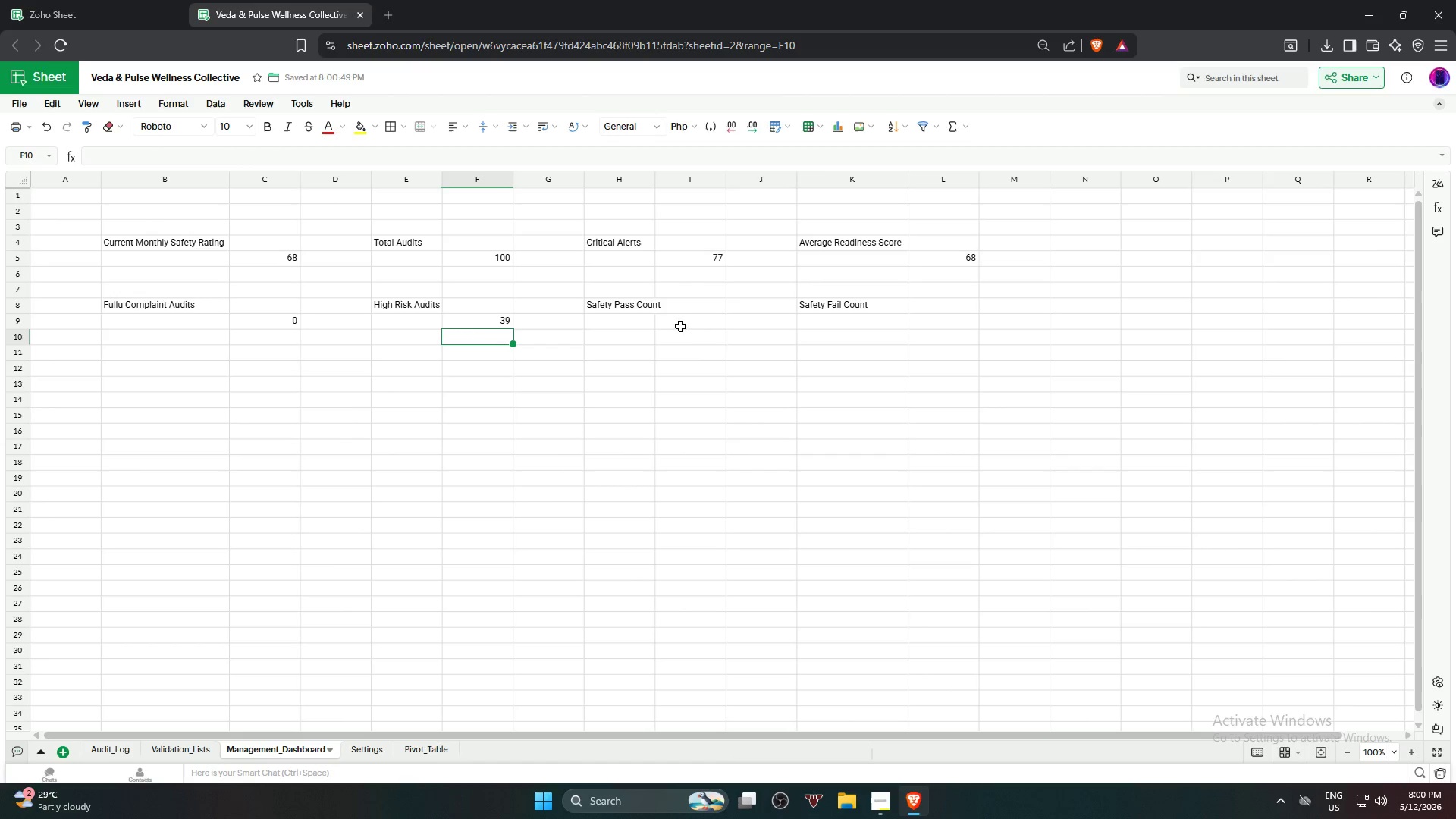 
left_click([708, 318])
 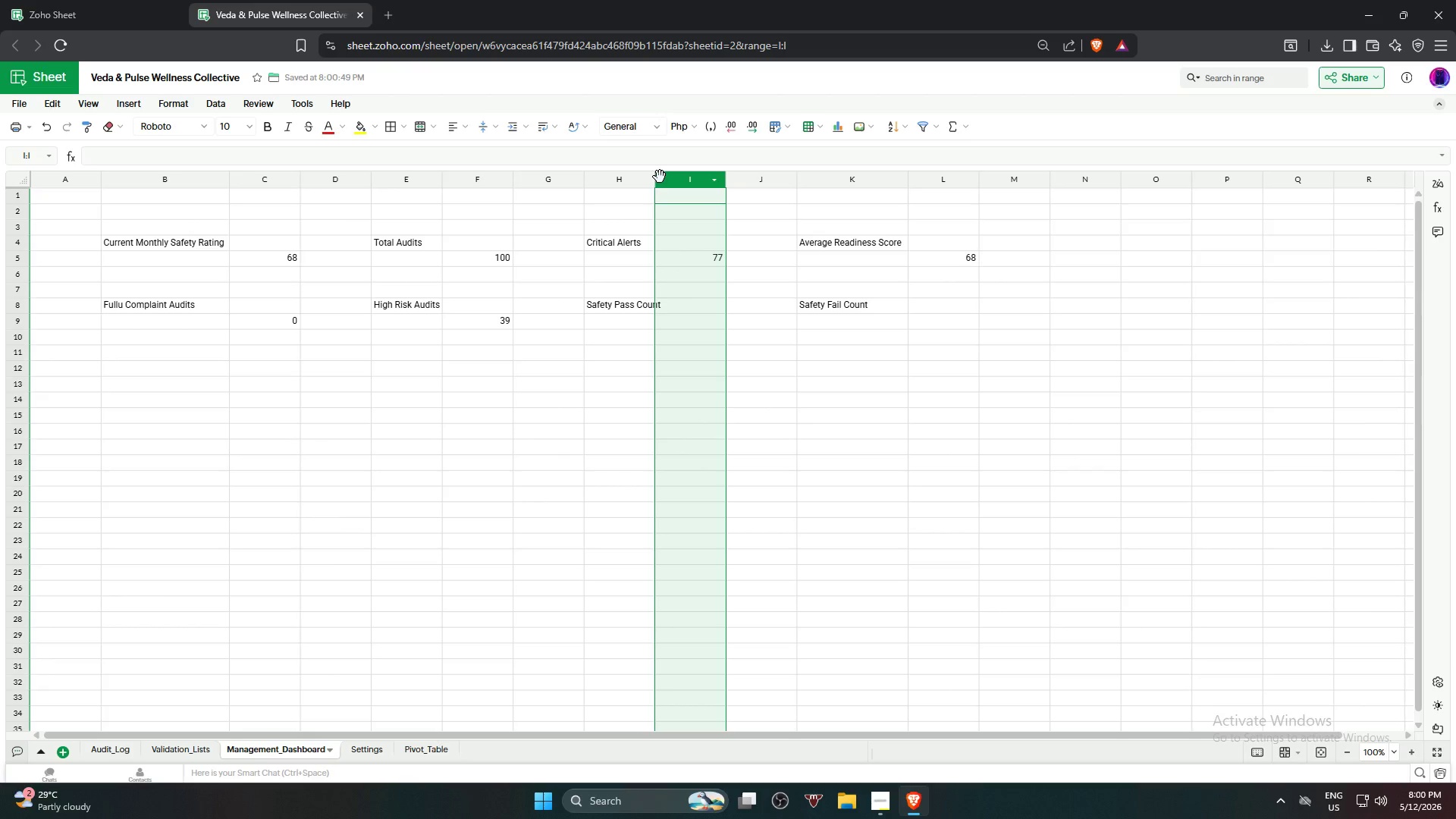 
double_click([651, 173])
 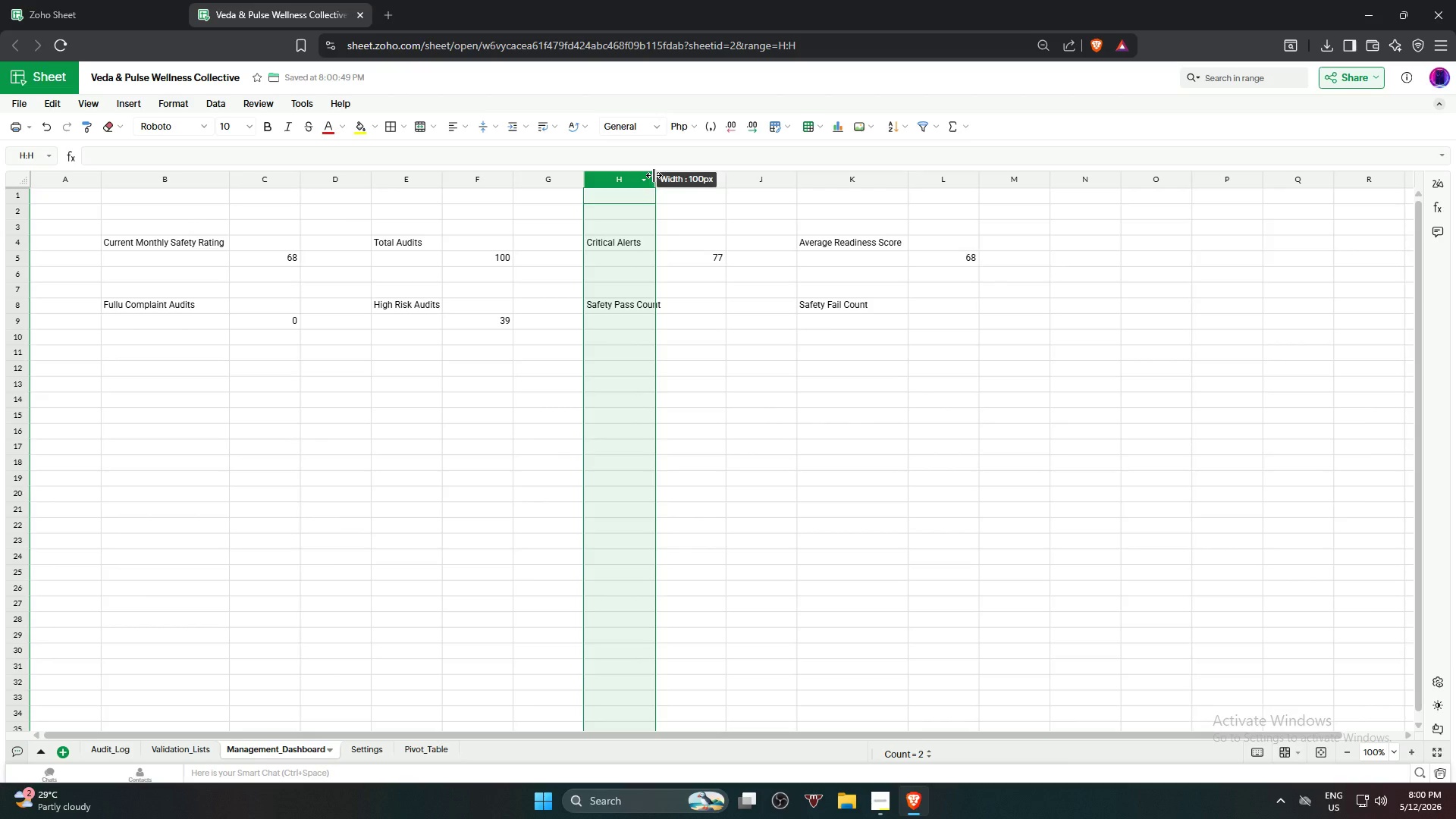 
double_click([654, 175])
 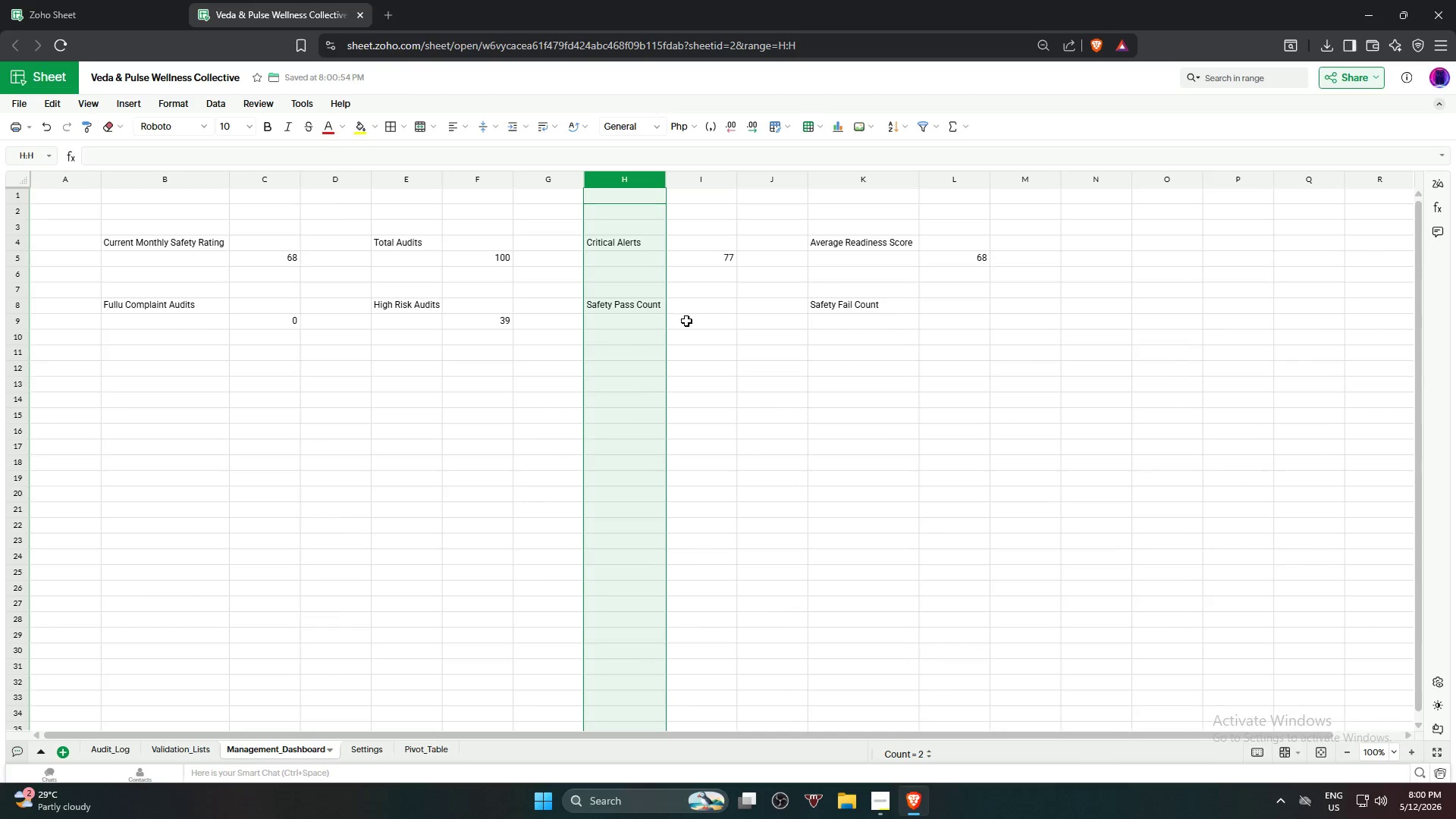 
left_click([686, 321])
 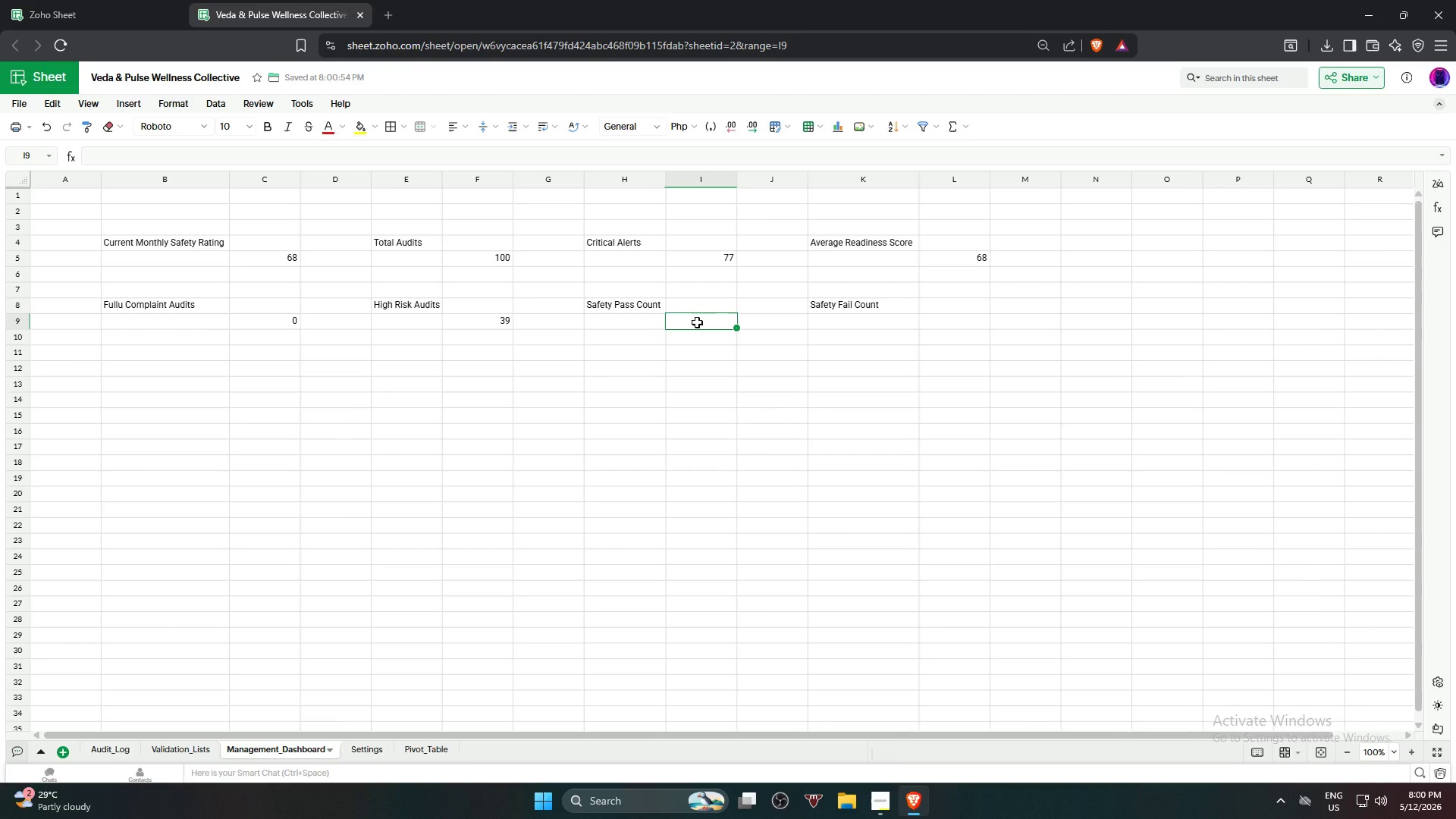 
type(=Cou)
 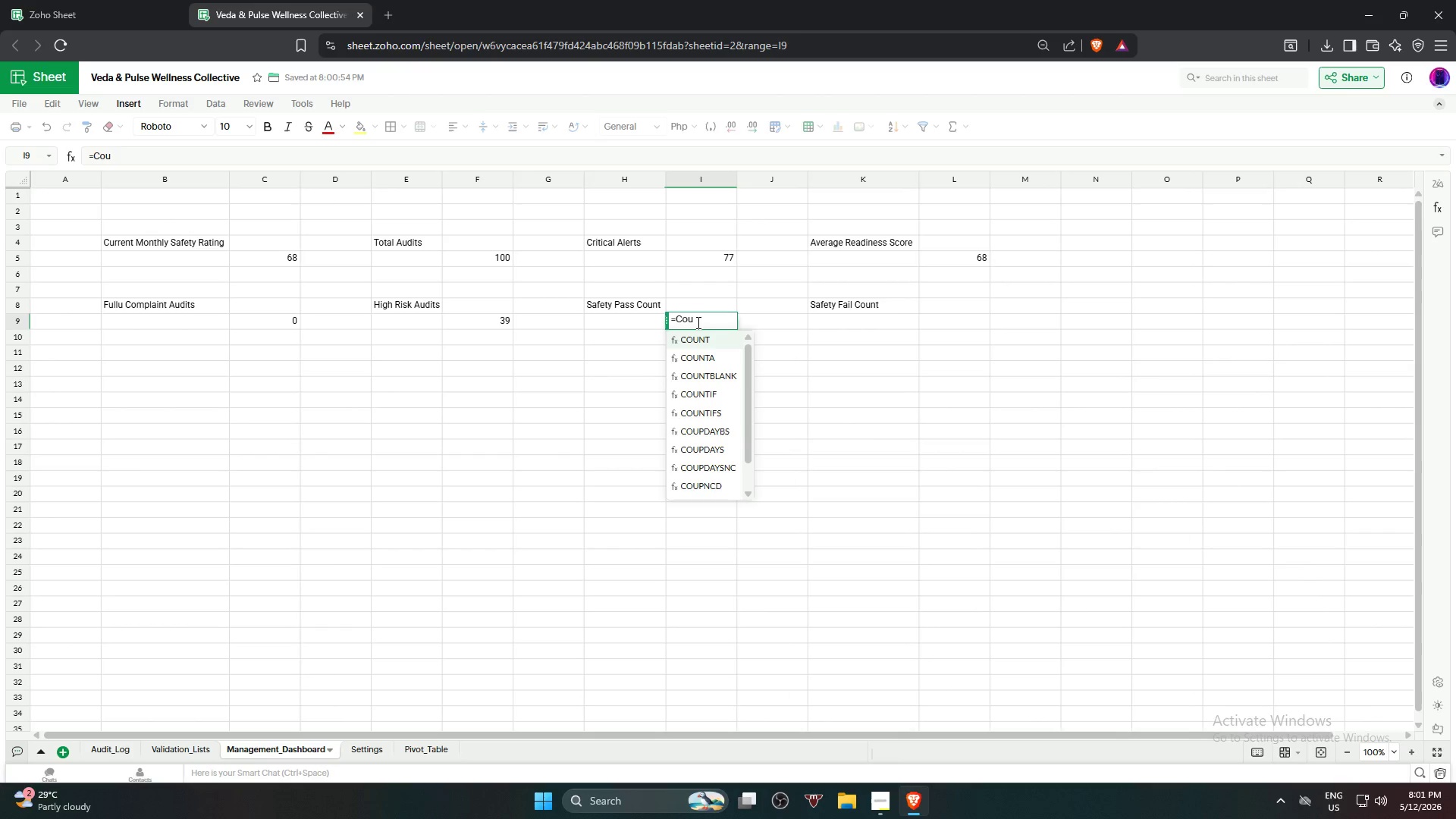 
left_click([697, 397])
 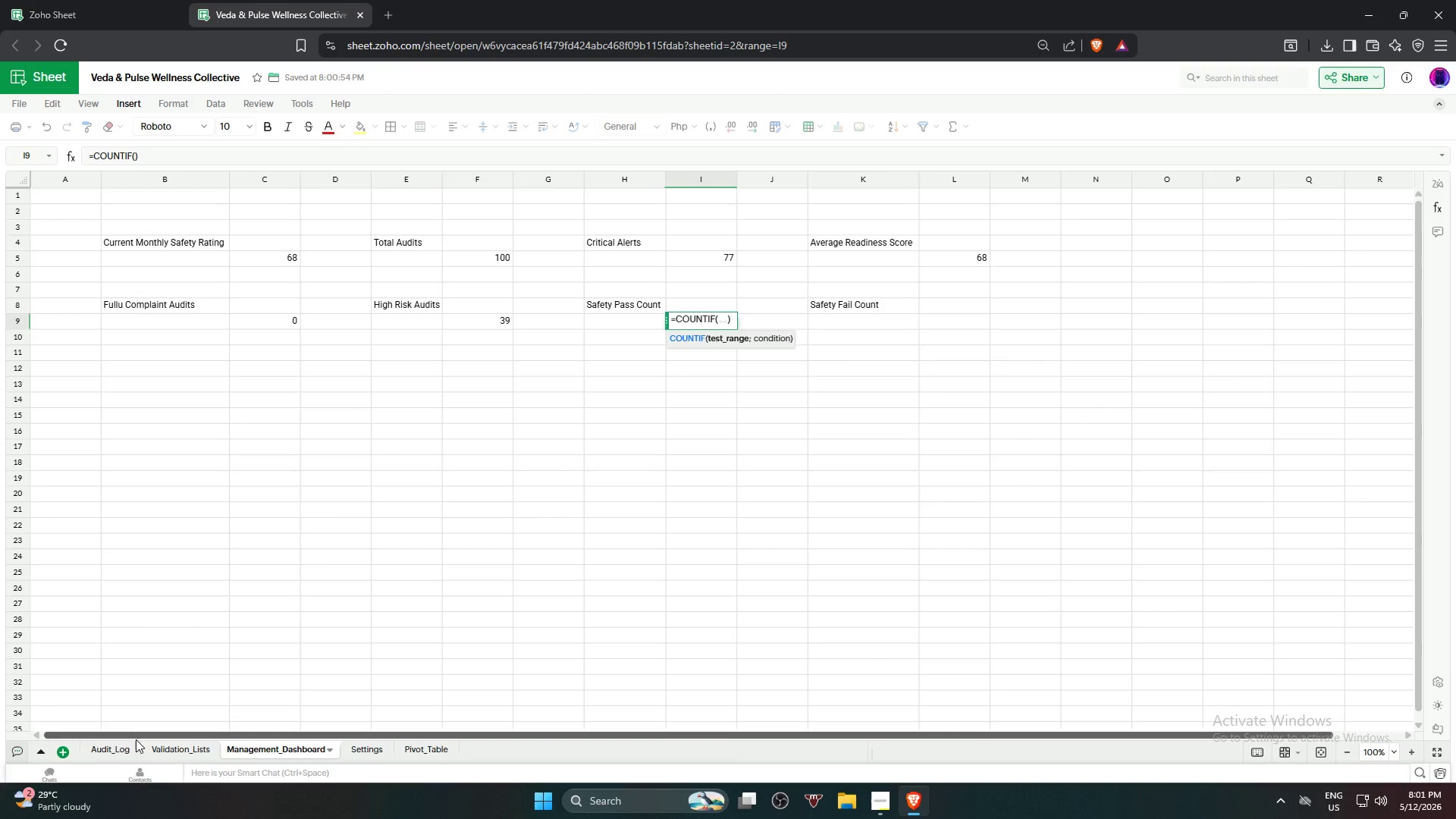 
scroll: coordinate [551, 514], scroll_direction: up, amount: 27.0
 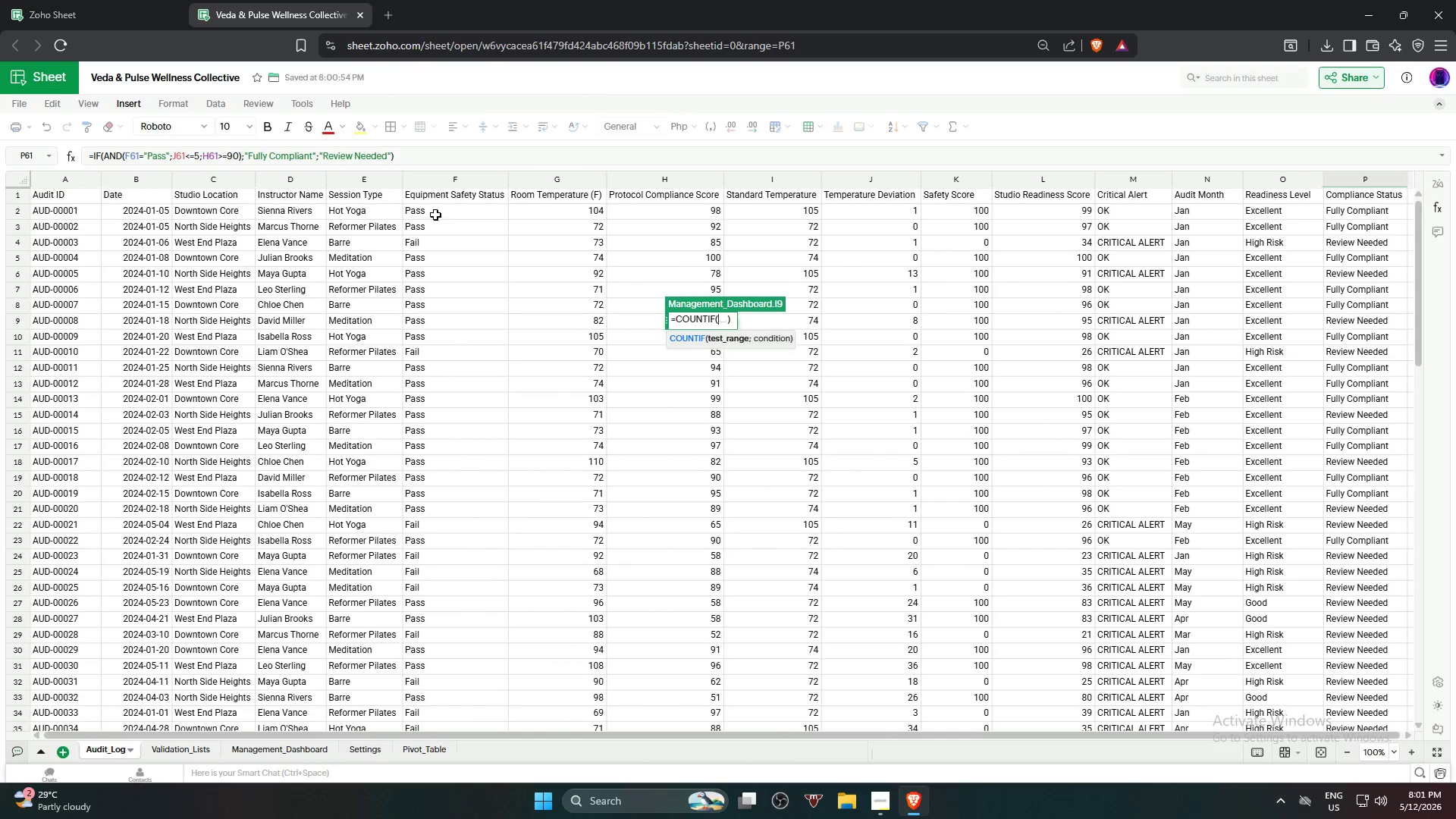 
left_click_drag(start_coordinate=[447, 204], to_coordinate=[461, 536])
 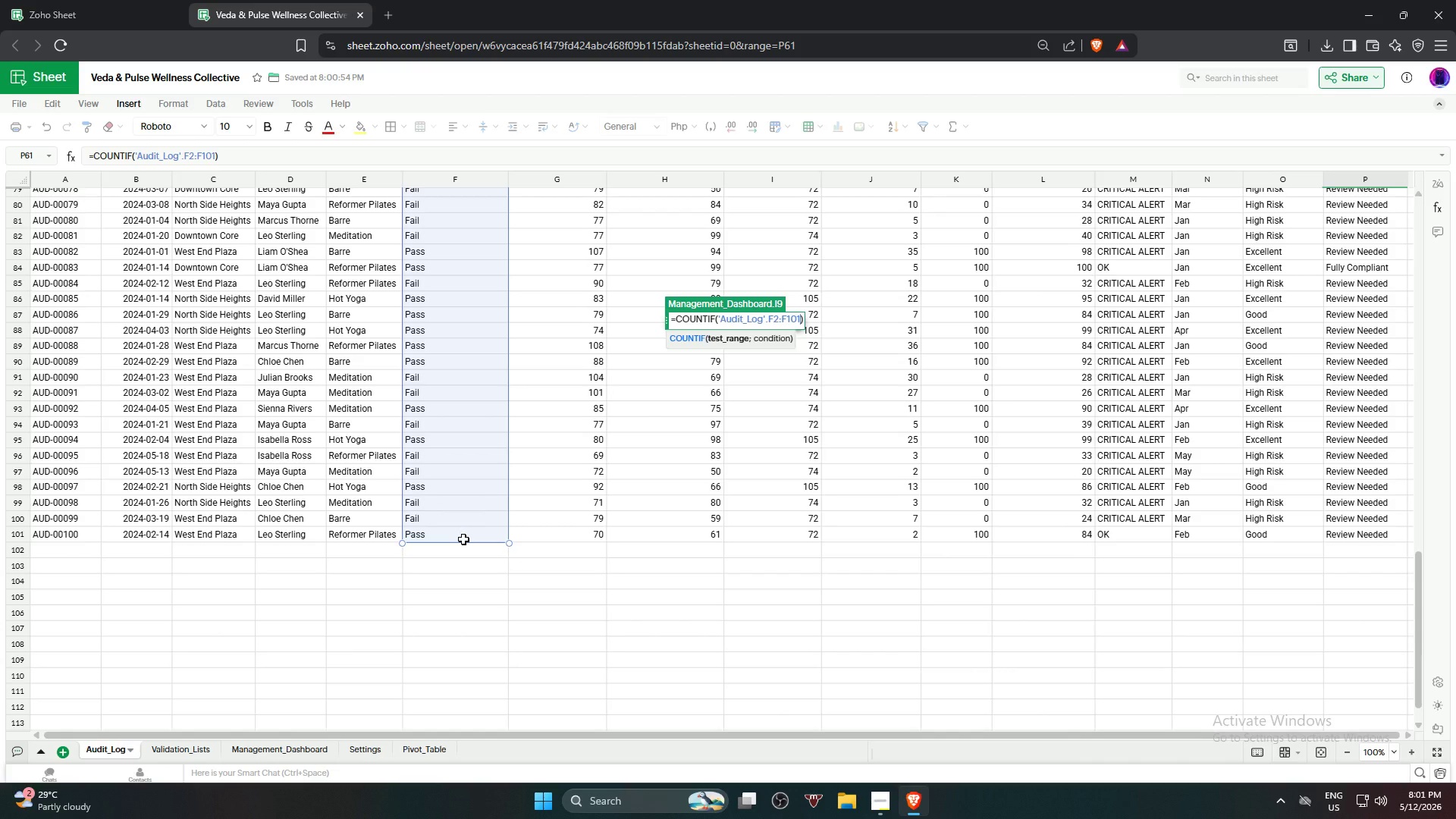 
type(,"Pass")
 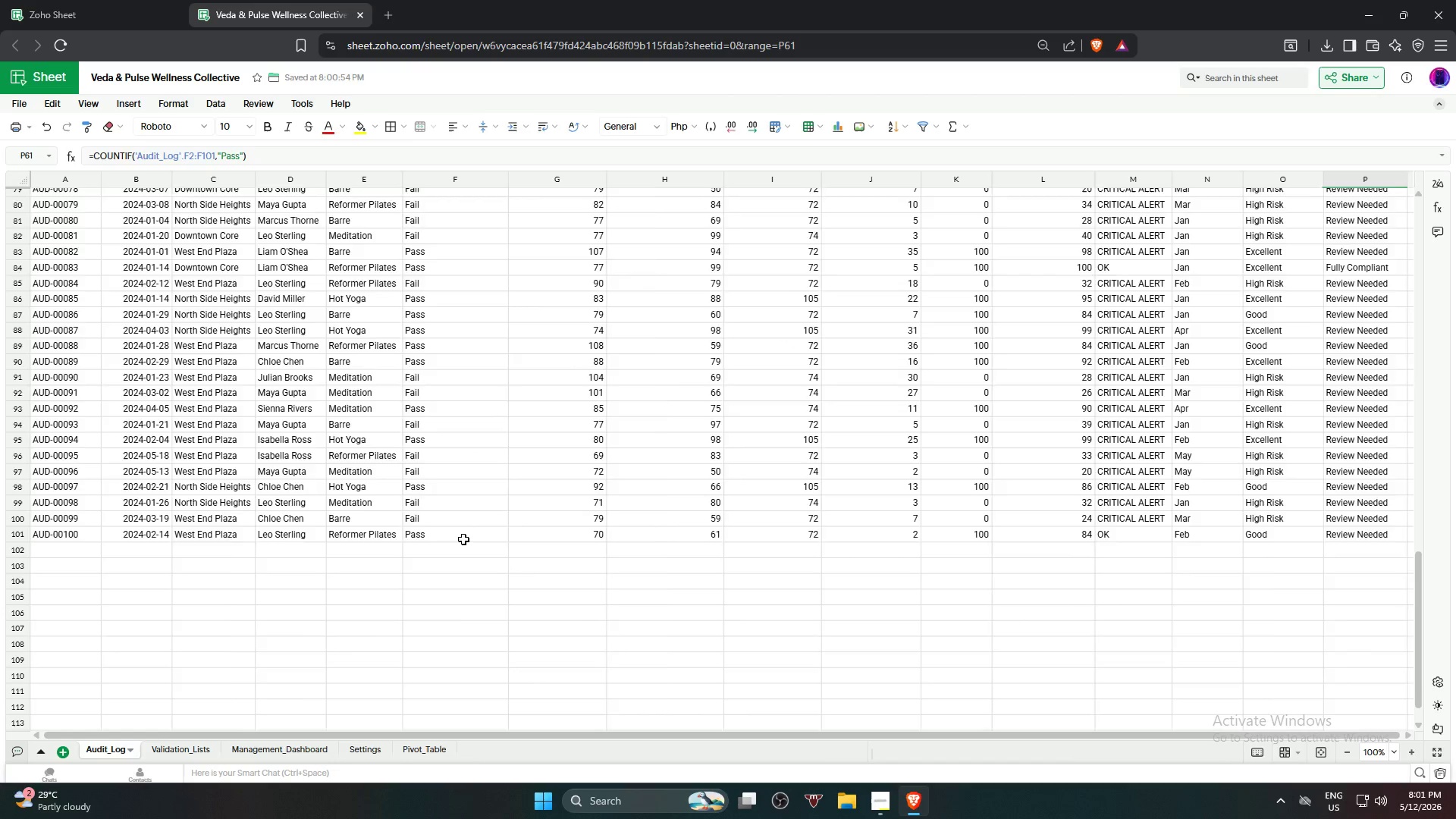 
key(Enter)
 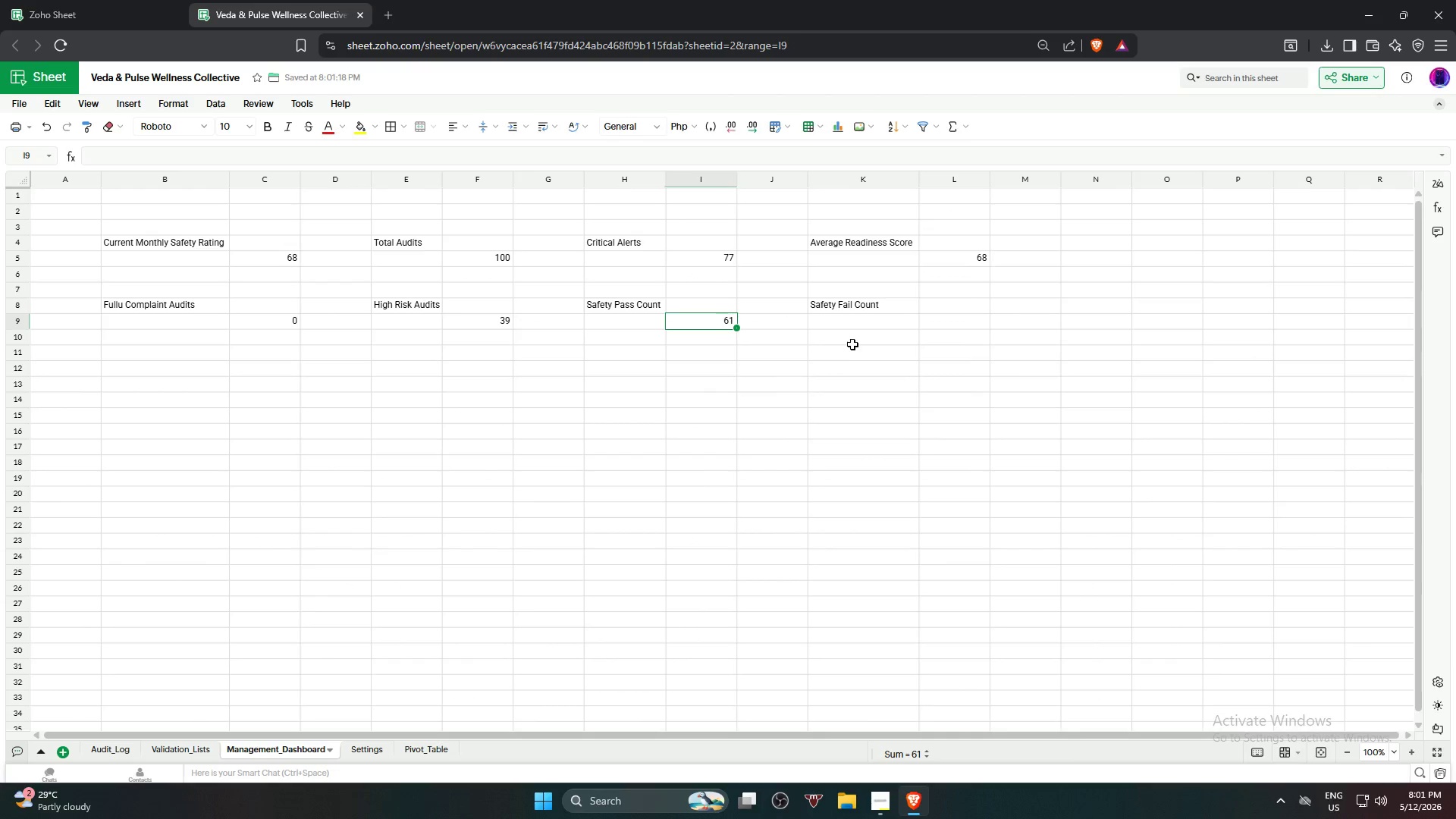 
left_click([934, 320])
 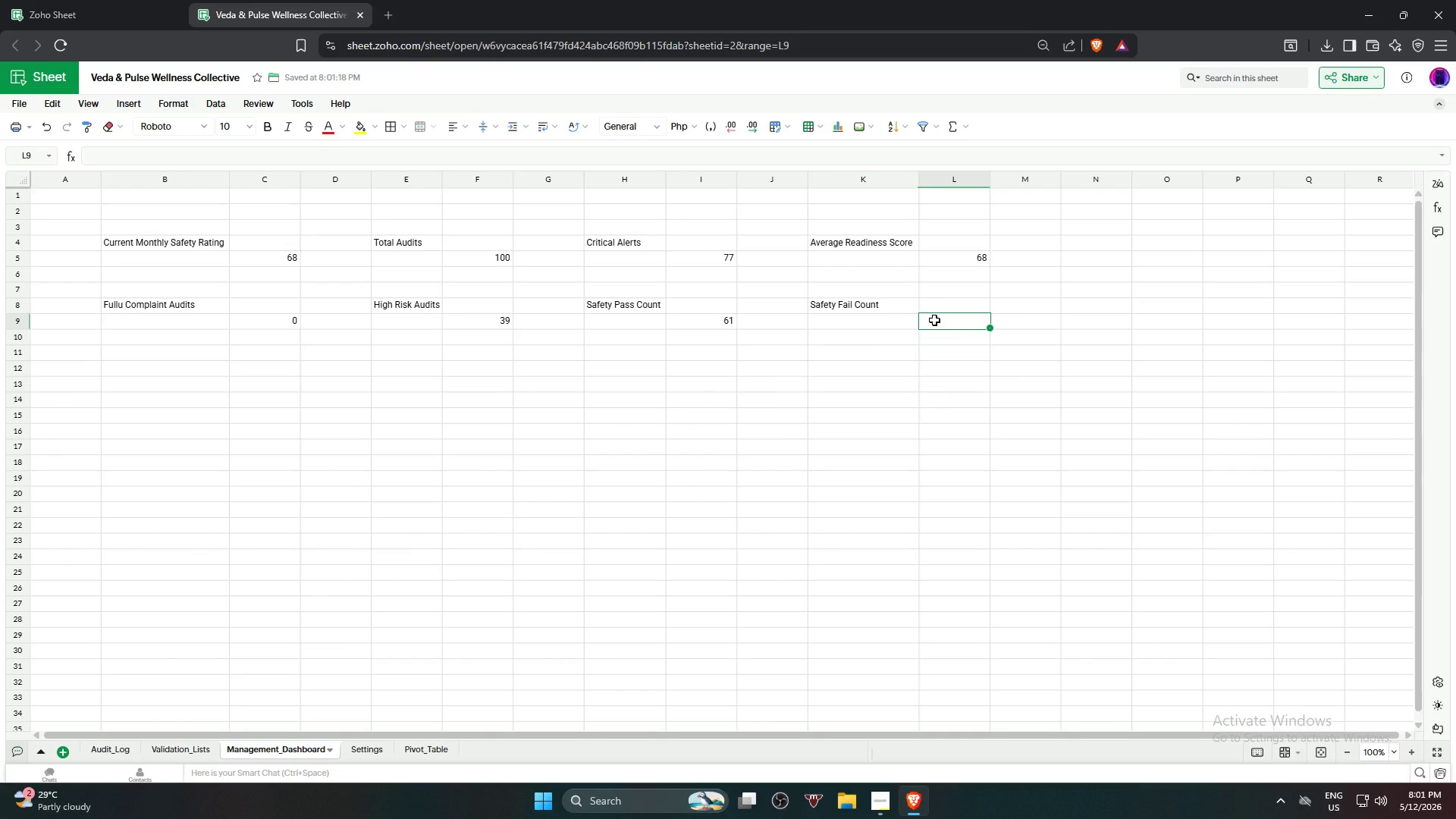 
type(=Cou)
 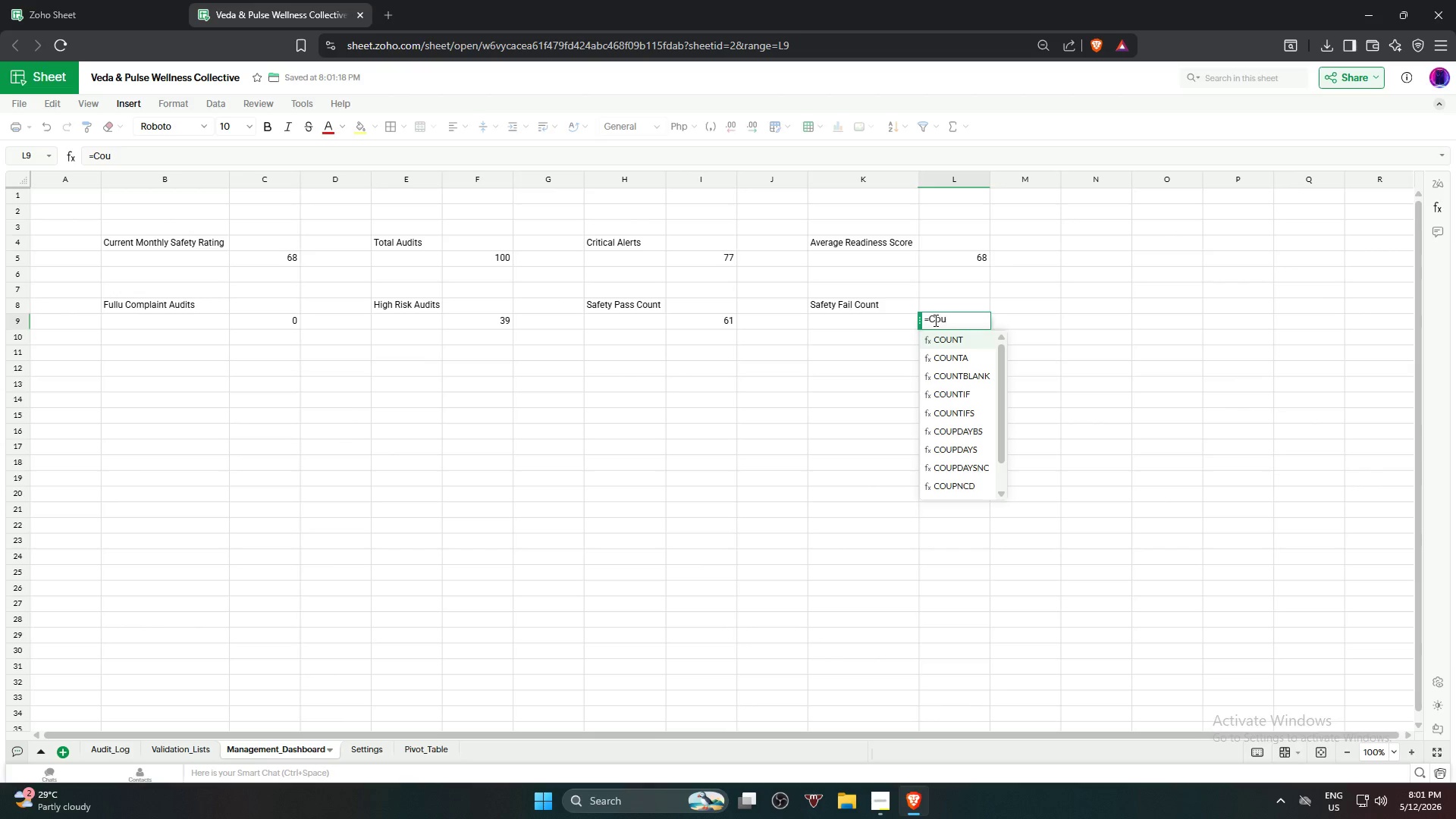 
wait(6.52)
 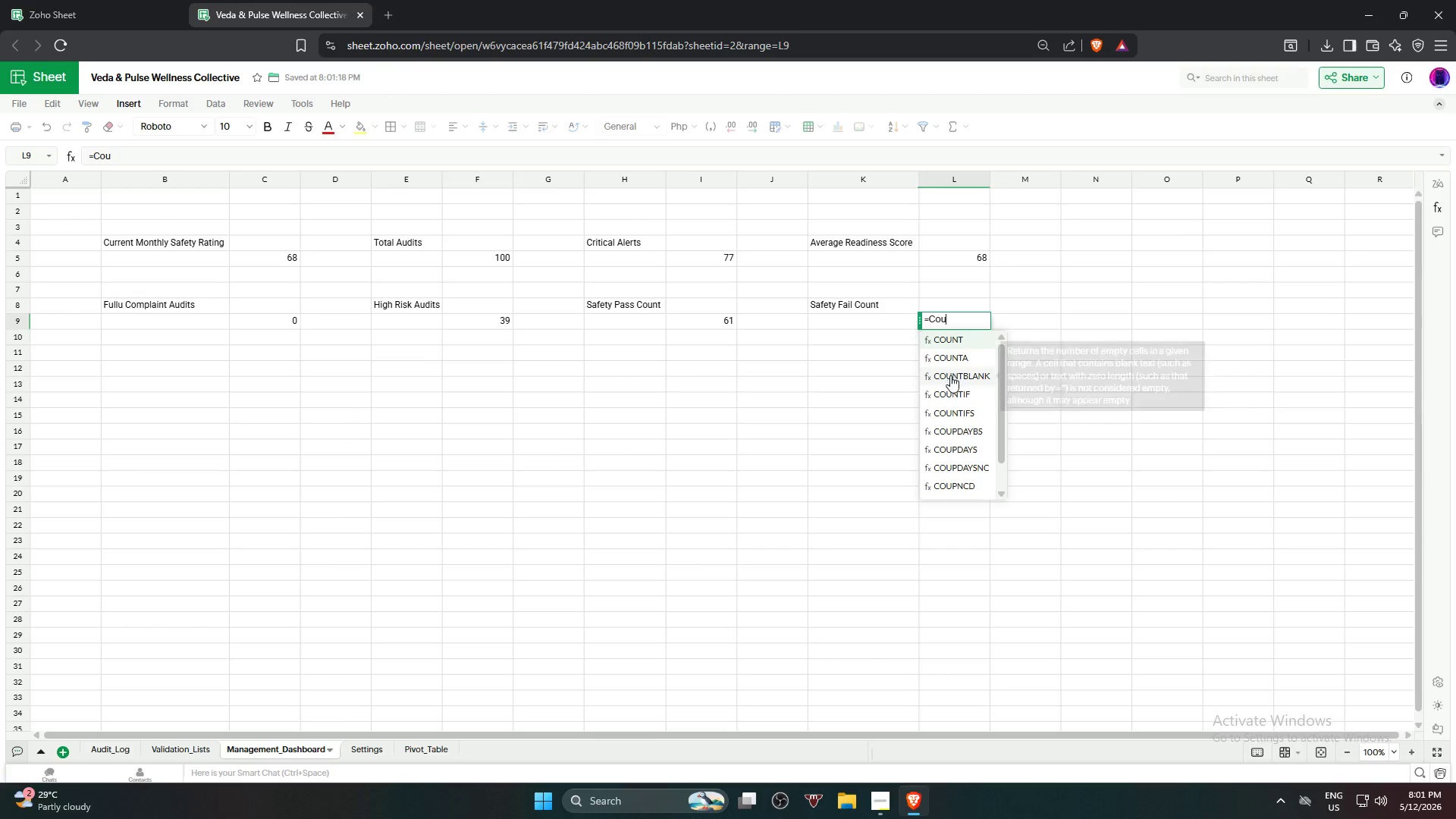 
scroll: coordinate [416, 397], scroll_direction: up, amount: 20.0
 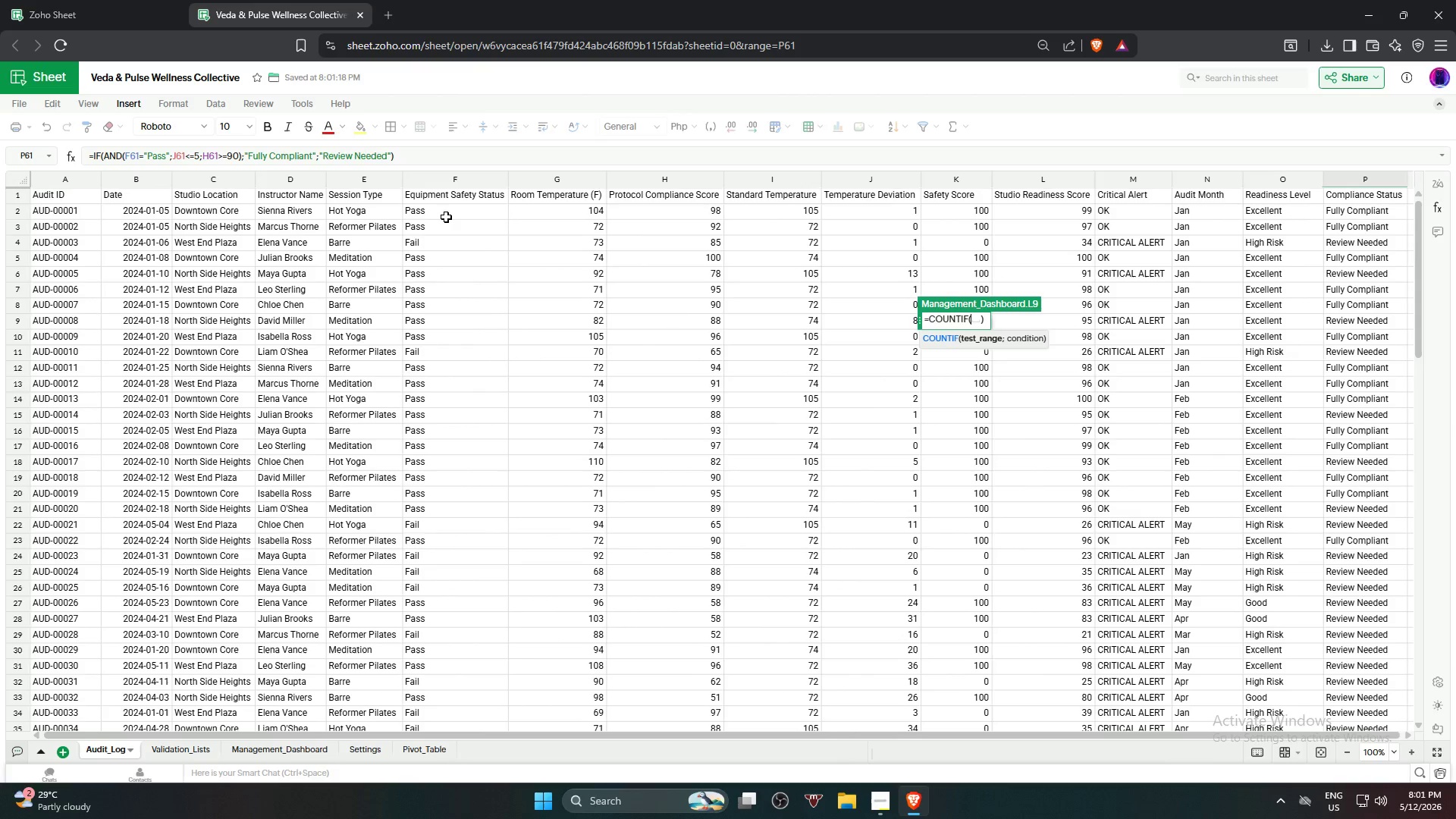 
left_click_drag(start_coordinate=[450, 217], to_coordinate=[455, 538])
 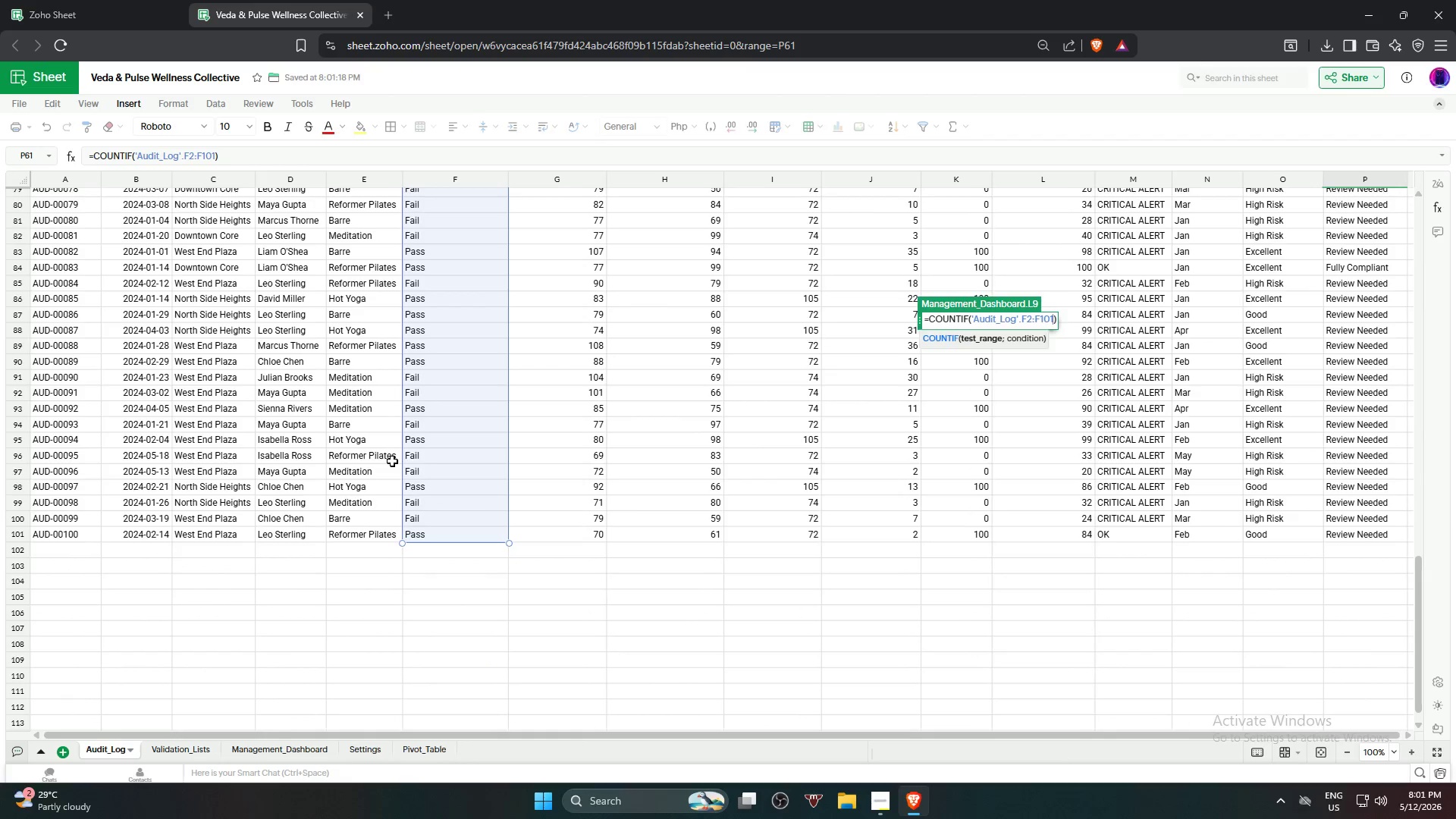 
type(,"Da)
key(Backspace)
key(Backspace)
type(Fail")
 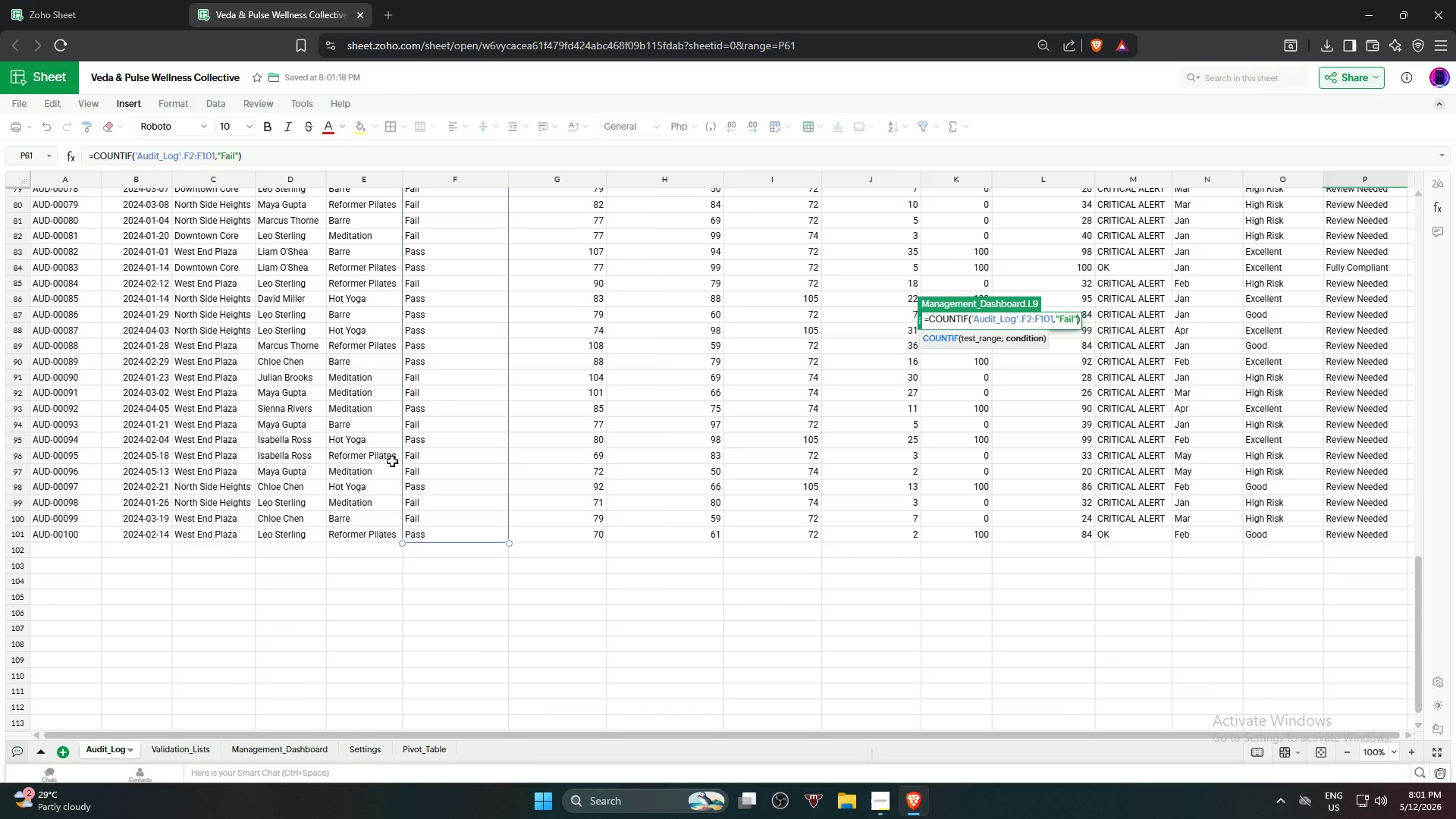 
key(Enter)
 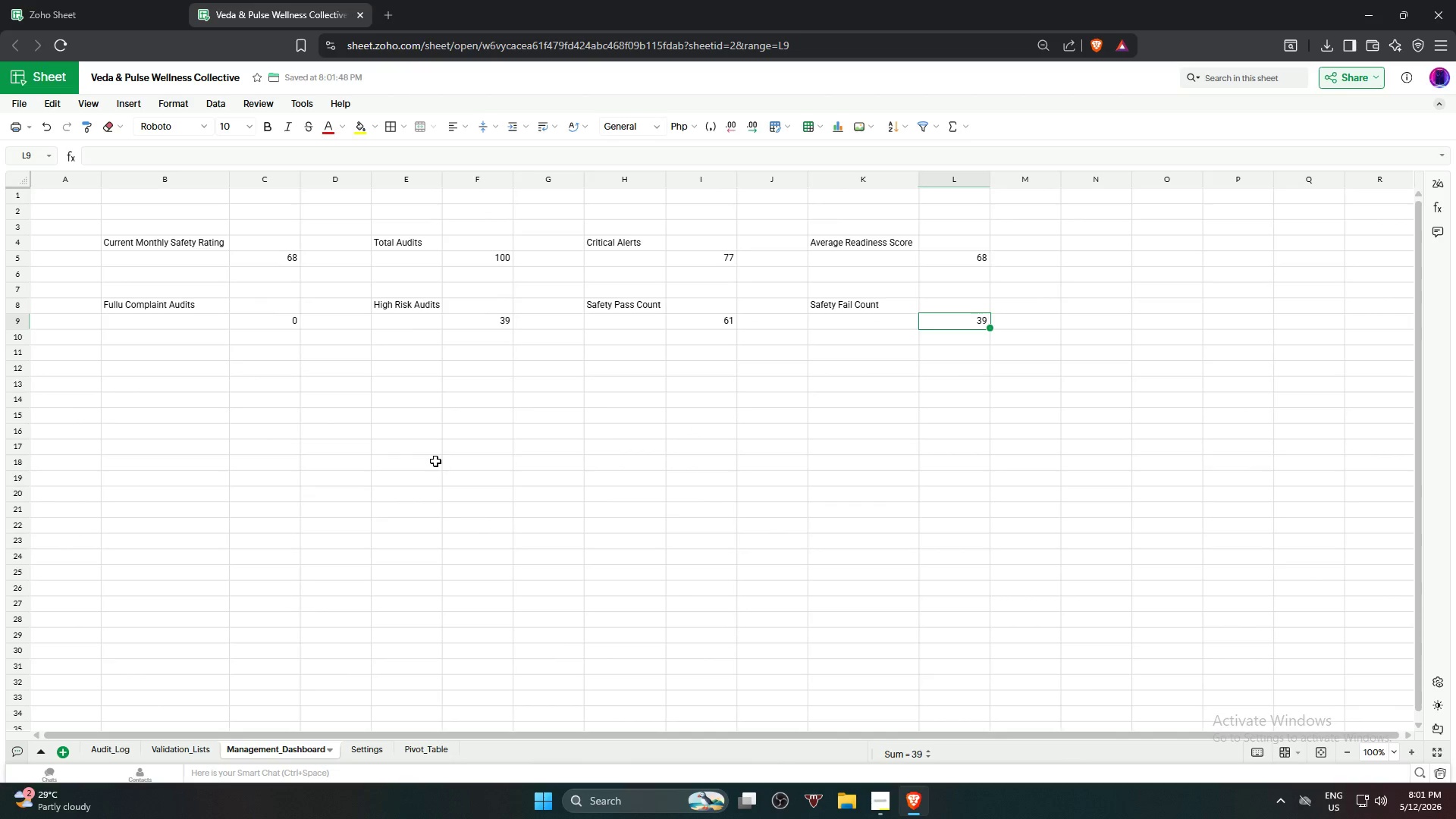 
left_click([528, 482])
 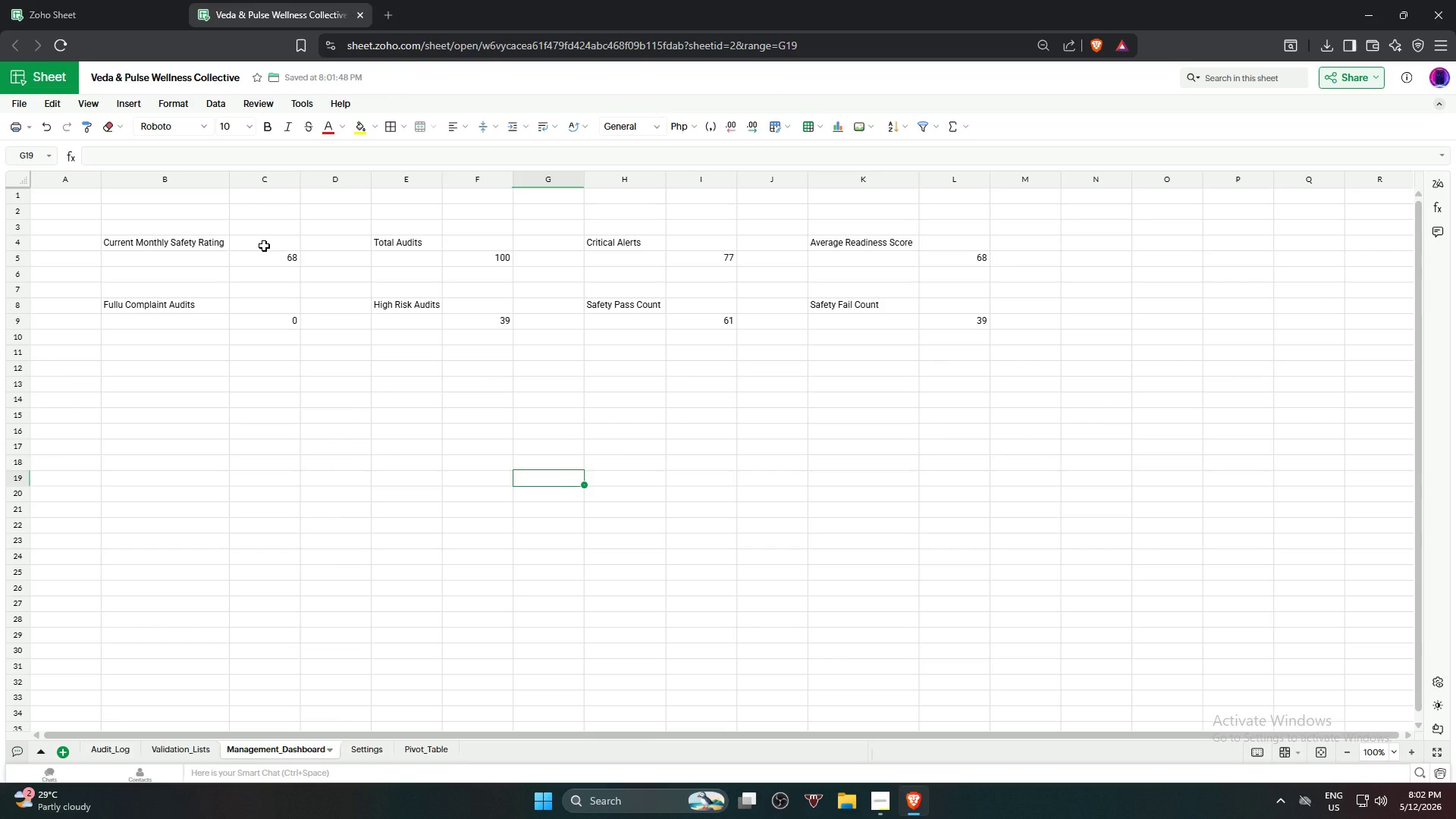 
wait(39.69)
 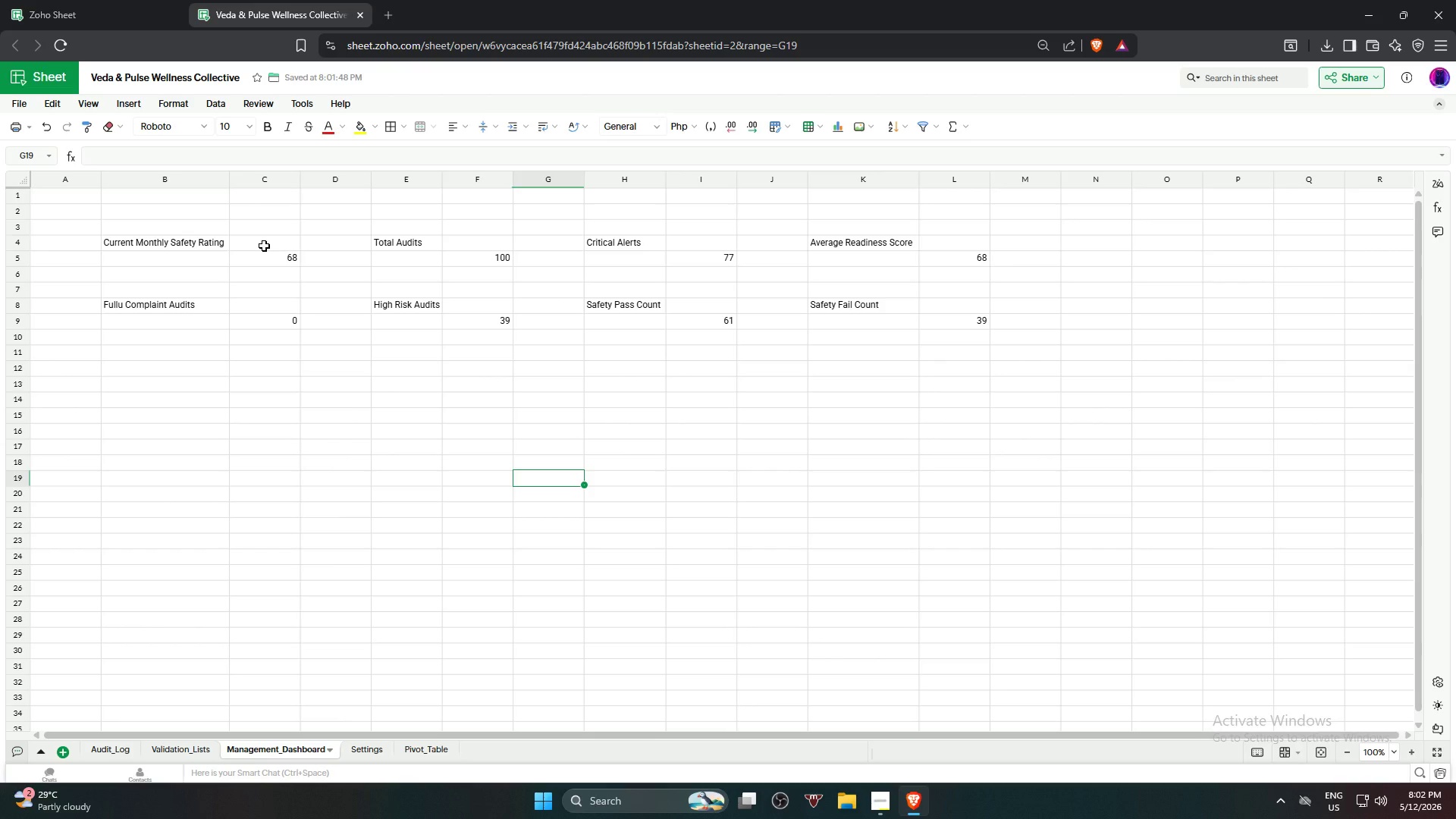 
left_click_drag(start_coordinate=[264, 246], to_coordinate=[272, 271])
 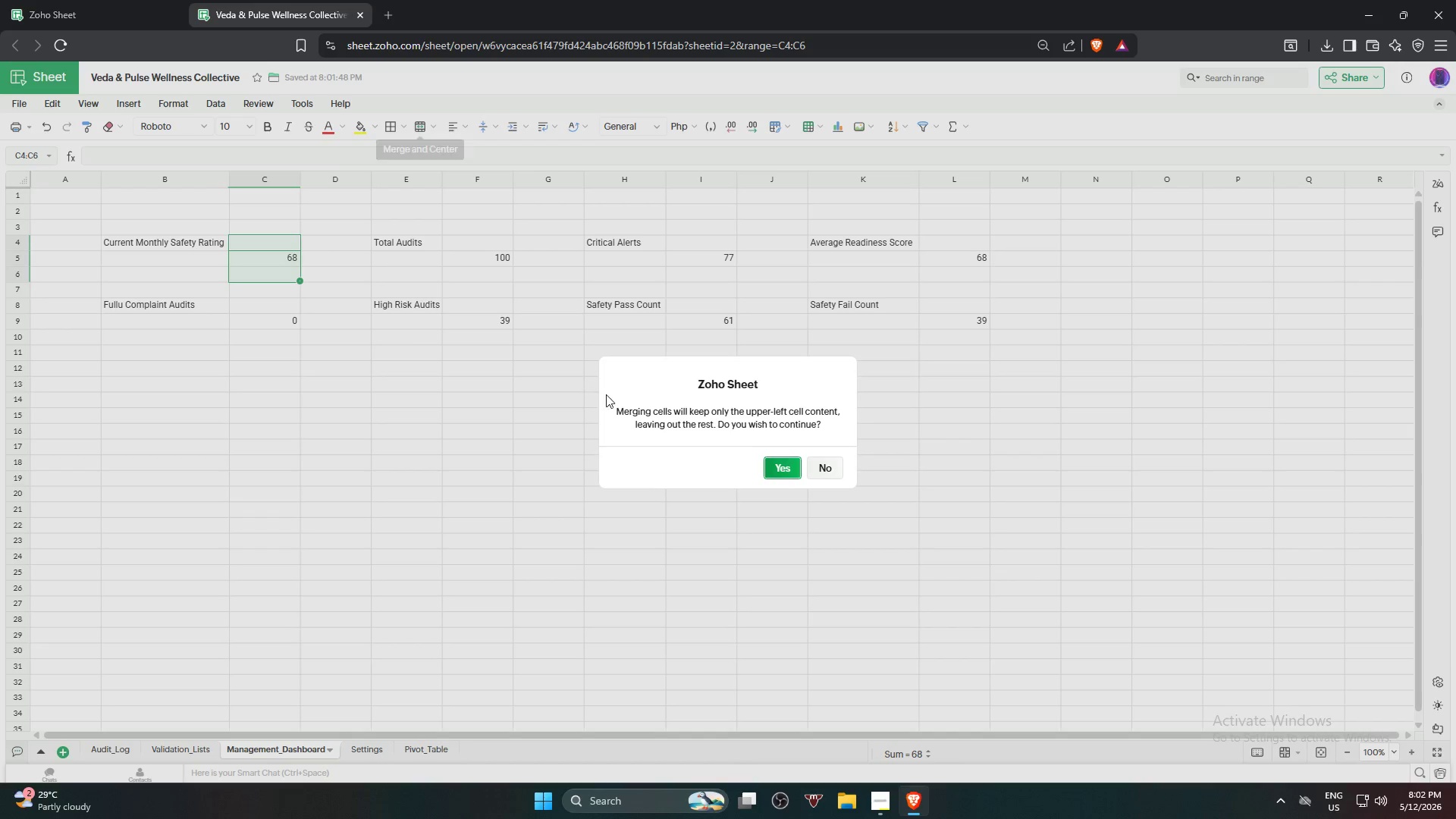 
left_click([767, 466])
 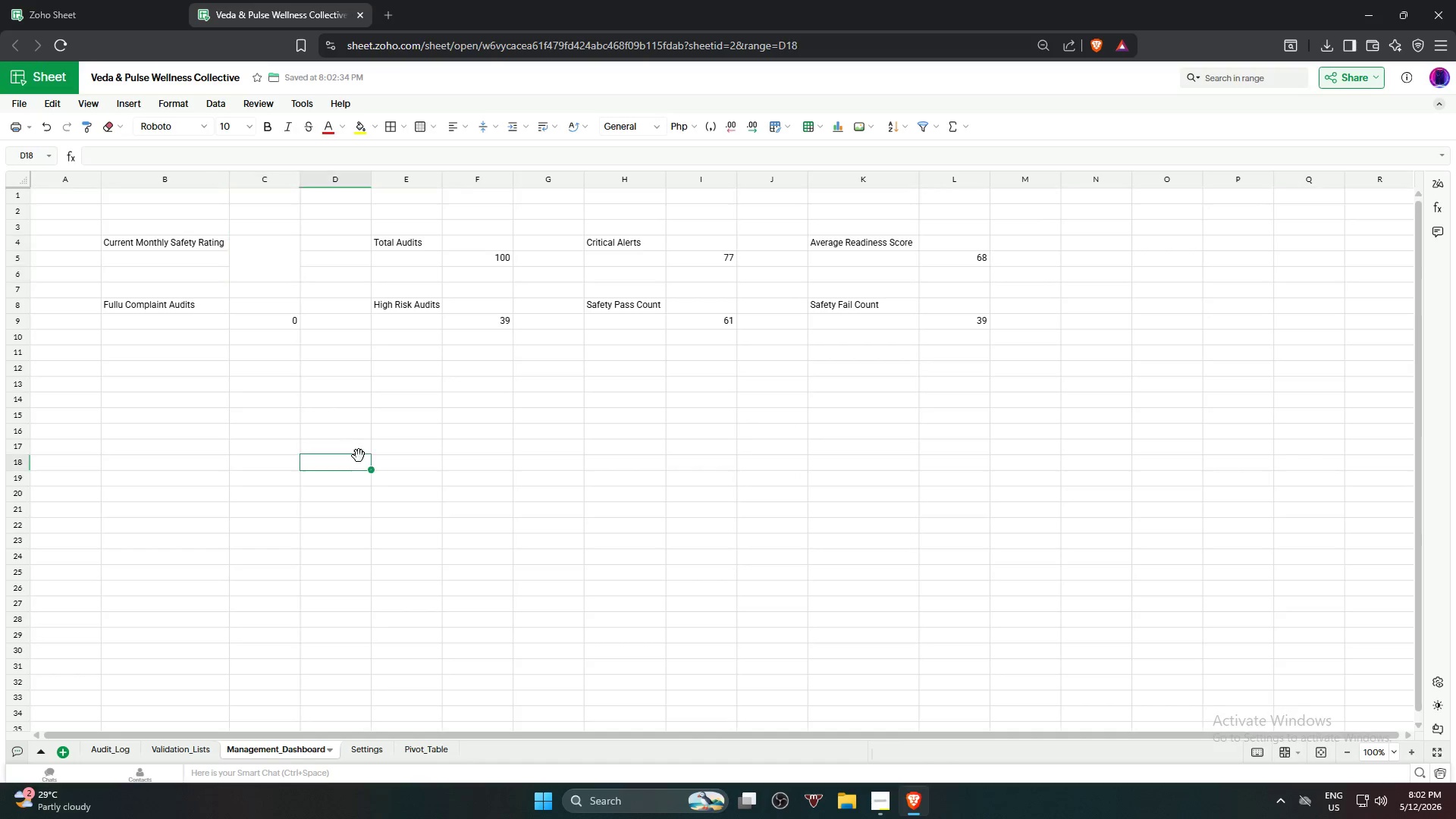 
double_click([270, 264])
 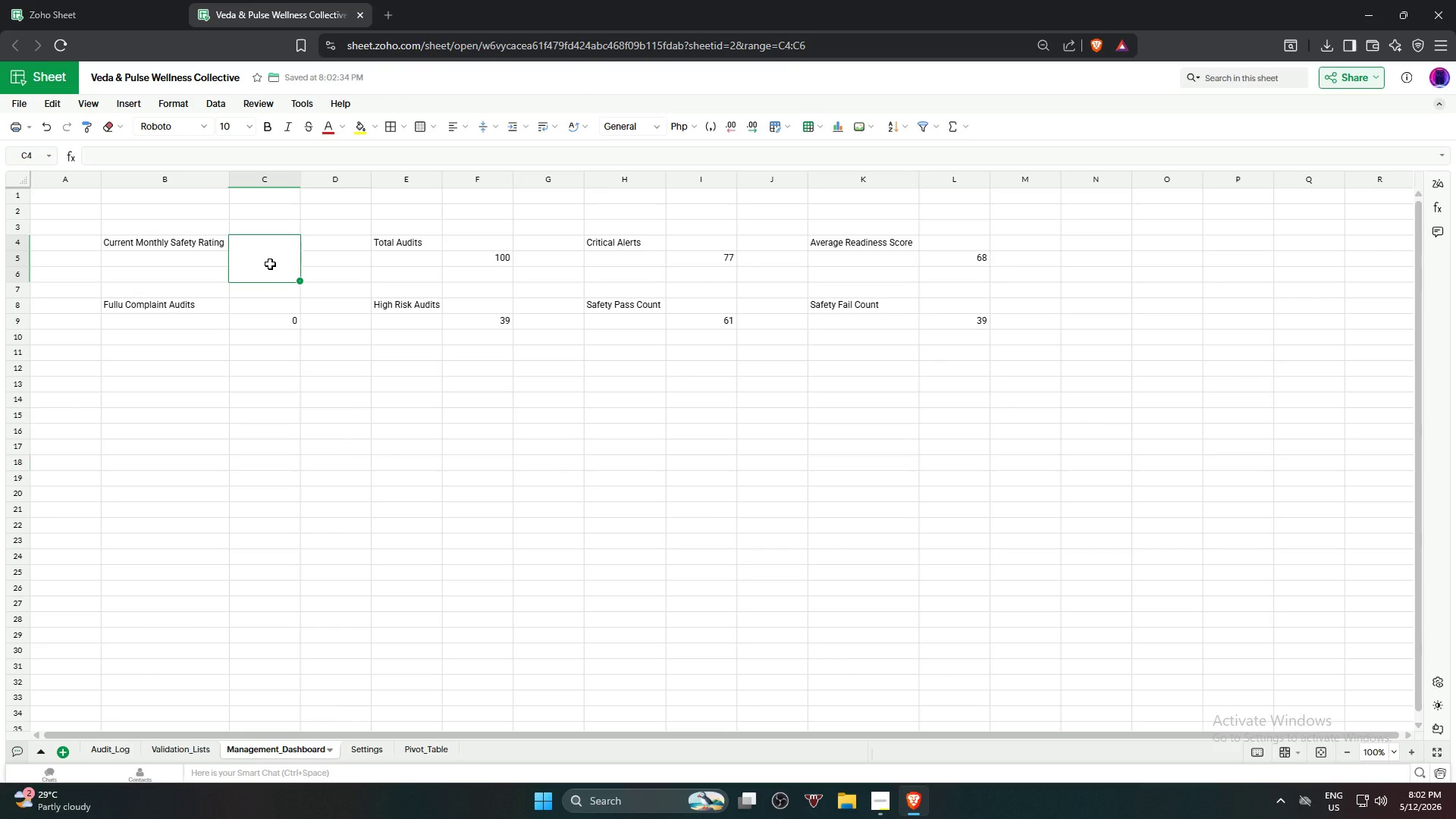 
key(Control+Z)
 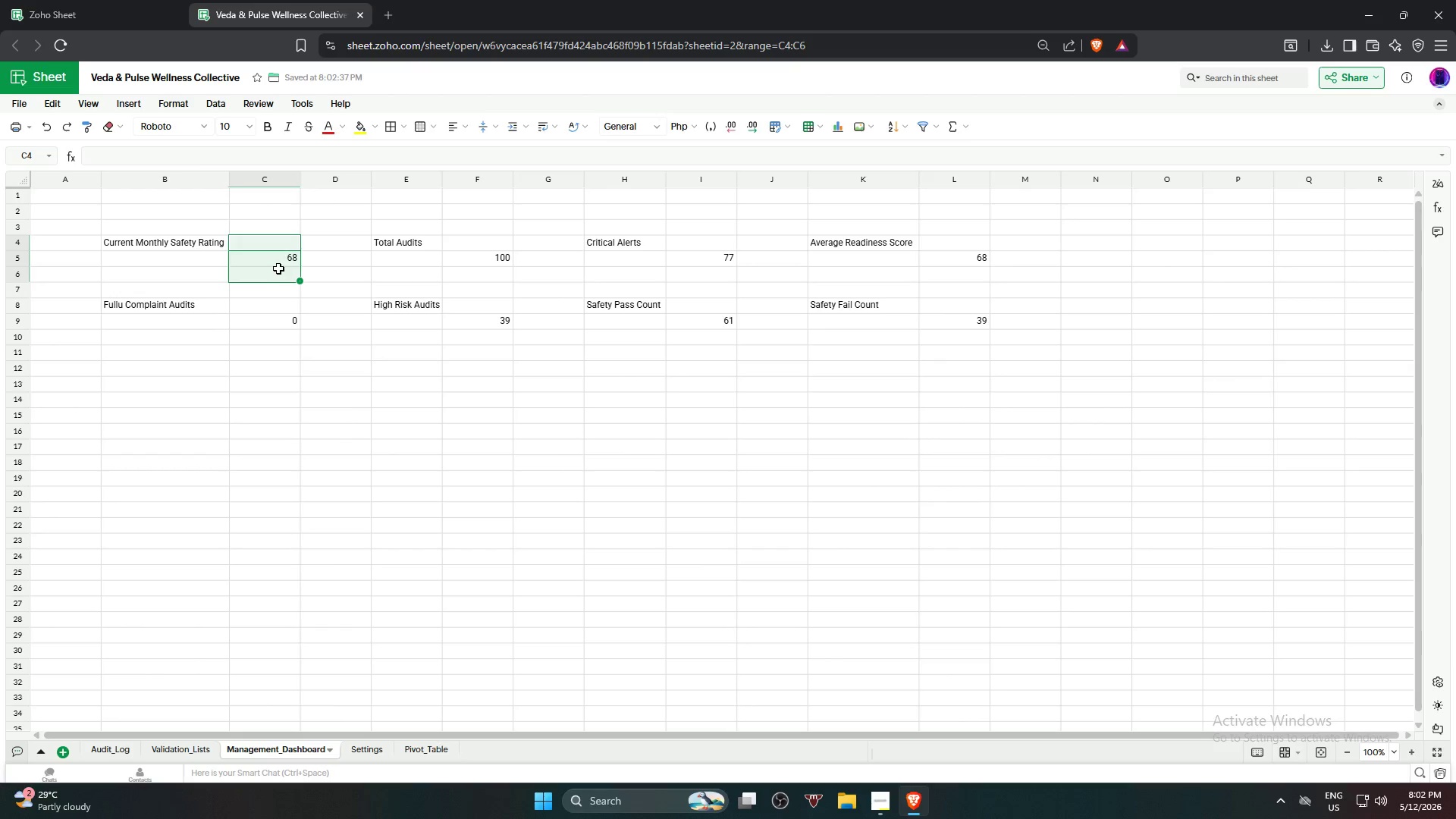 
left_click([278, 262])
 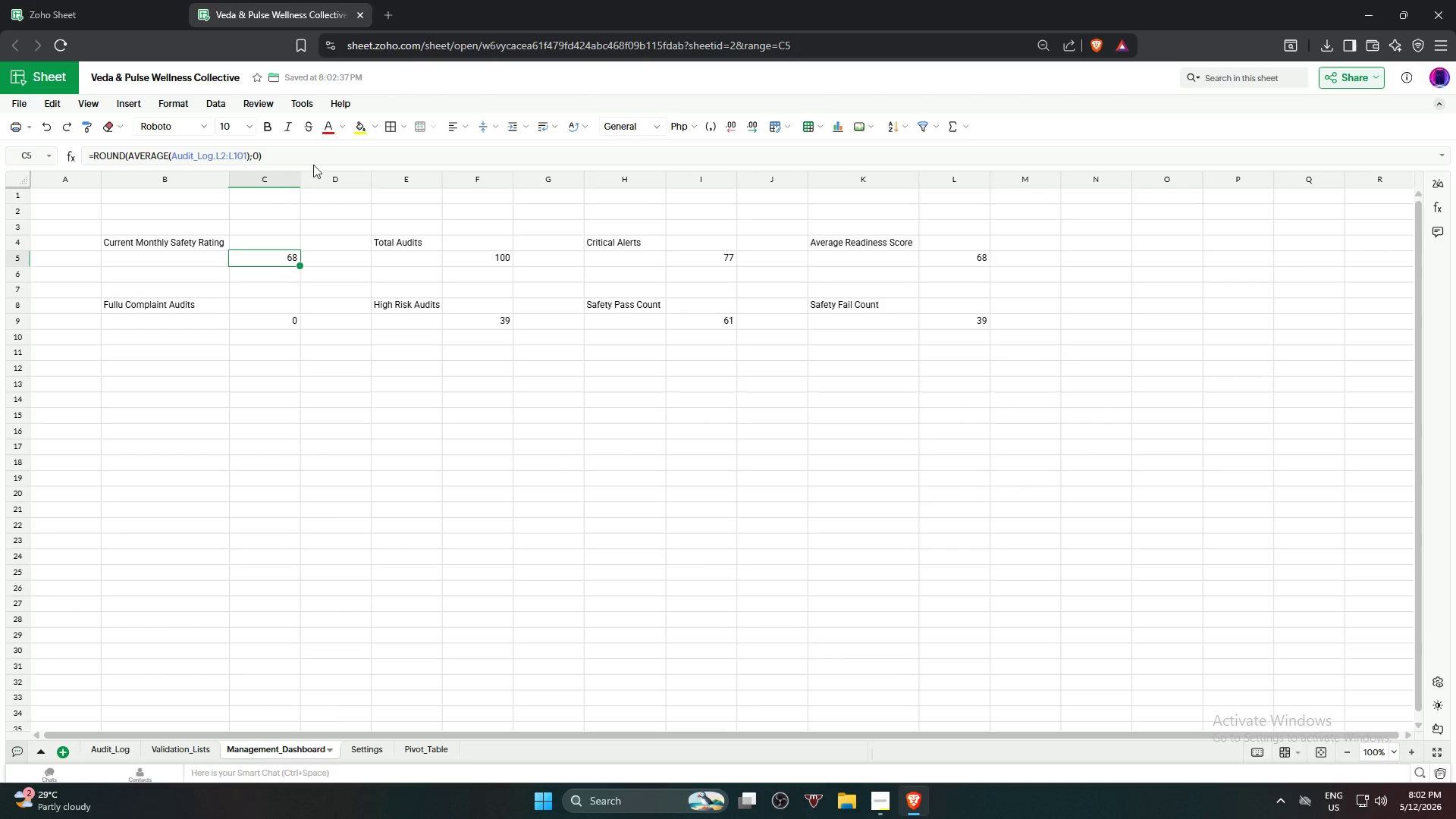 
left_click_drag(start_coordinate=[315, 160], to_coordinate=[82, 158])
 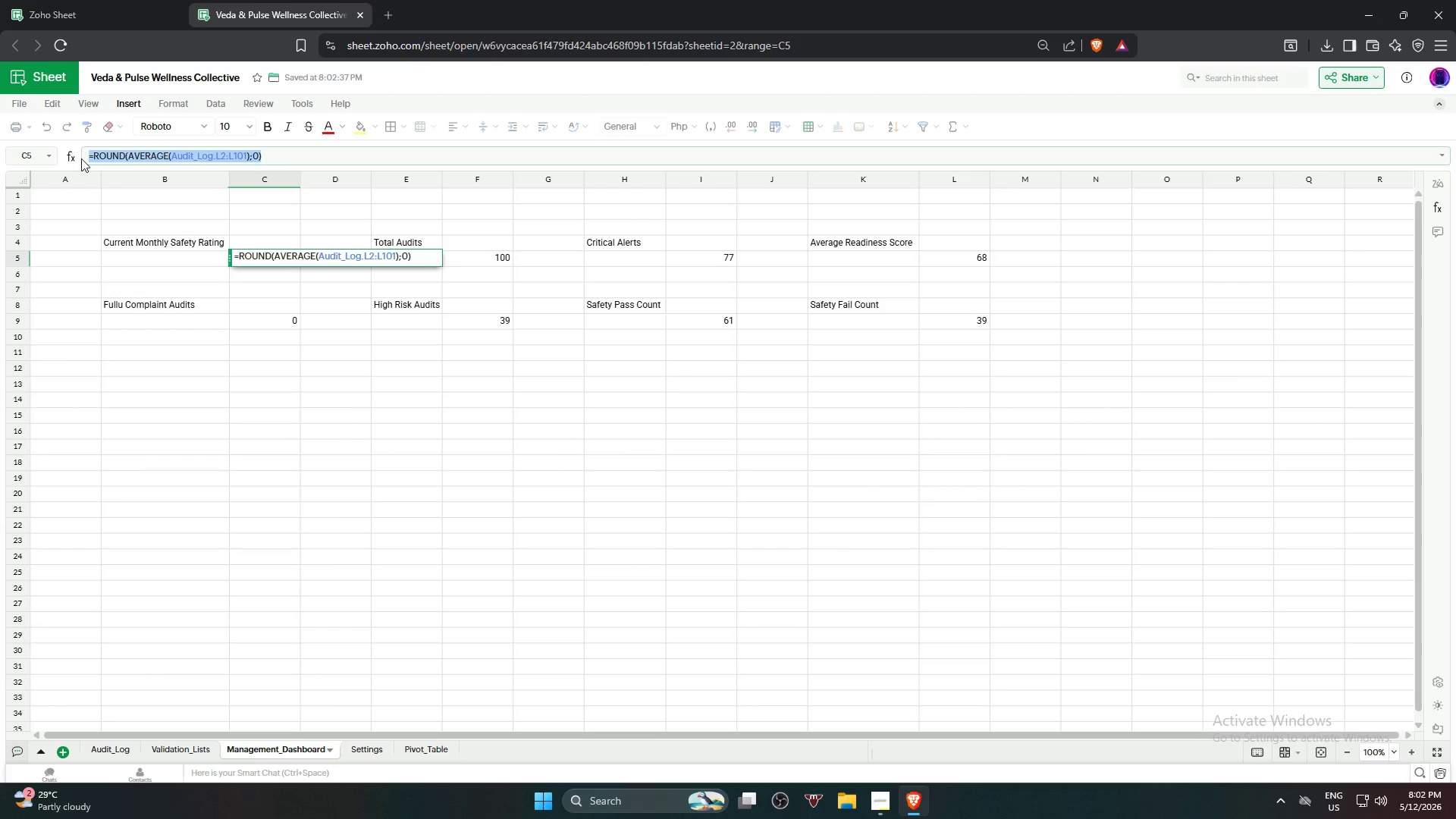 
key(Control+C)
 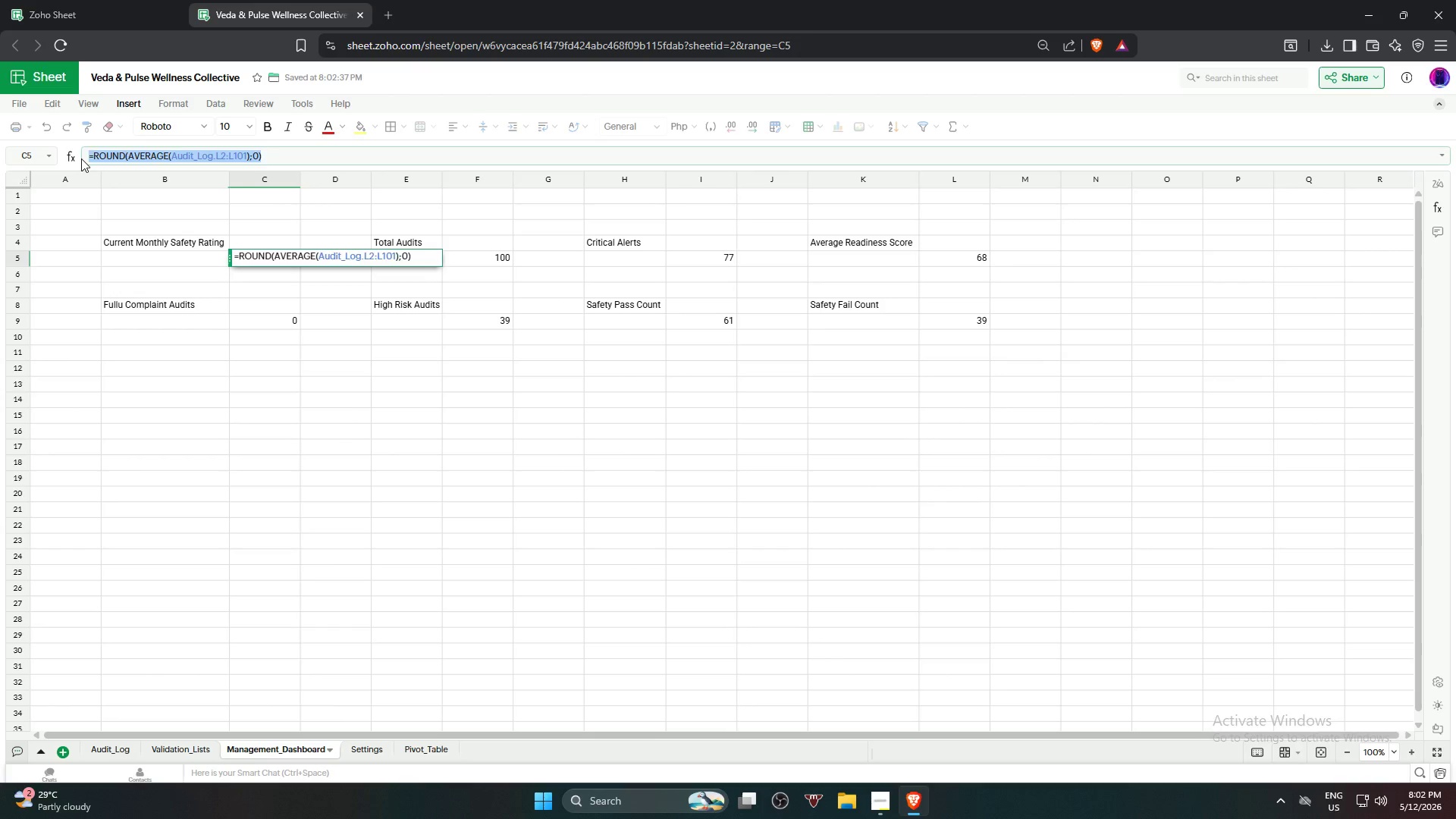 
key(Backspace)
 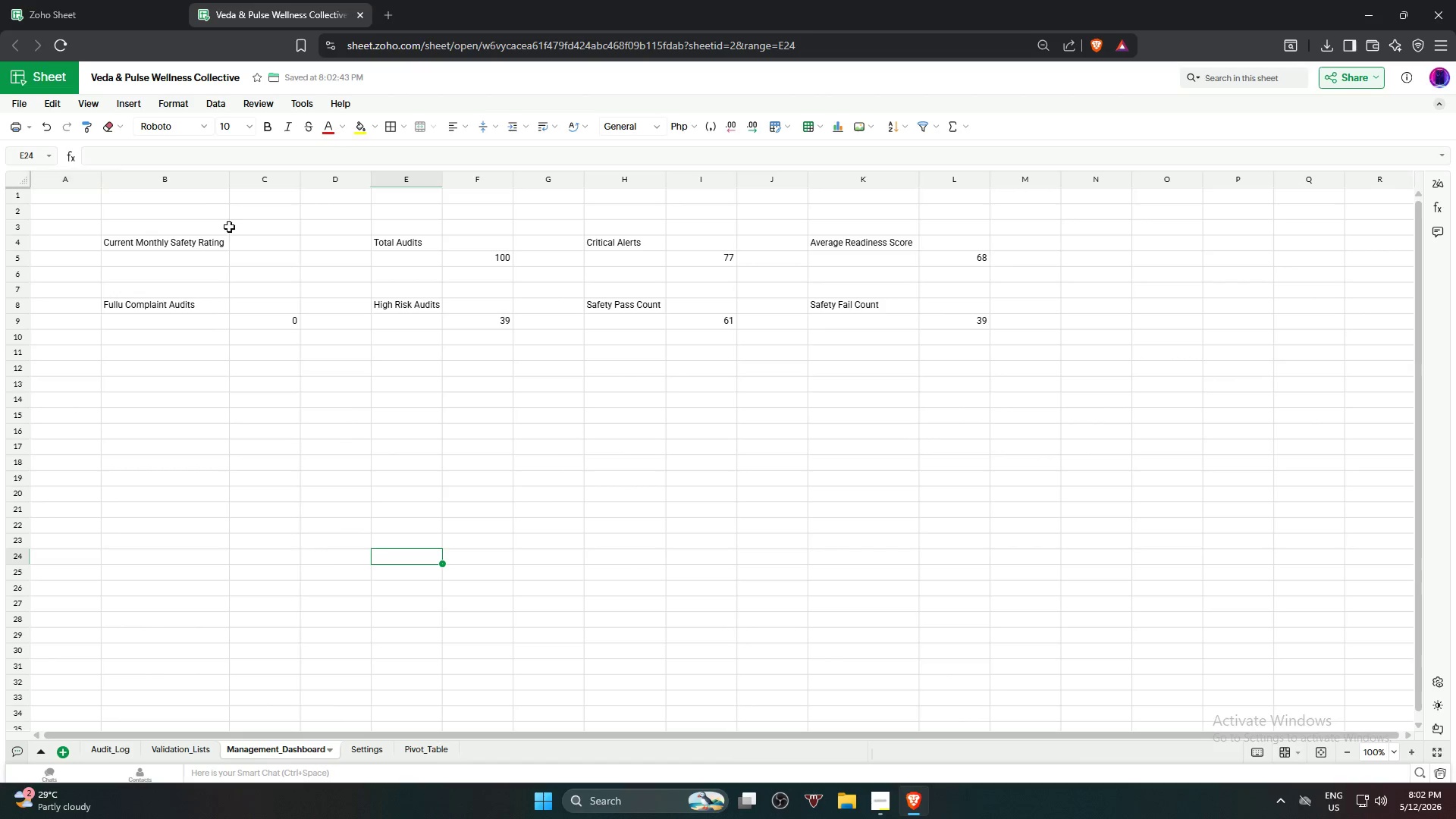 
left_click_drag(start_coordinate=[249, 237], to_coordinate=[261, 273])
 